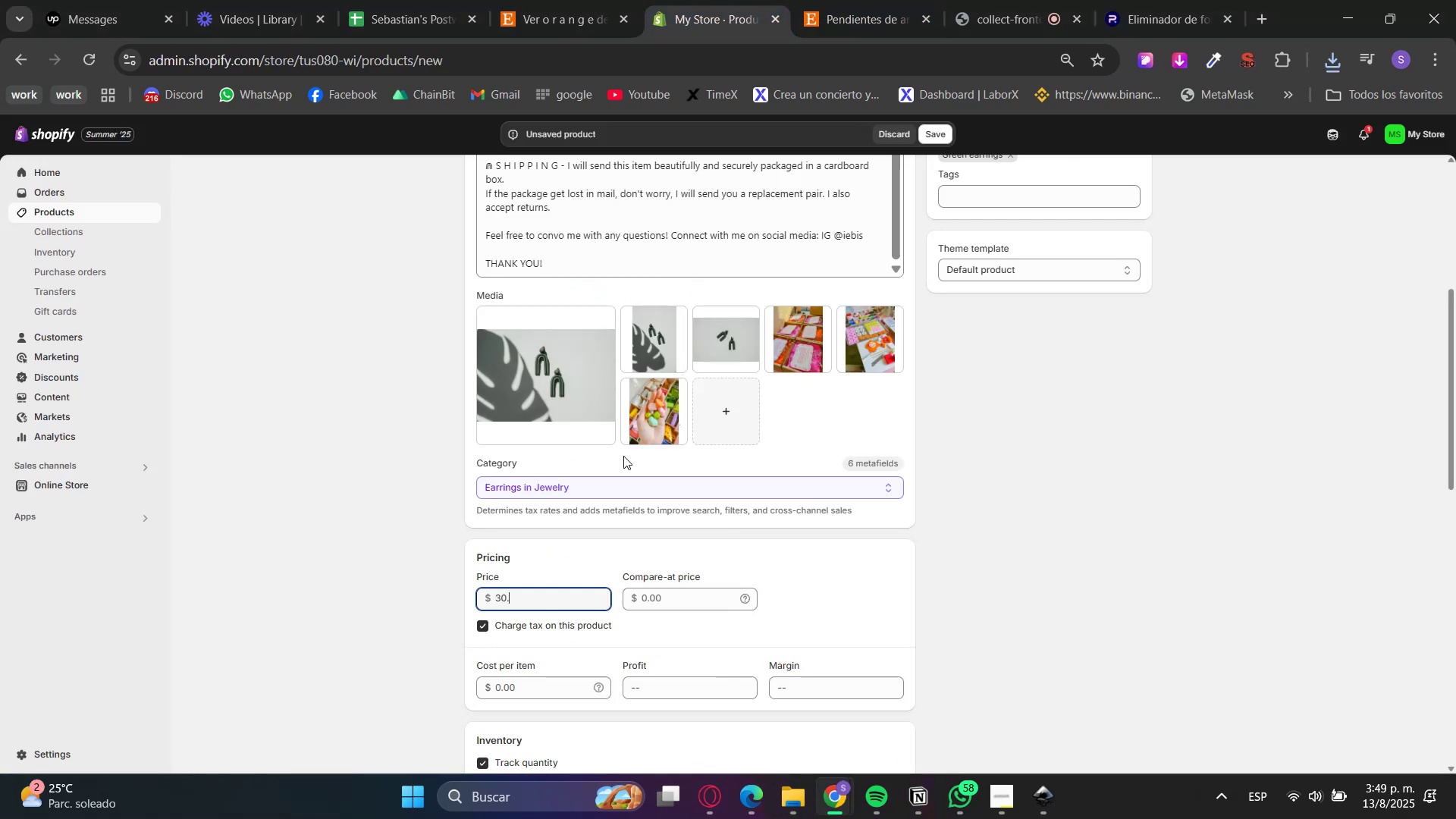 
key(NumpadDecimal)
 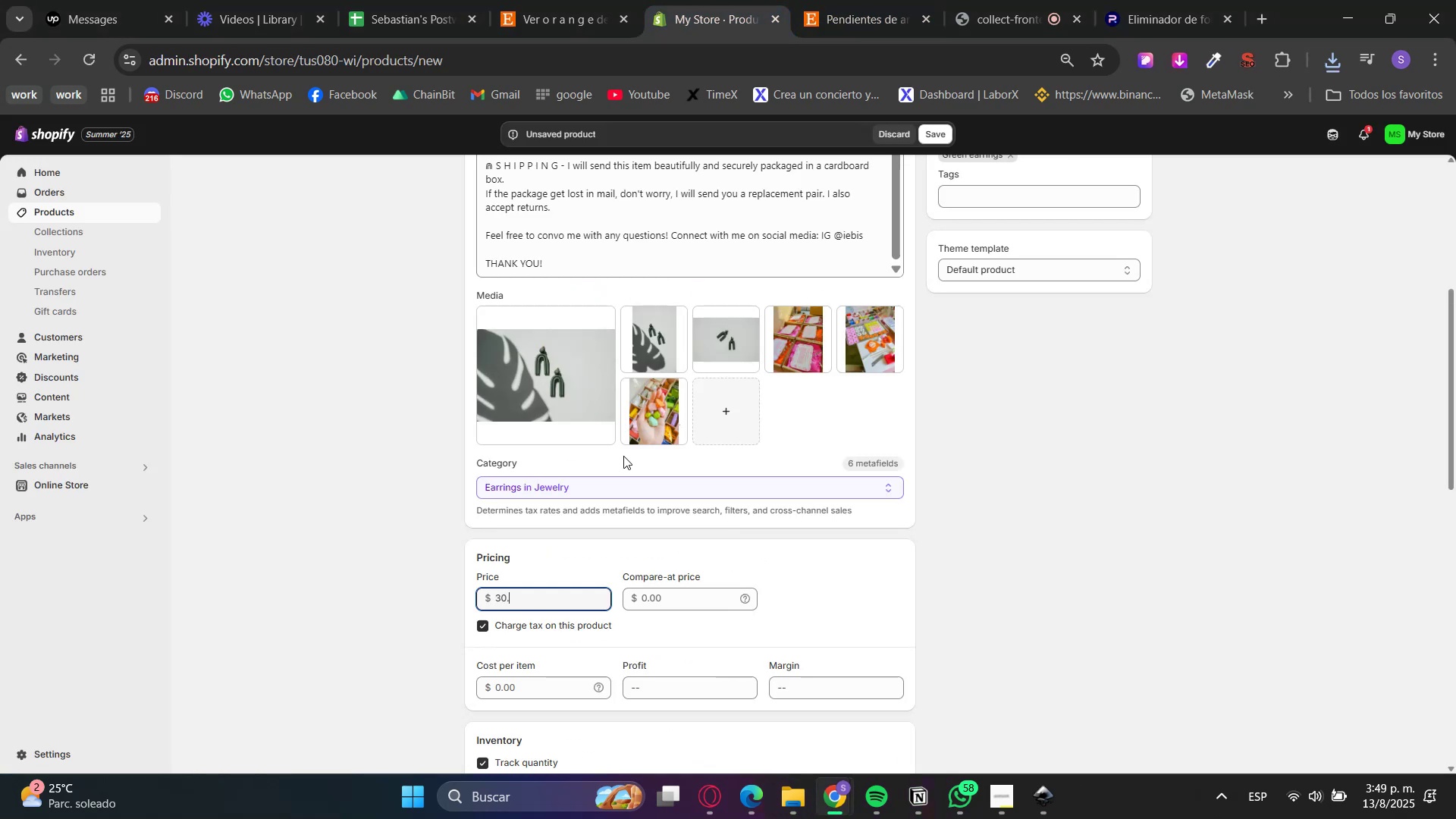 
key(Numpad4)
 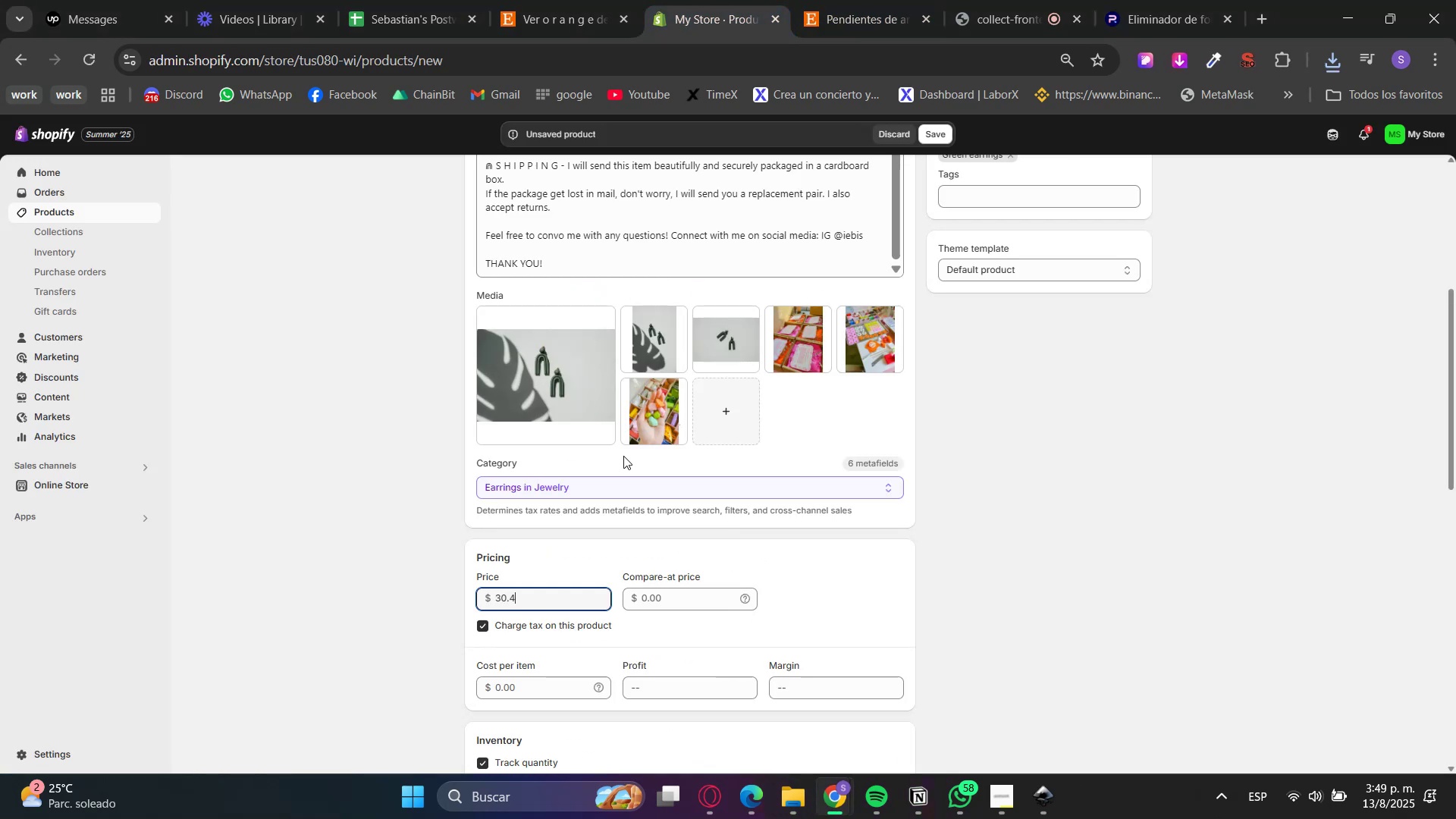 
key(Numpad7)
 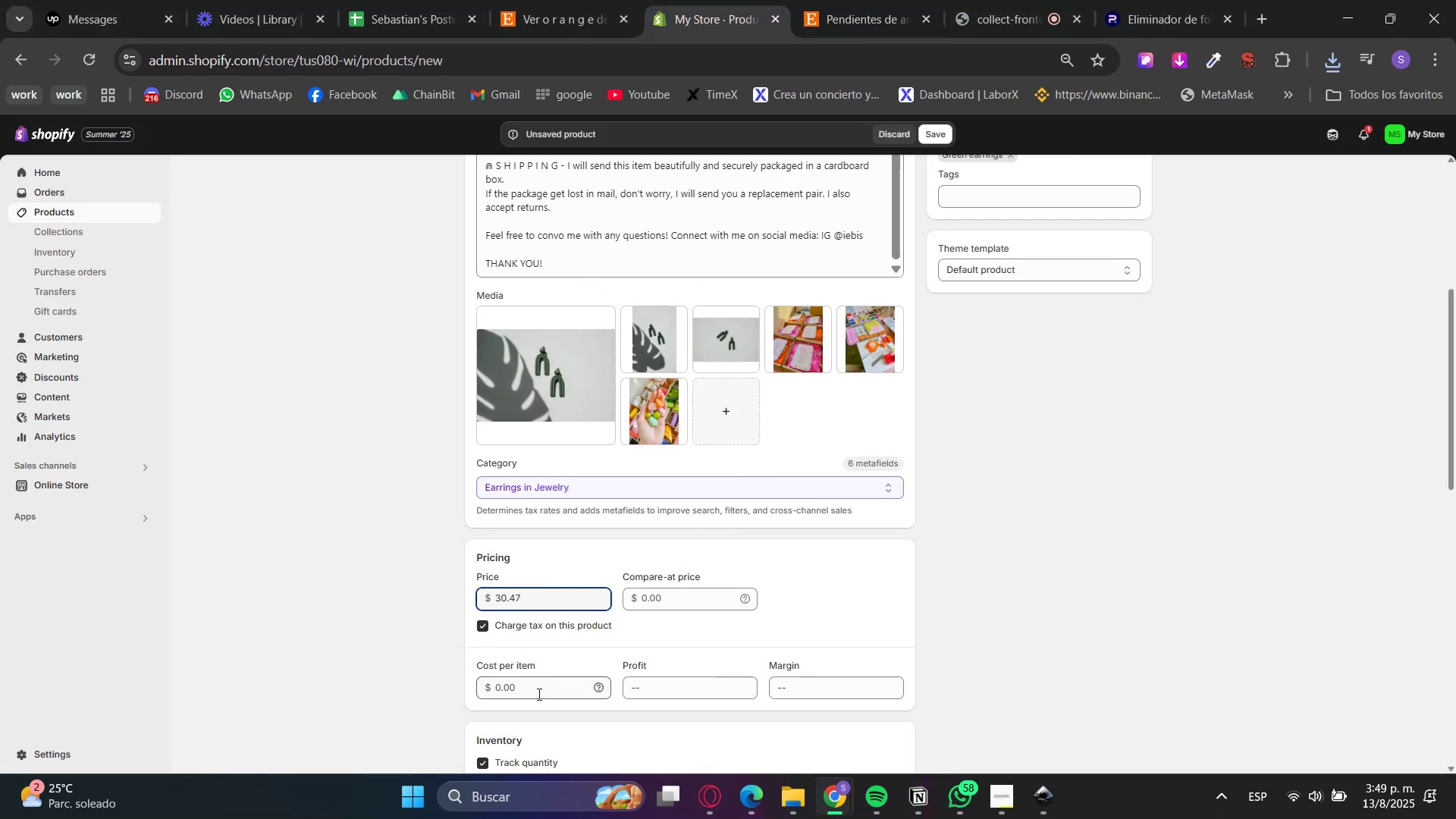 
left_click([510, 764])
 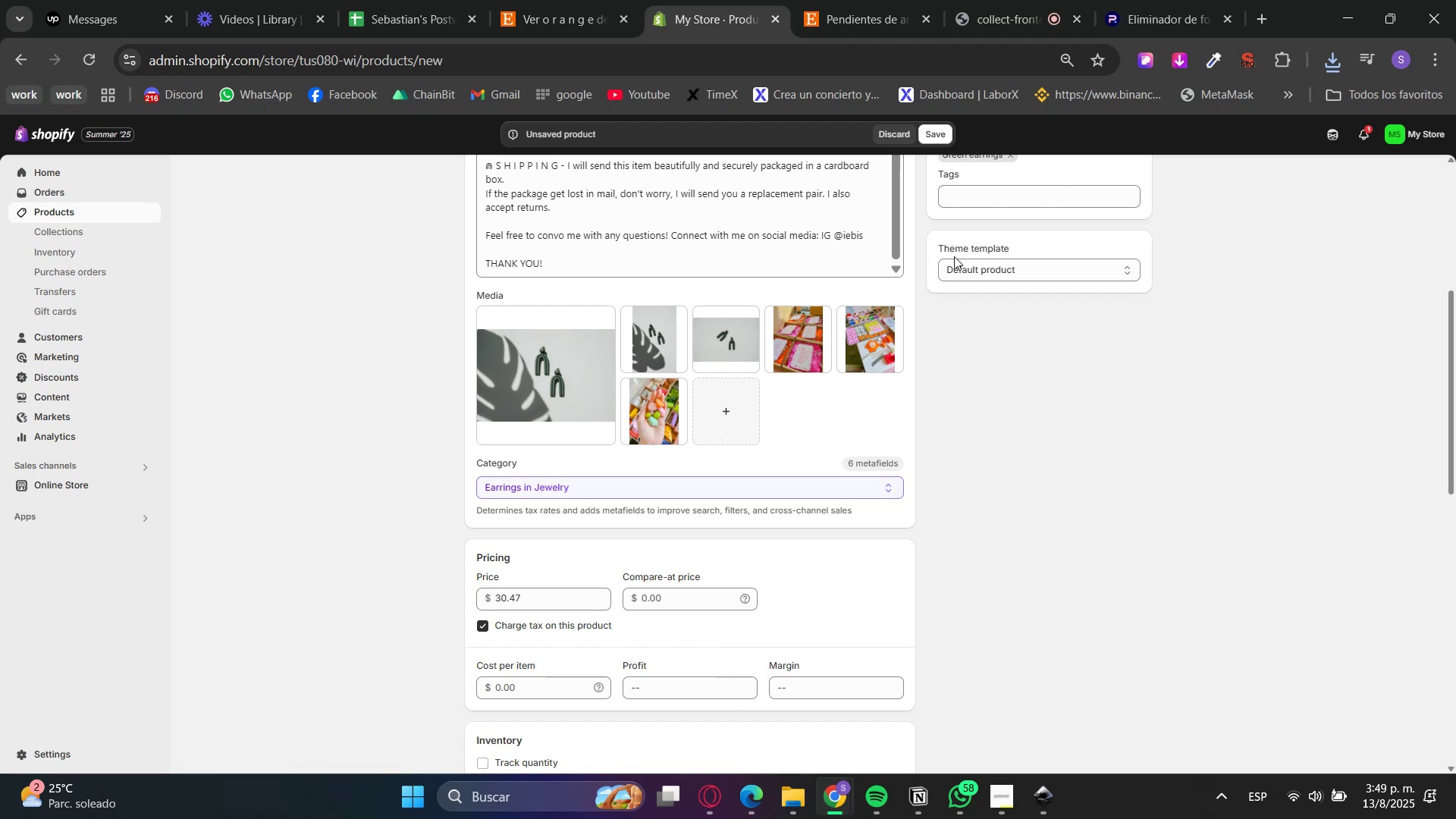 
scroll: coordinate [1031, 340], scroll_direction: up, amount: 3.0
 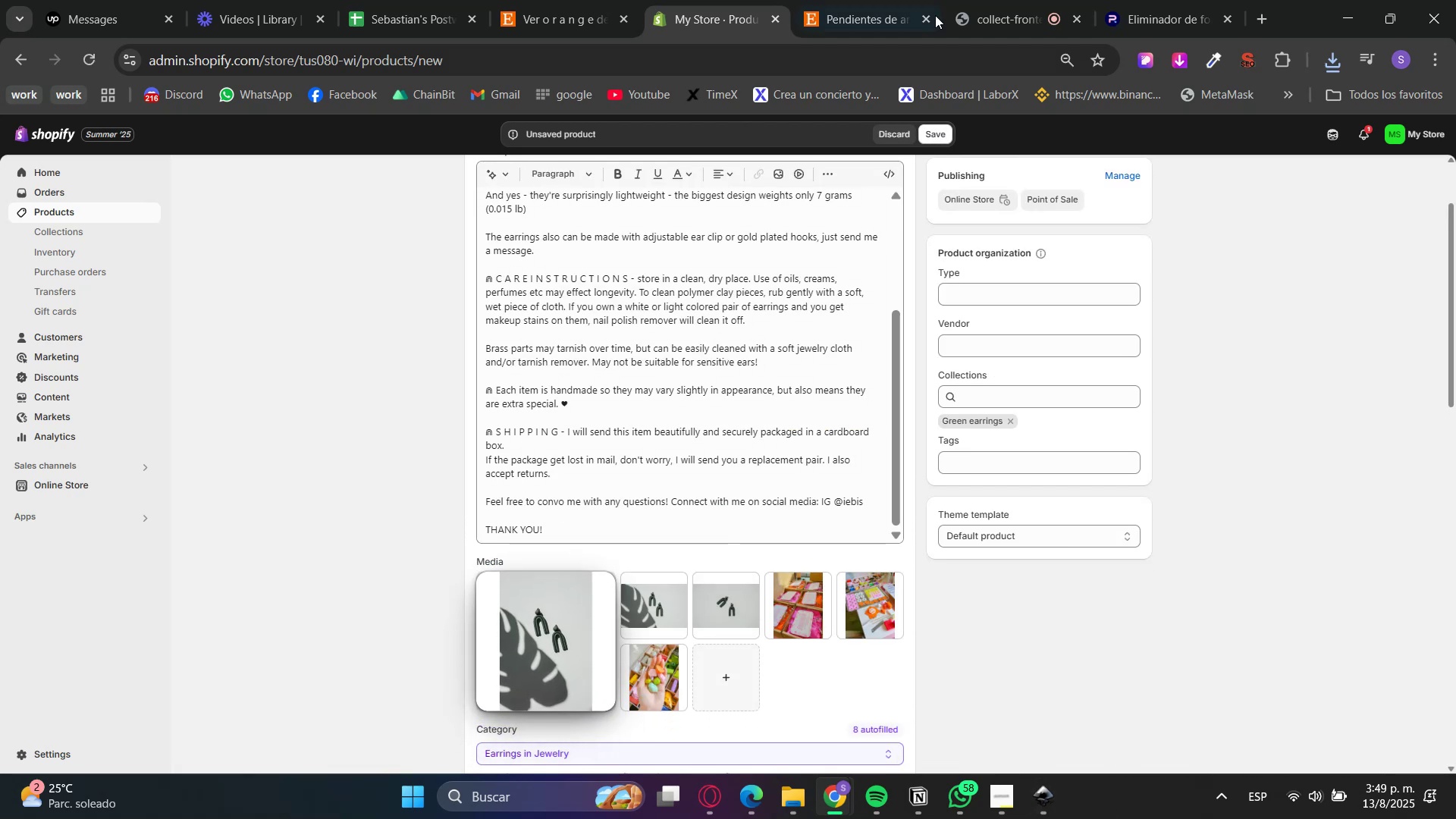 
wait(6.01)
 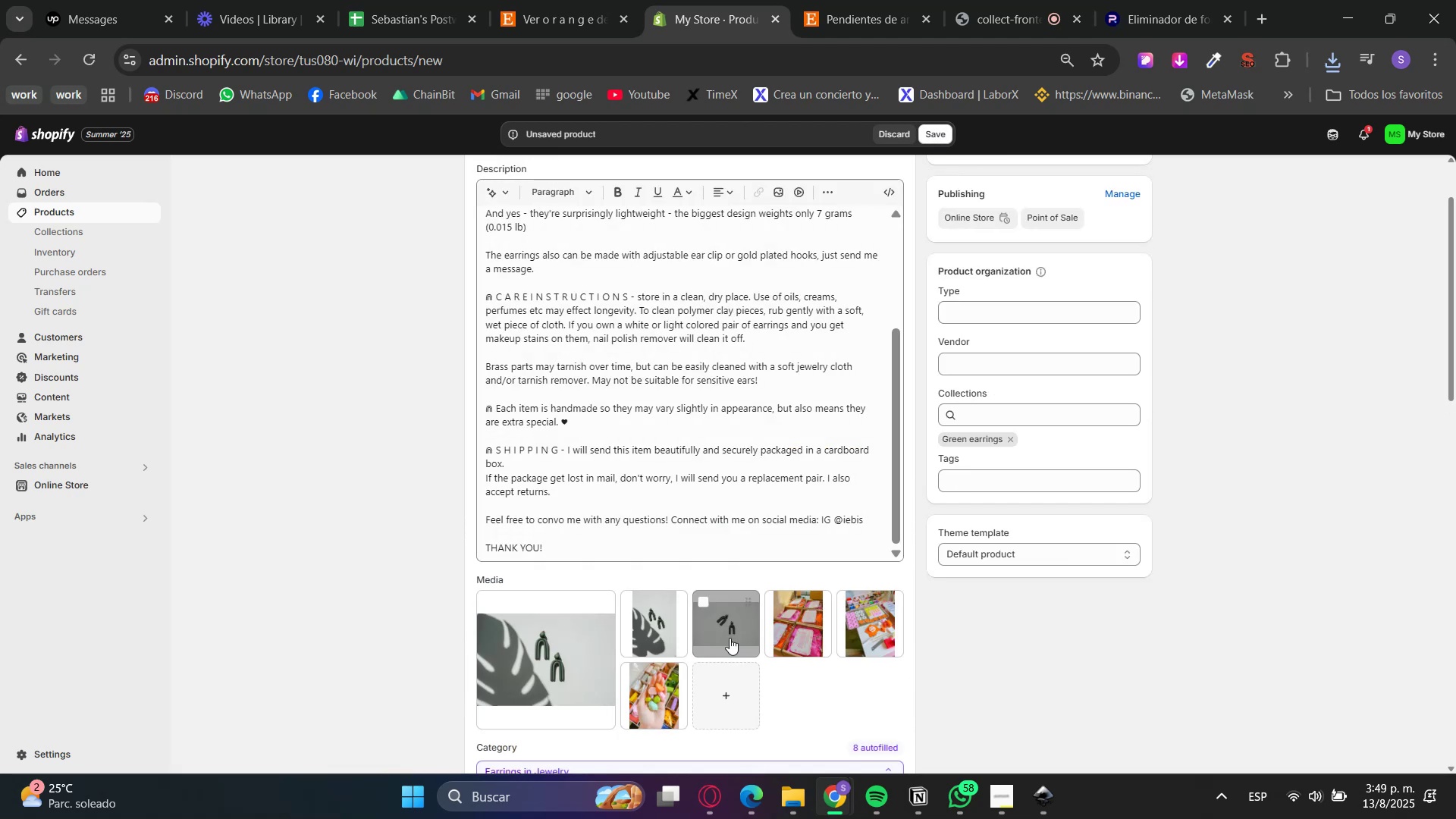 
left_click([78, 407])
 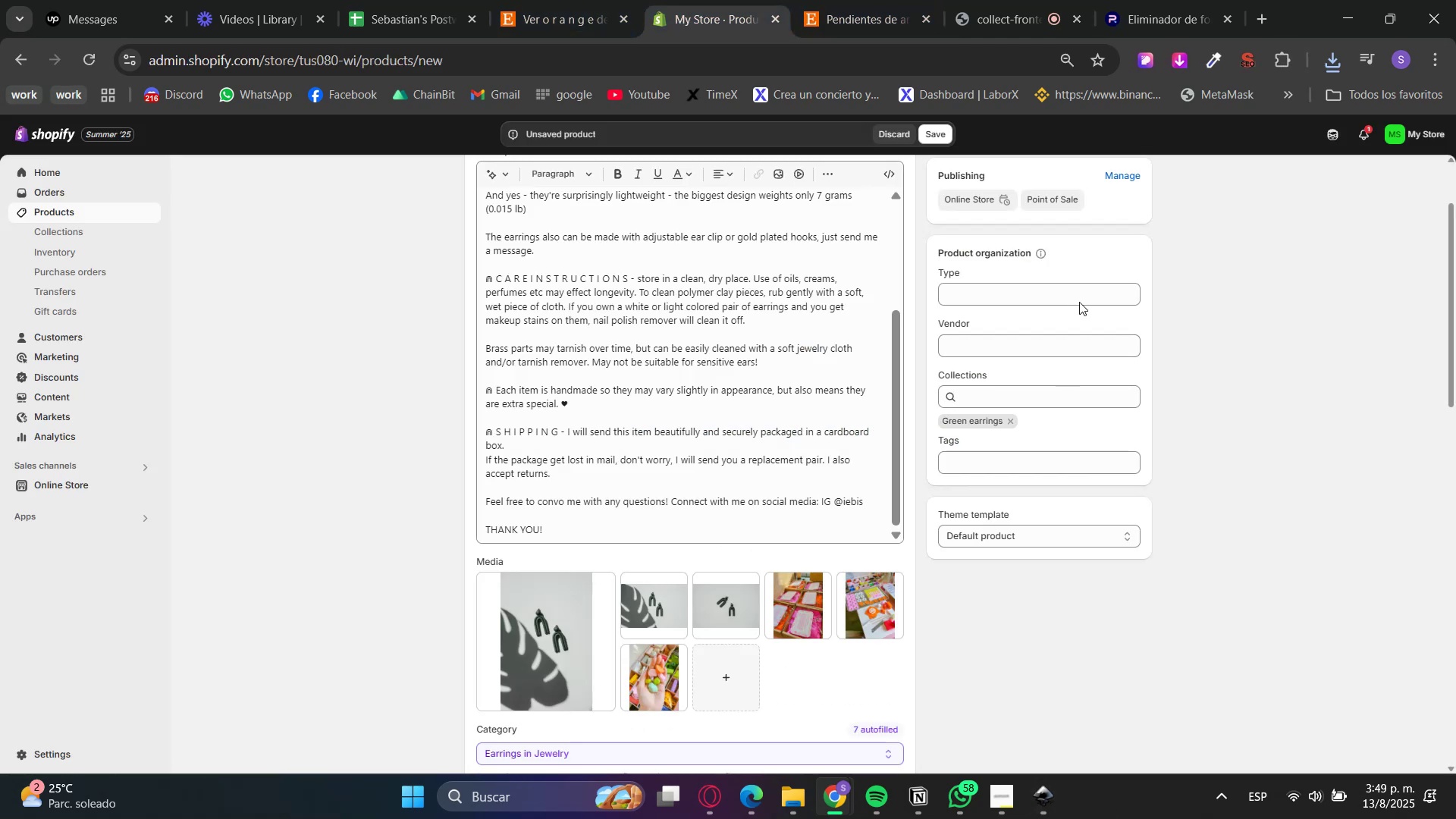 
left_click([940, 132])
 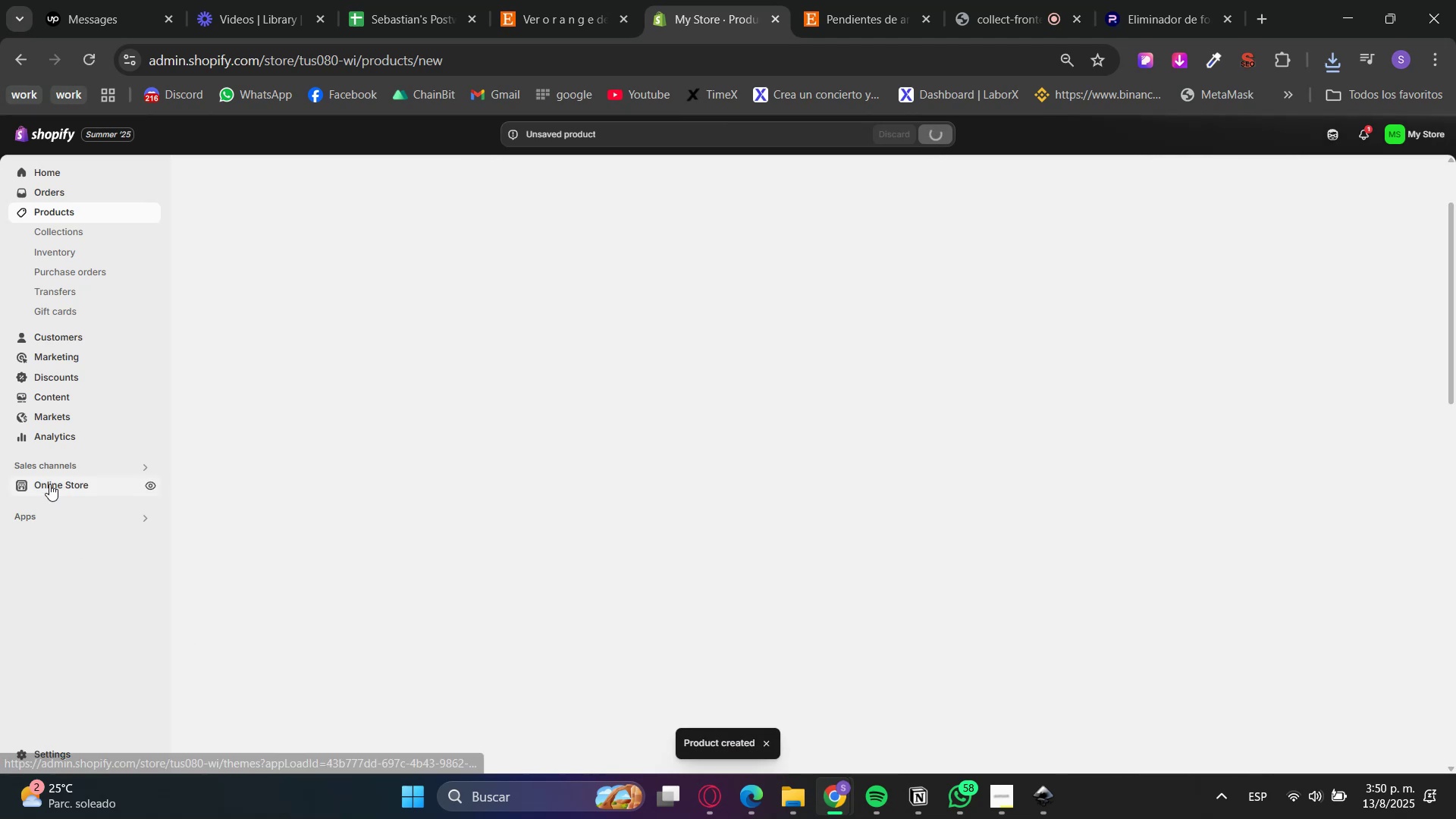 
left_click([49, 483])
 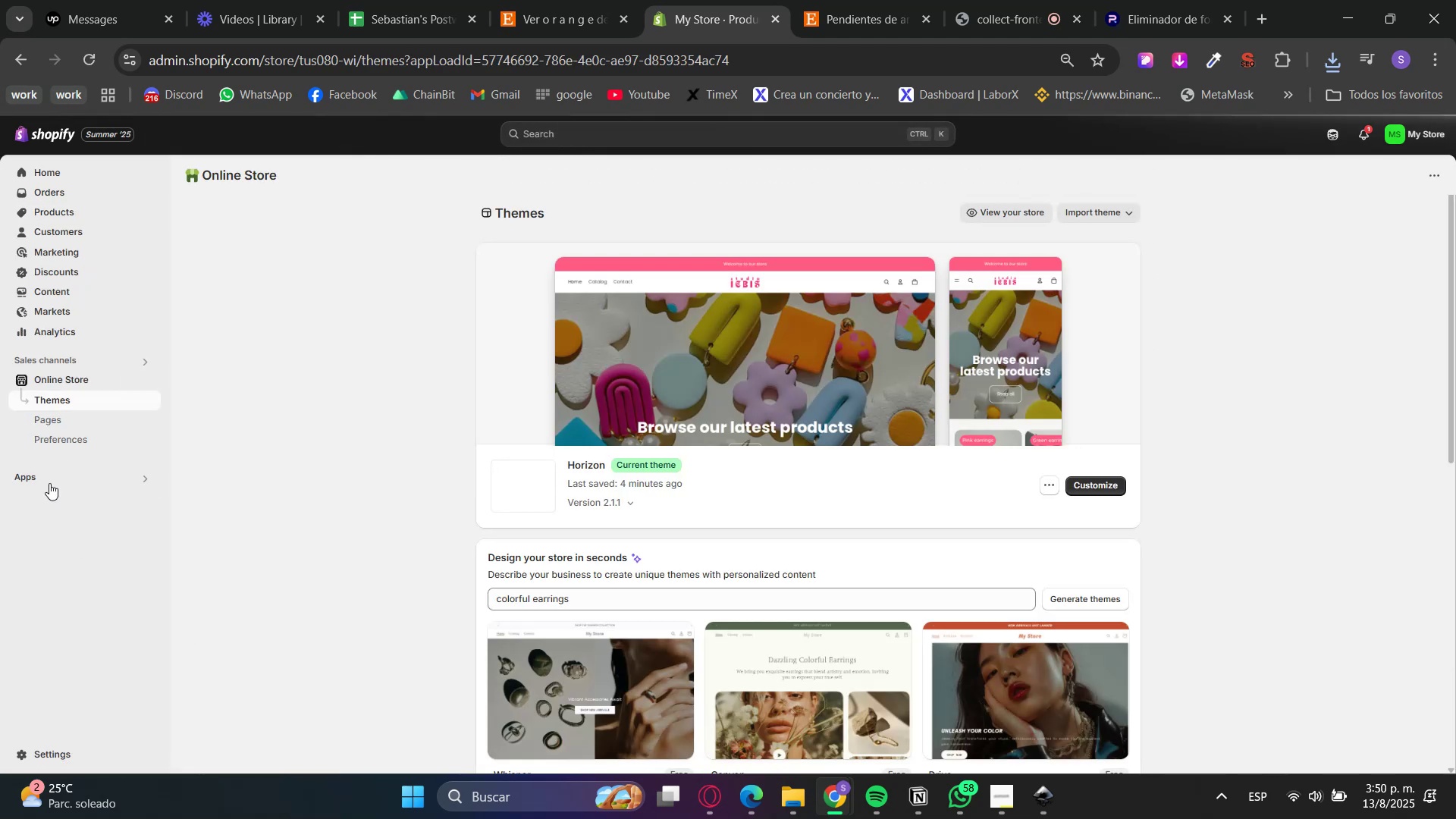 
key(MediaTrackNext)
 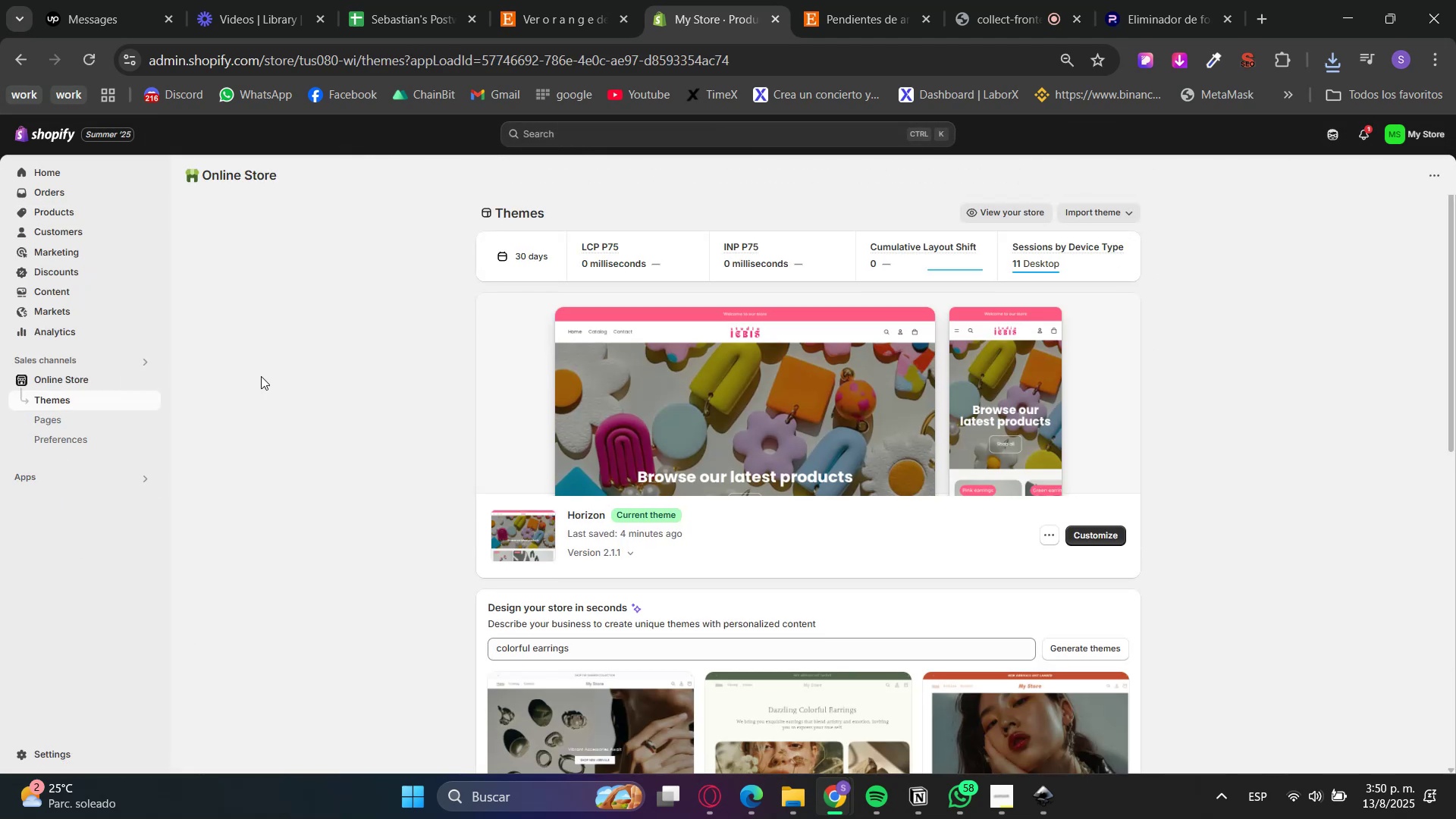 
left_click([692, 411])
 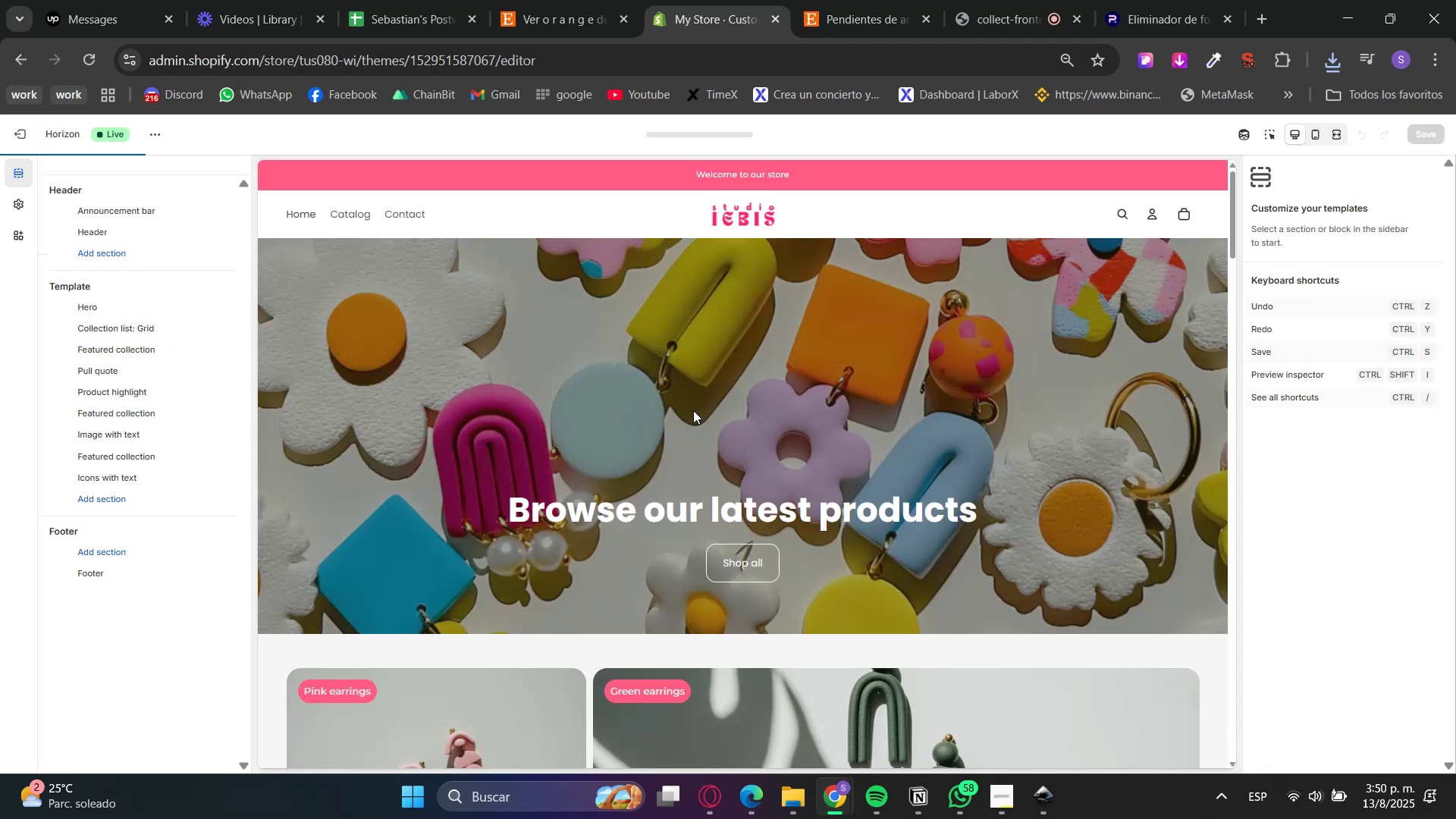 
scroll: coordinate [1058, 441], scroll_direction: down, amount: 17.0
 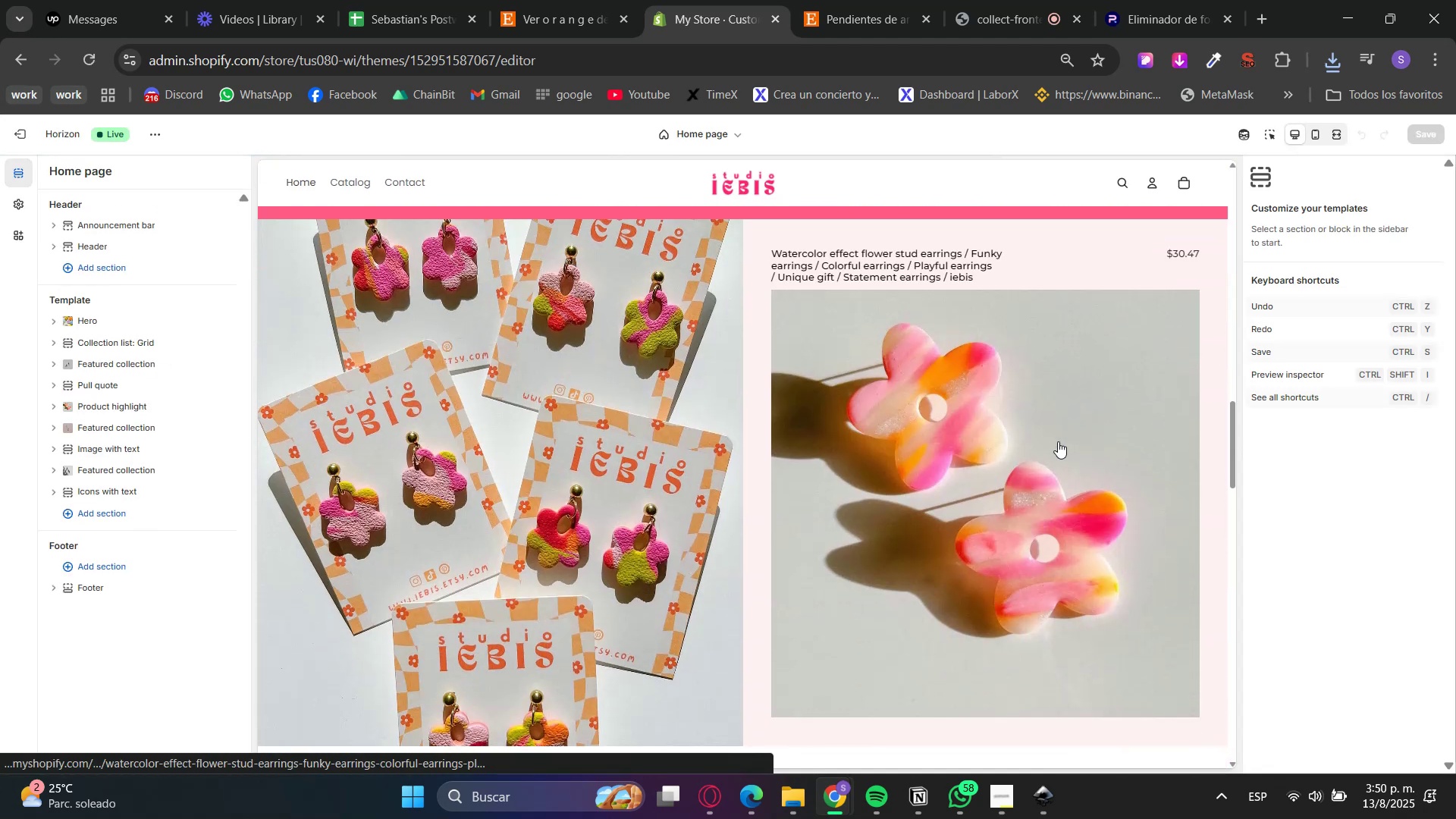 
scroll: coordinate [1225, 628], scroll_direction: down, amount: 20.0
 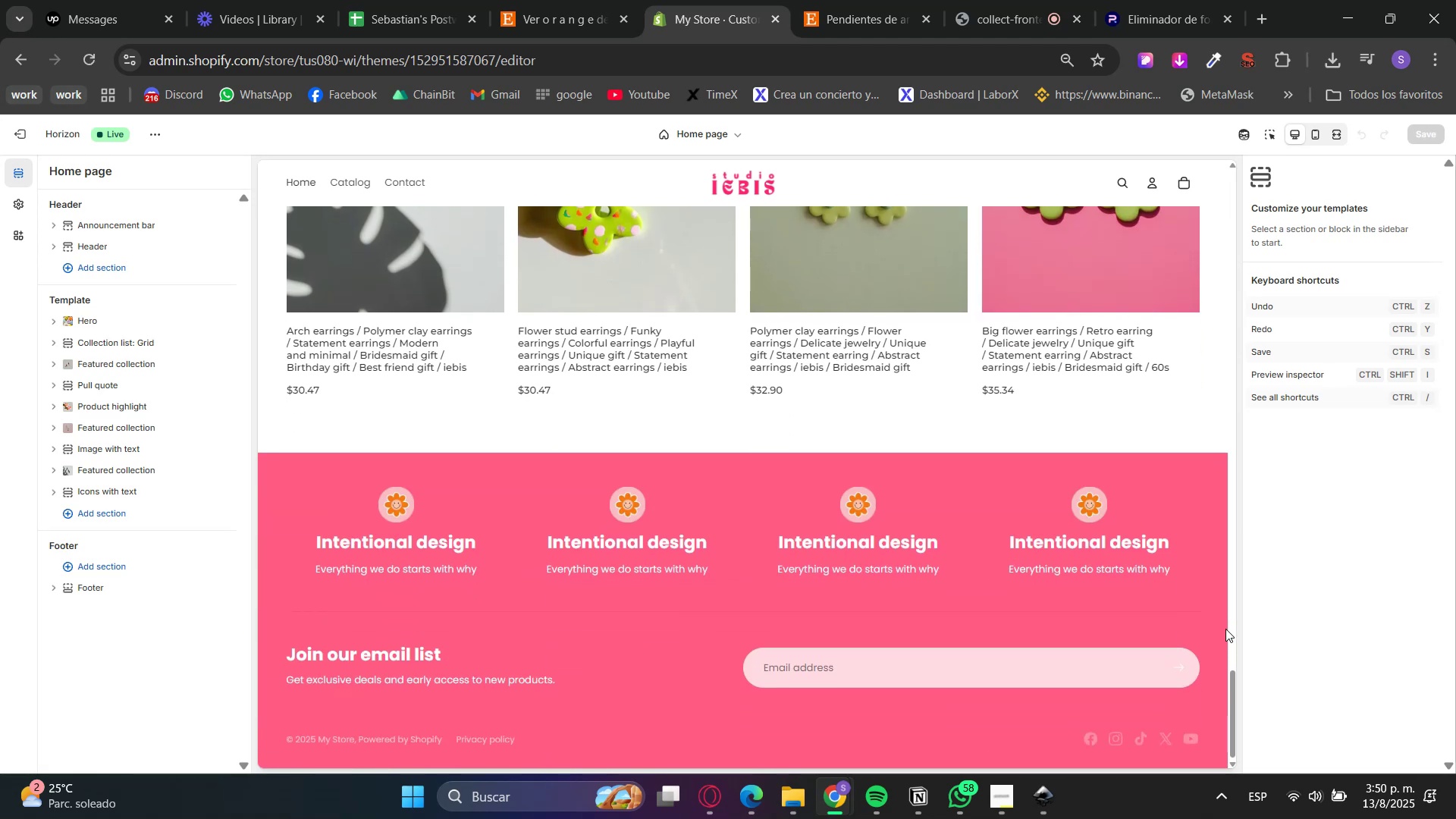 
wait(13.28)
 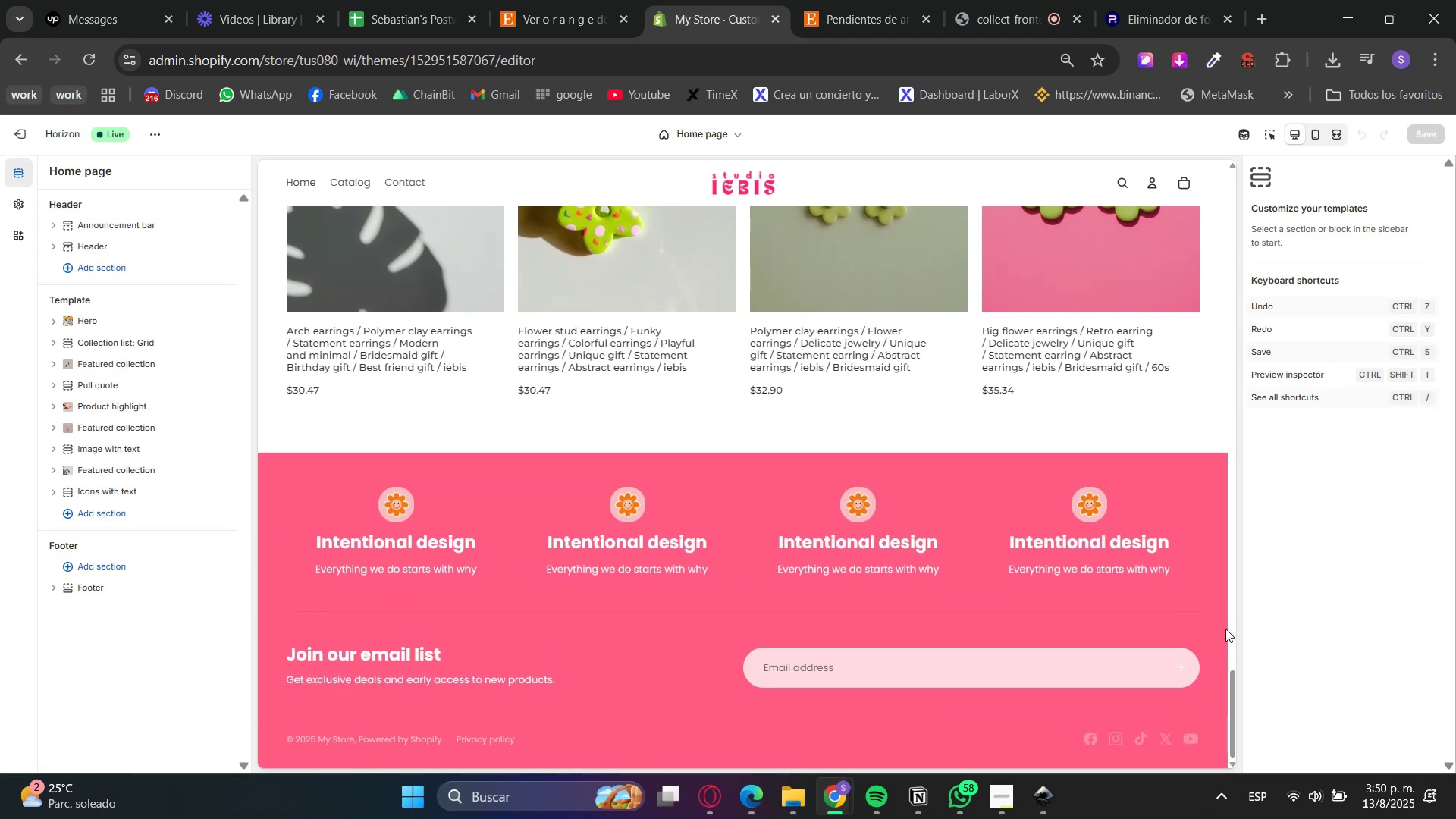 
scroll: coordinate [827, 561], scroll_direction: up, amount: 40.0
 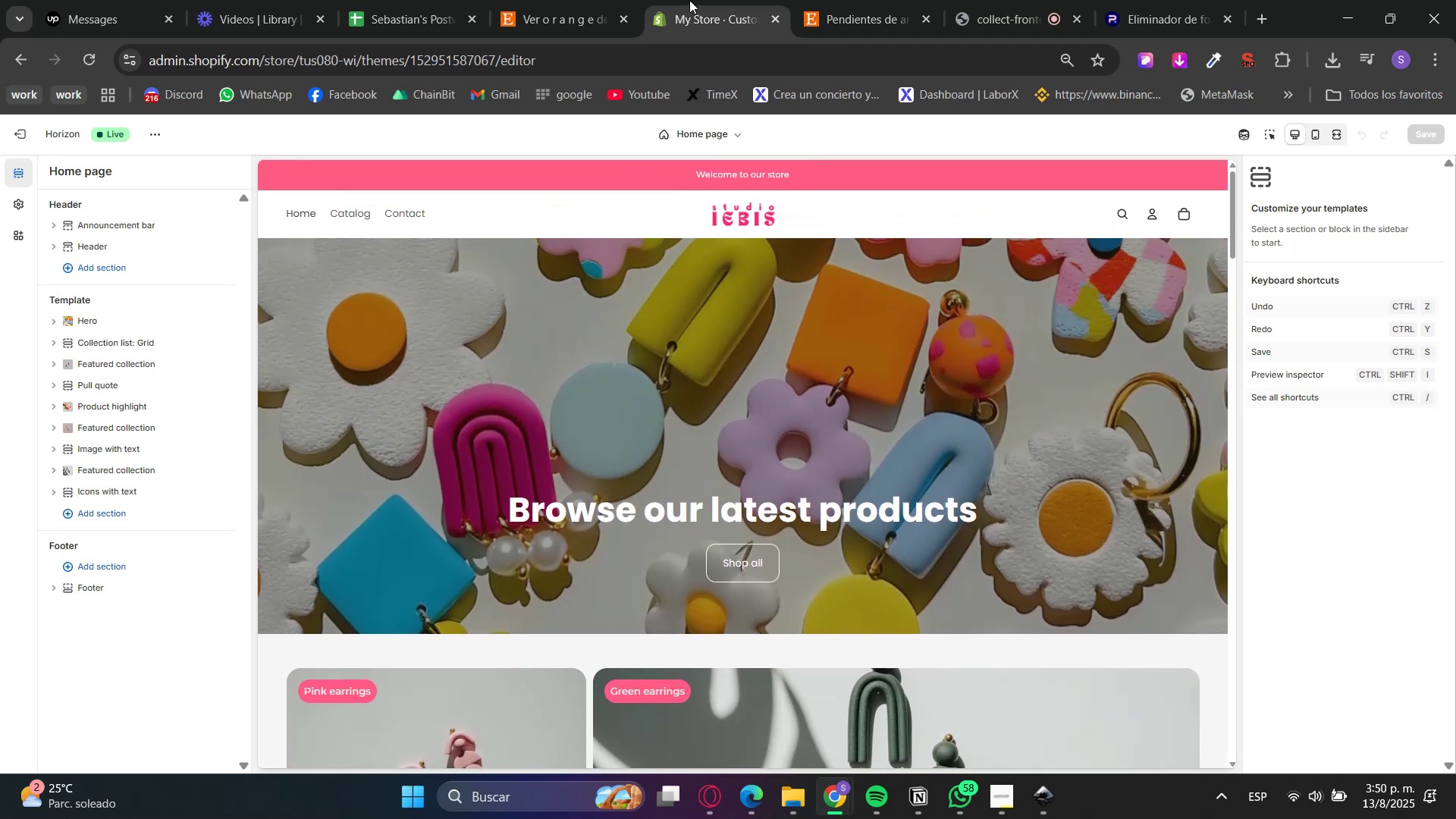 
left_click([869, 7])
 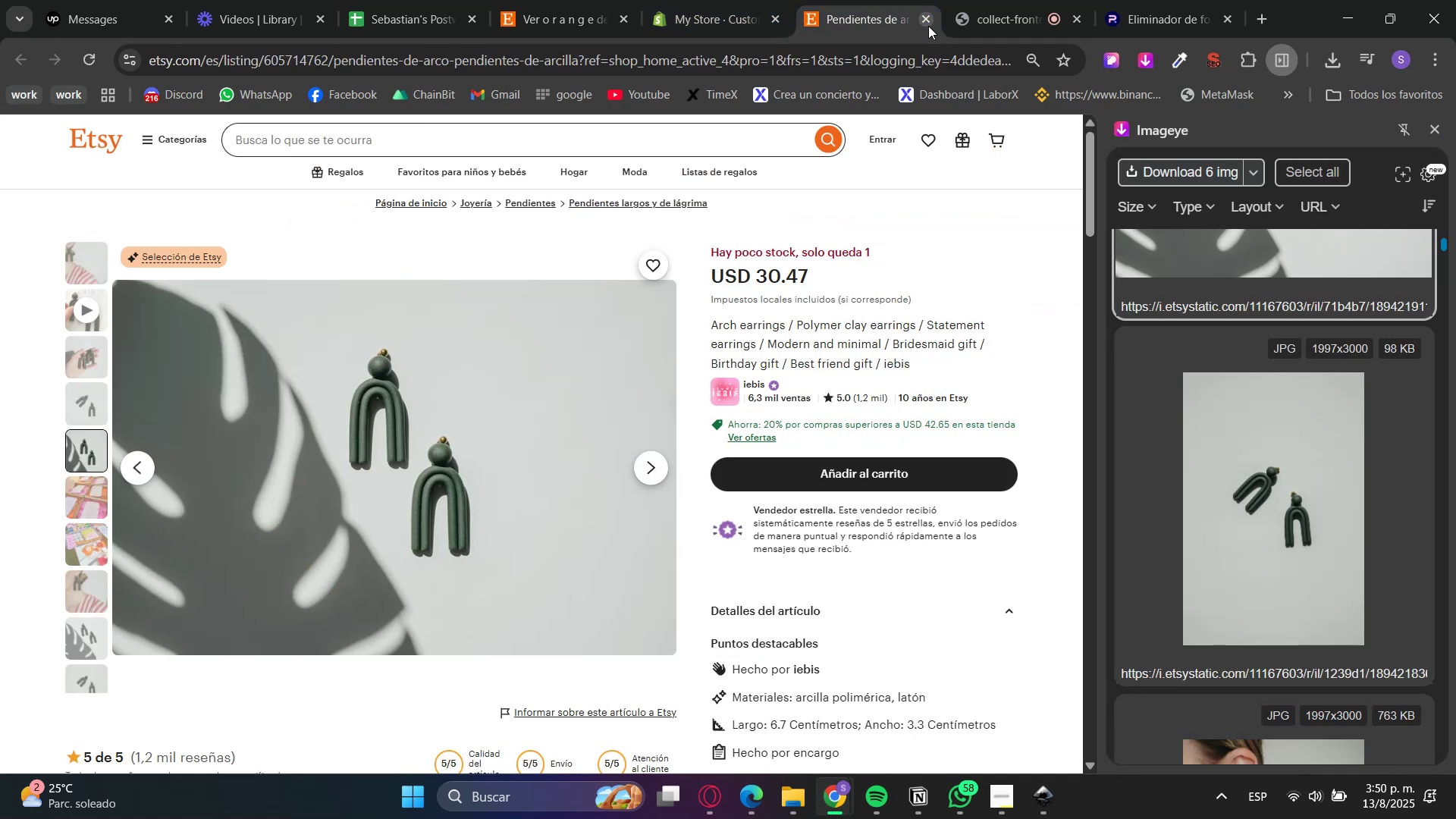 
left_click([930, 24])
 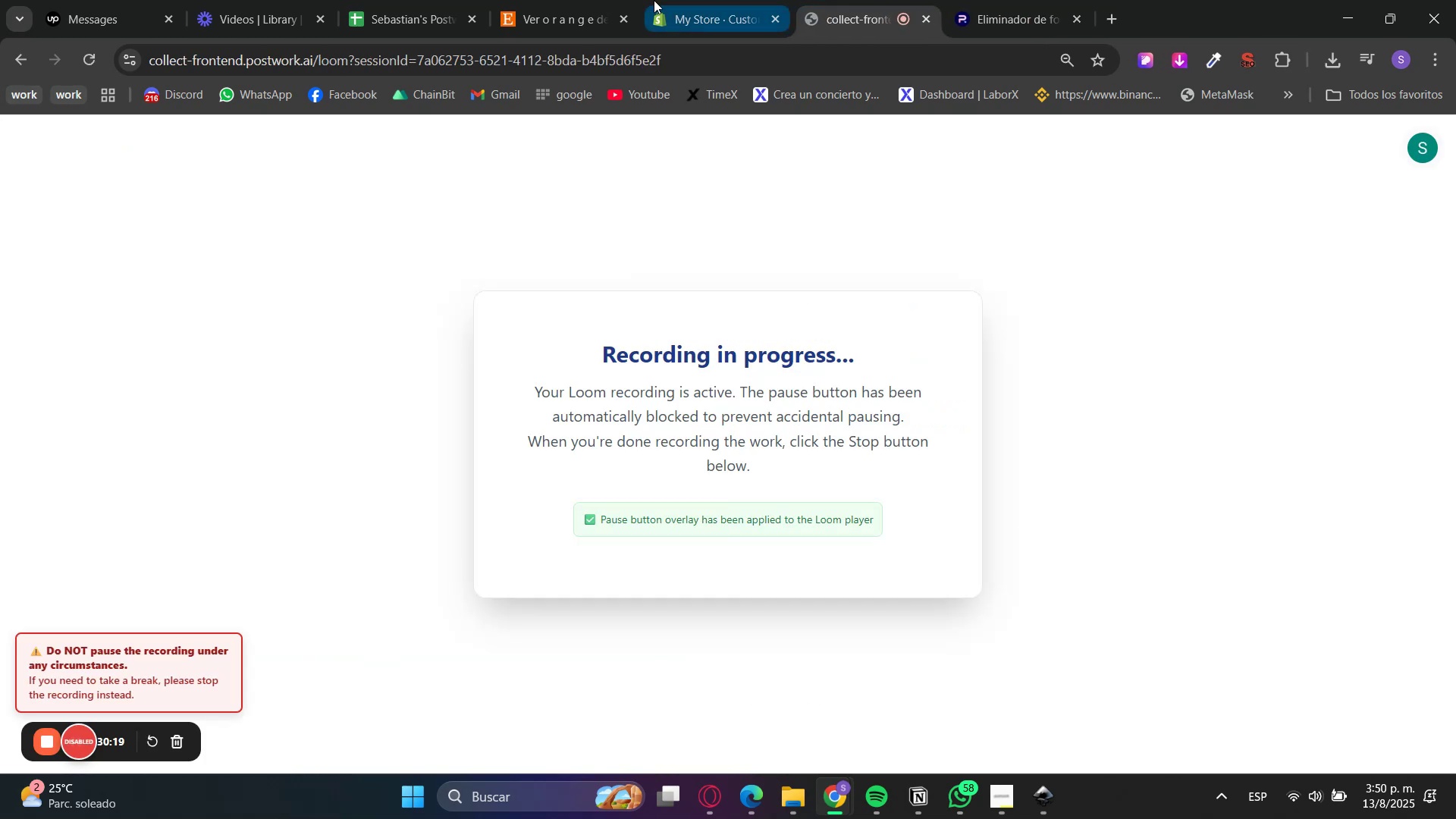 
left_click([689, 2])
 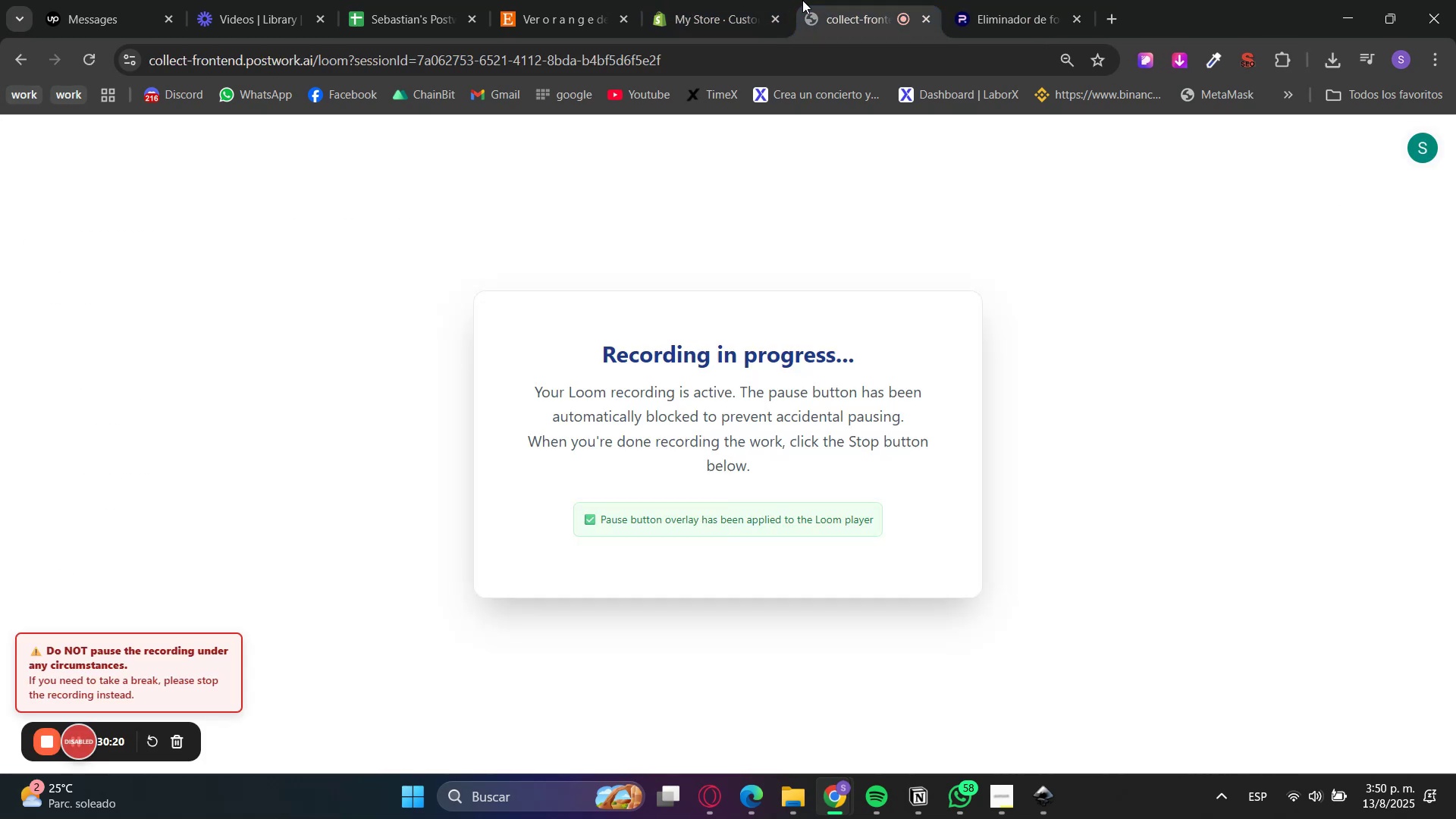 
double_click([992, 0])
 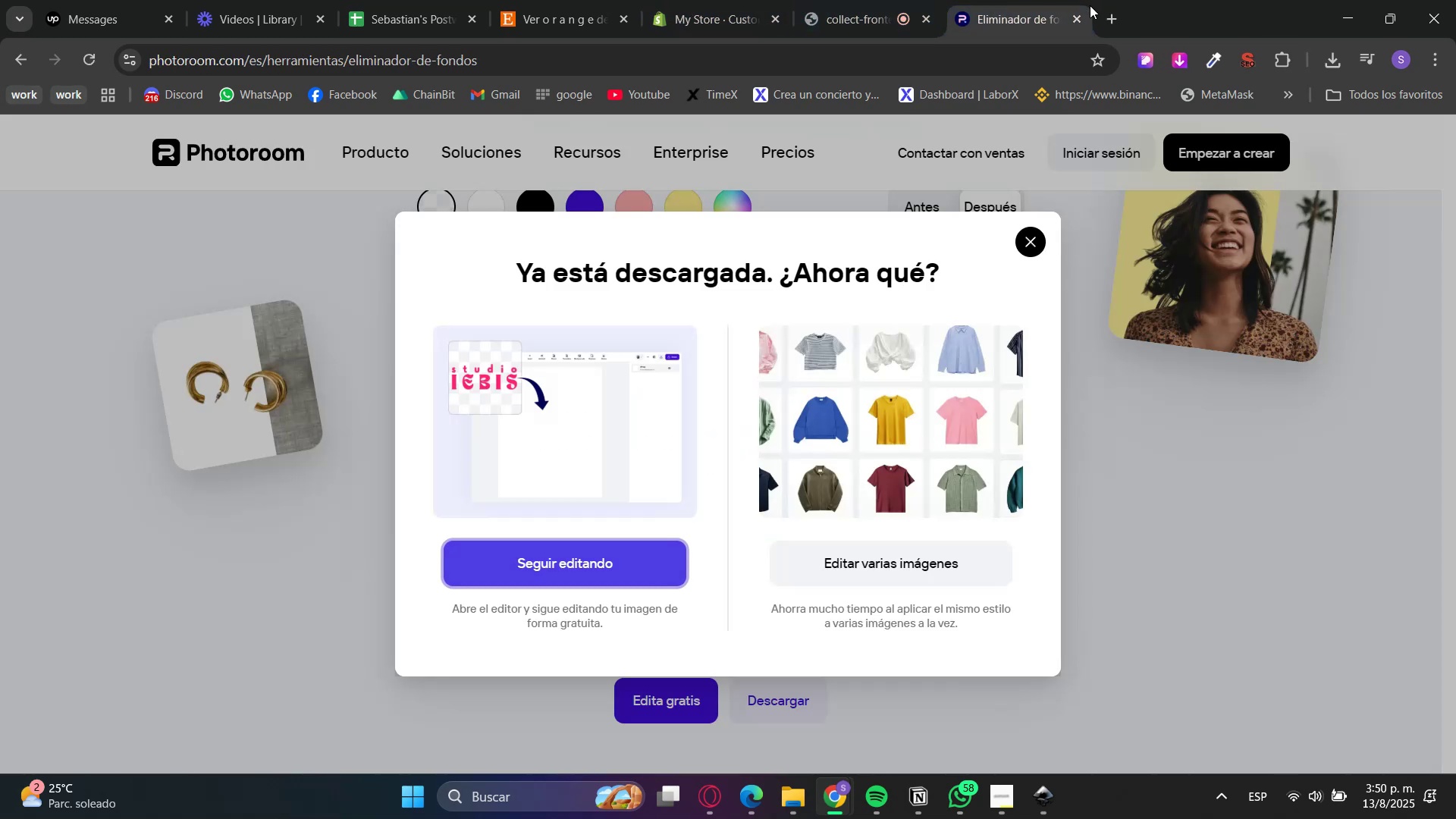 
left_click([1081, 19])
 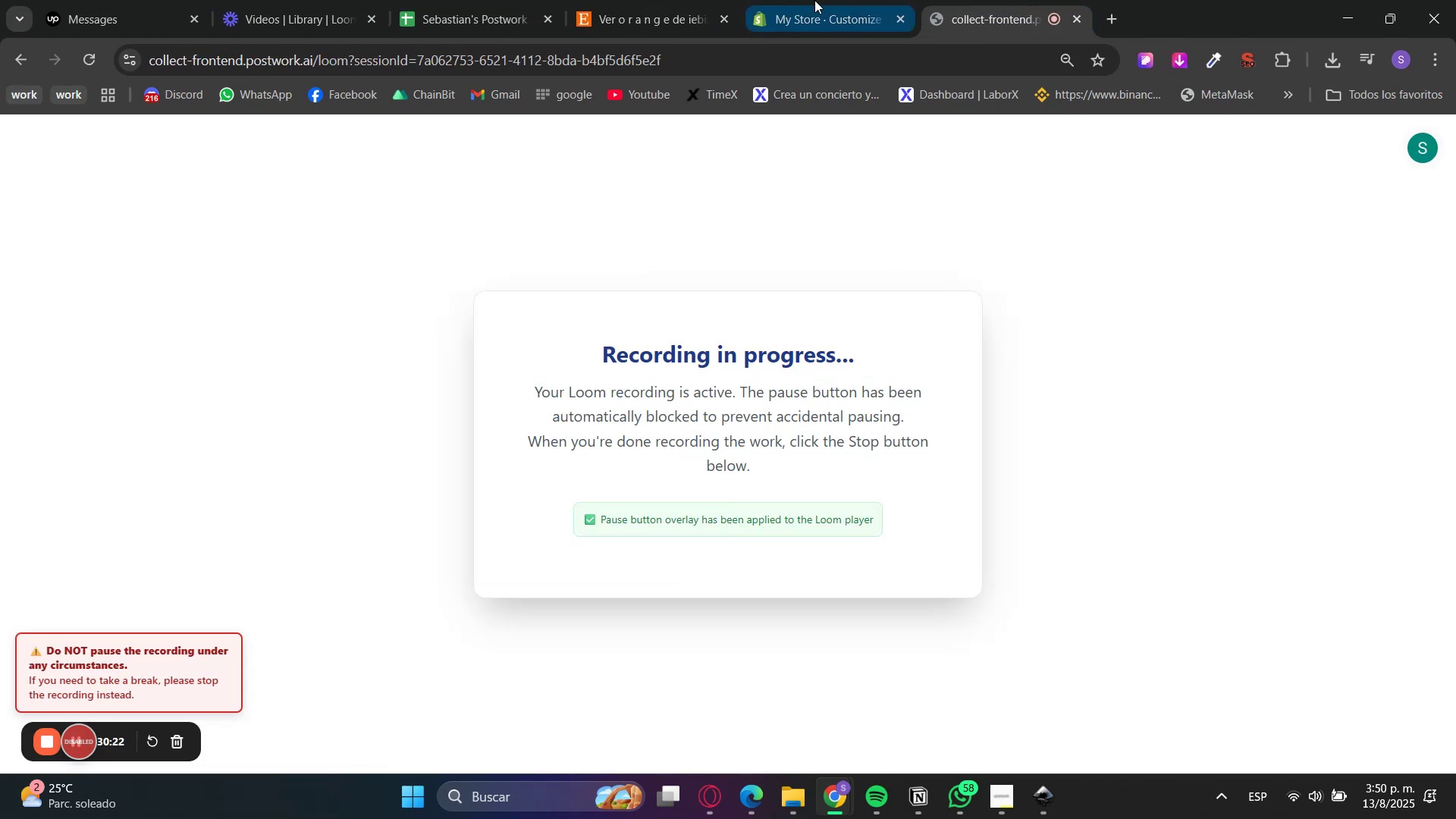 
double_click([814, 0])
 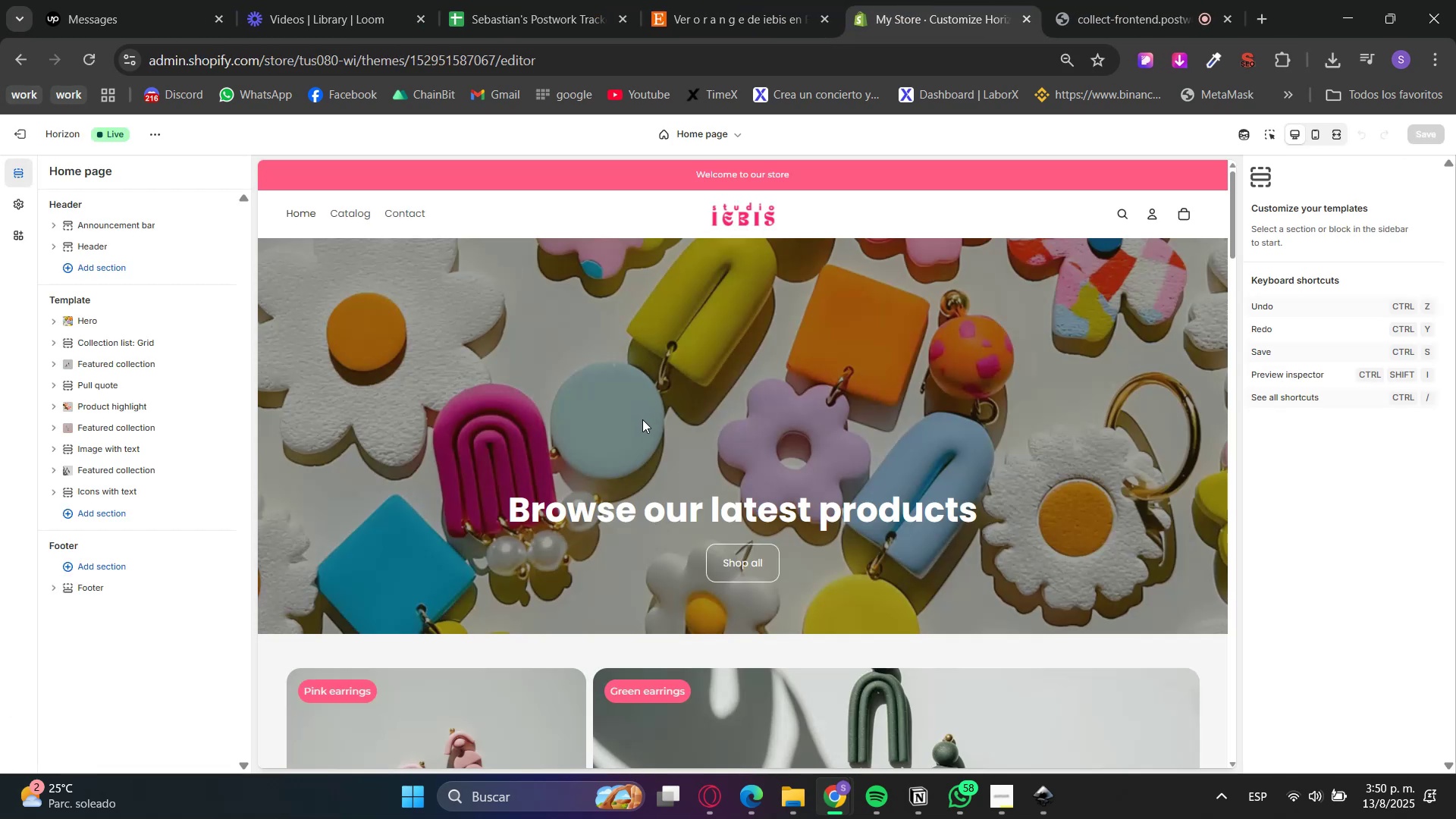 
wait(8.7)
 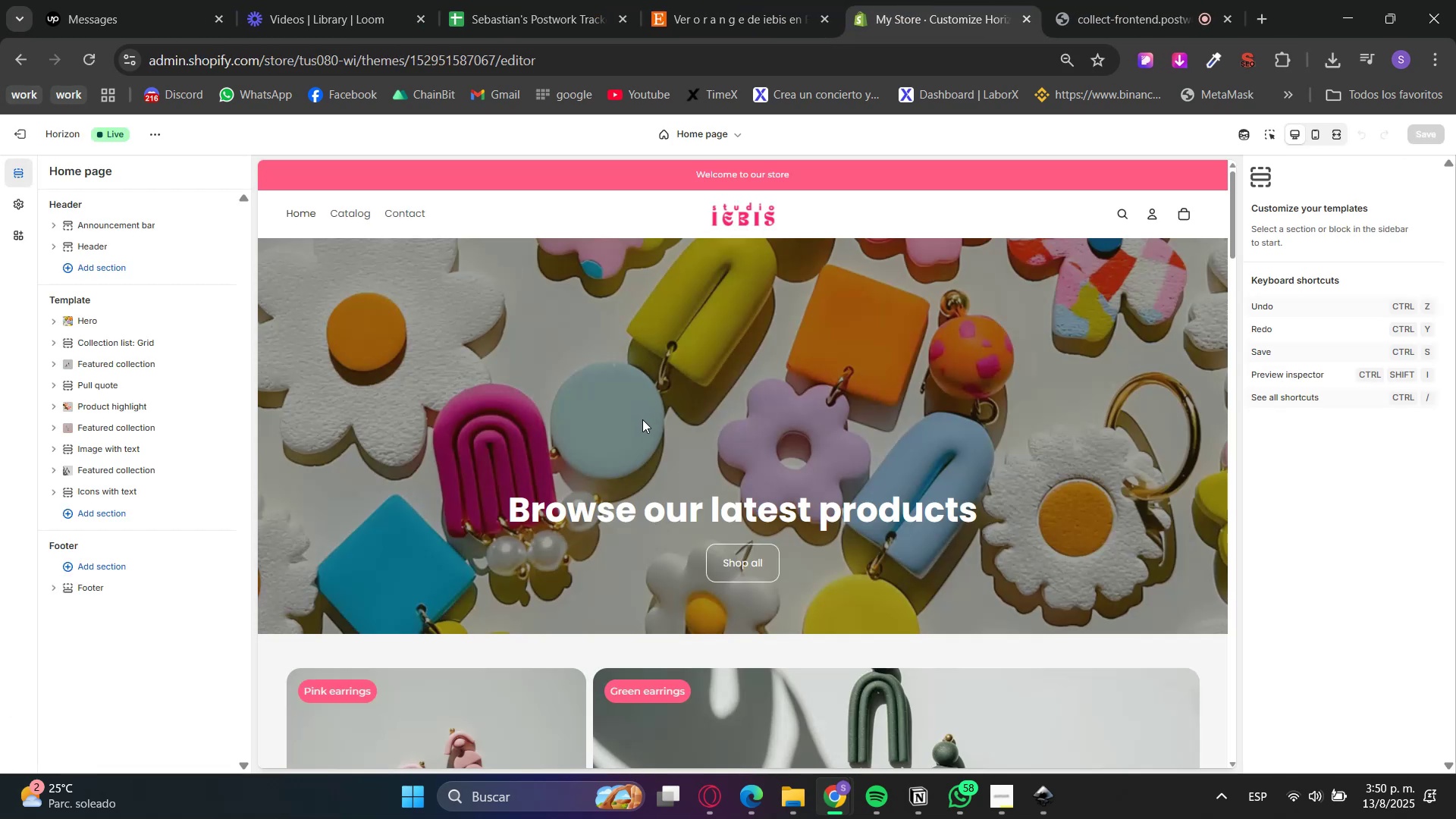 
left_click([734, 0])
 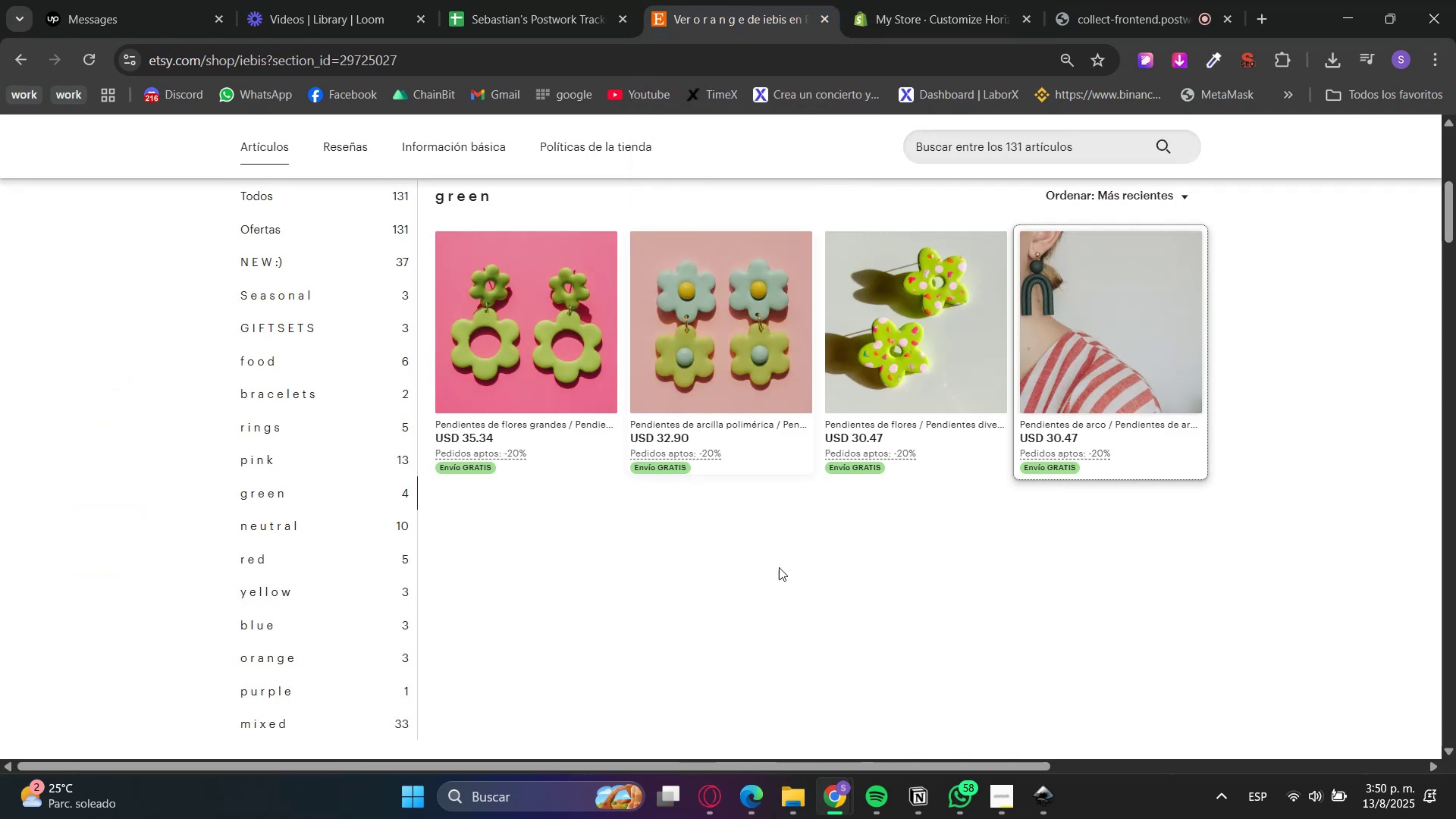 
scroll: coordinate [770, 458], scroll_direction: up, amount: 6.0
 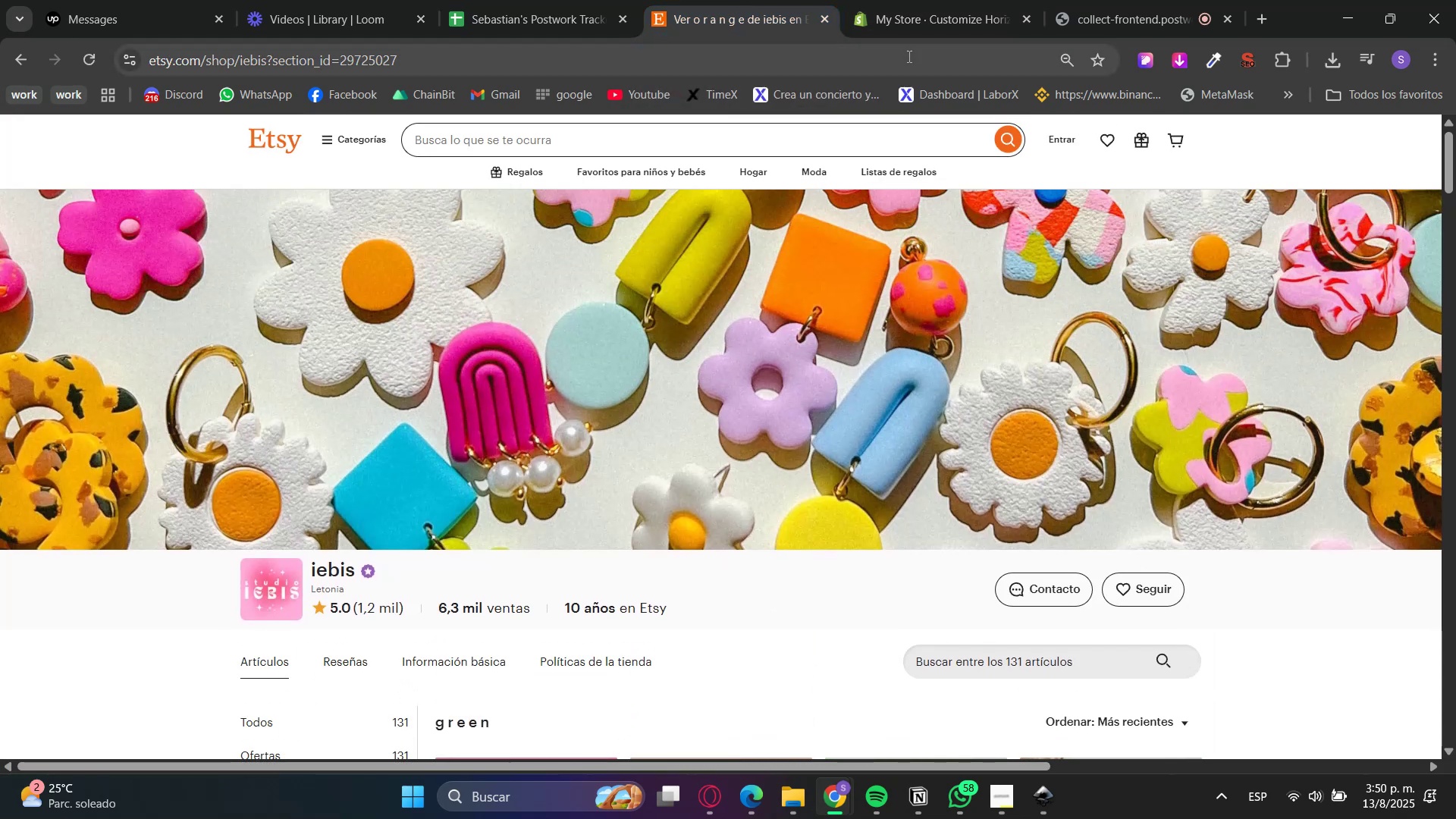 
left_click([922, 22])
 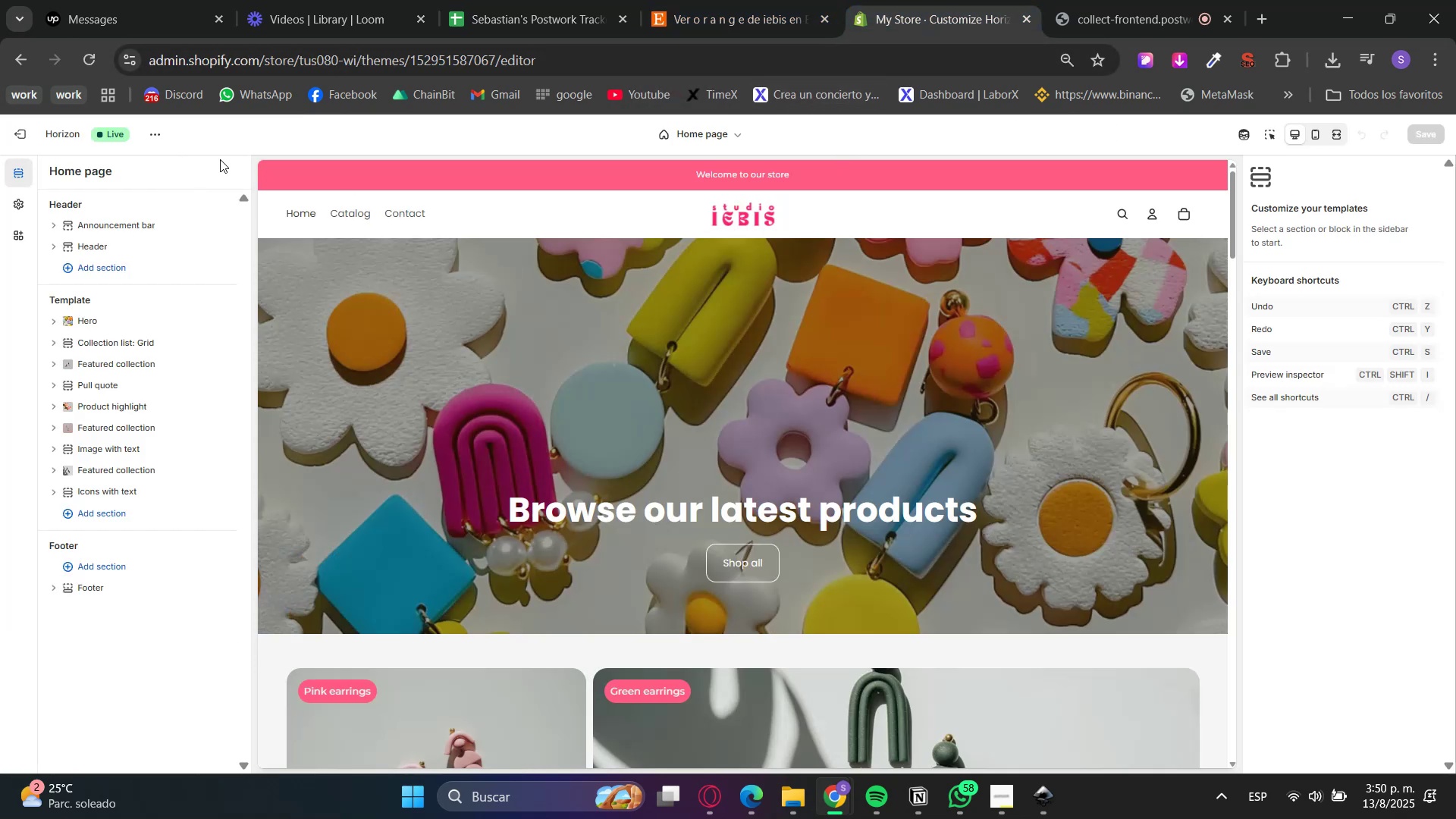 
left_click([721, 807])
 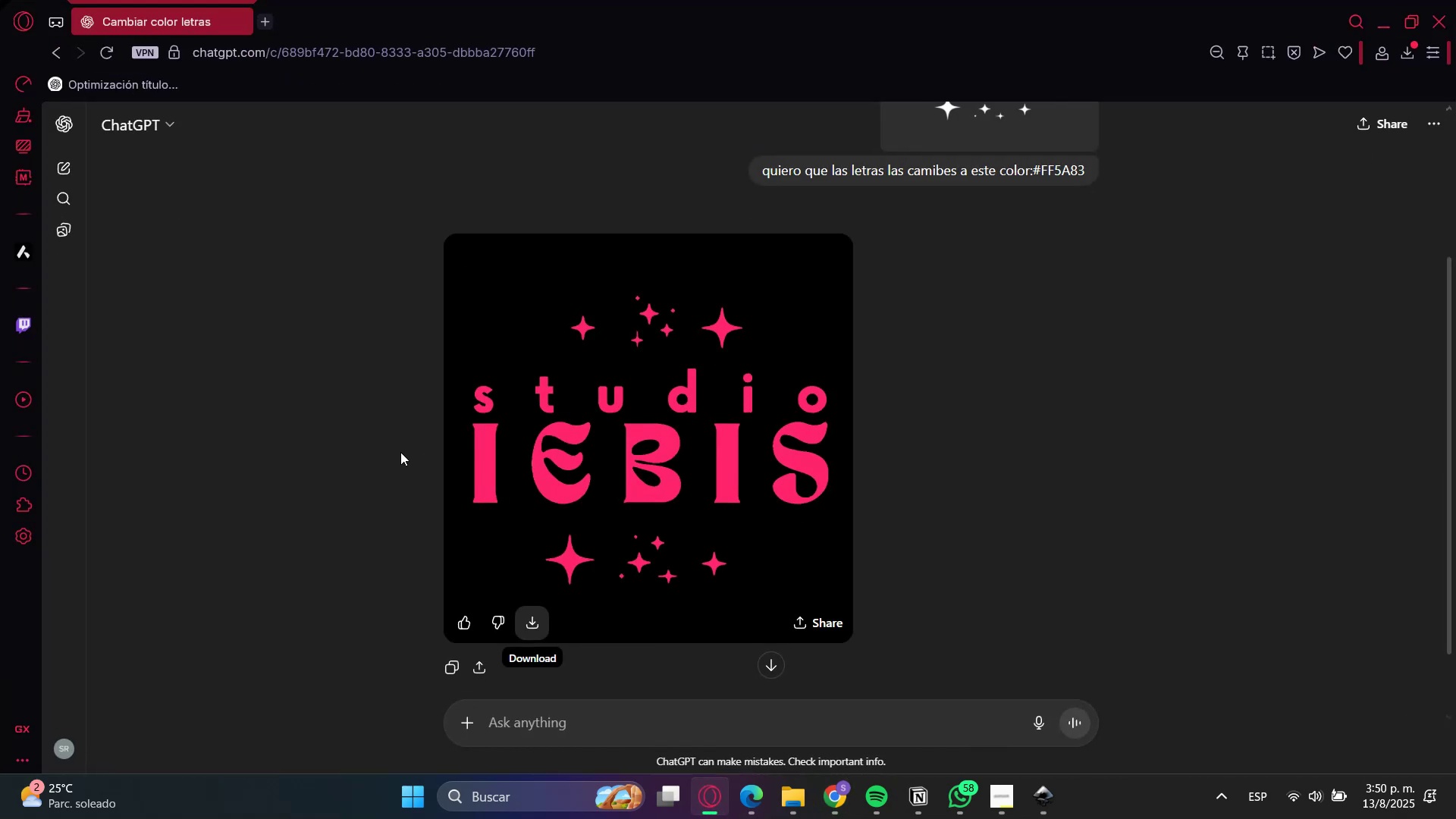 
scroll: coordinate [745, 629], scroll_direction: down, amount: 6.0
 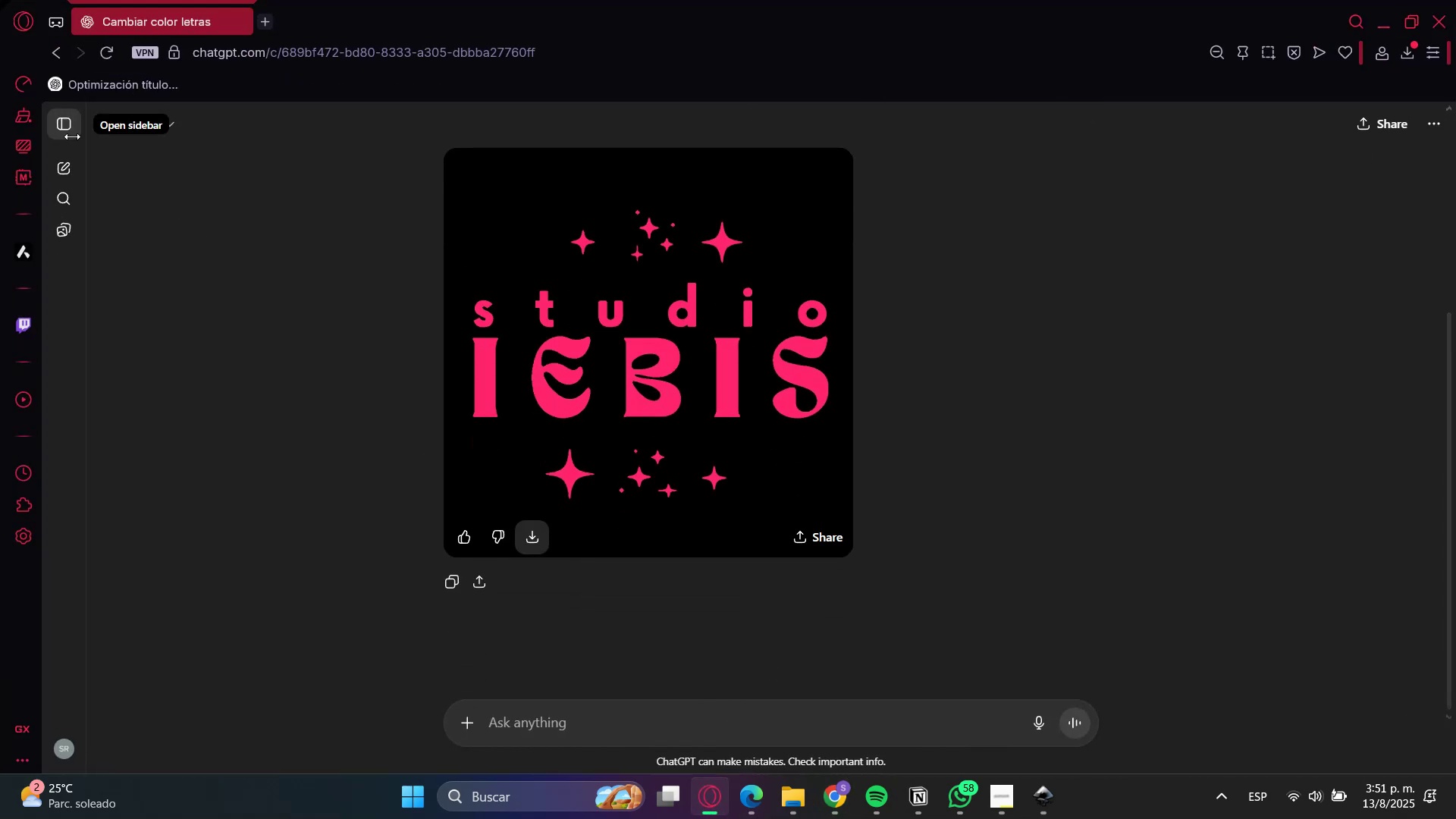 
left_click([61, 158])
 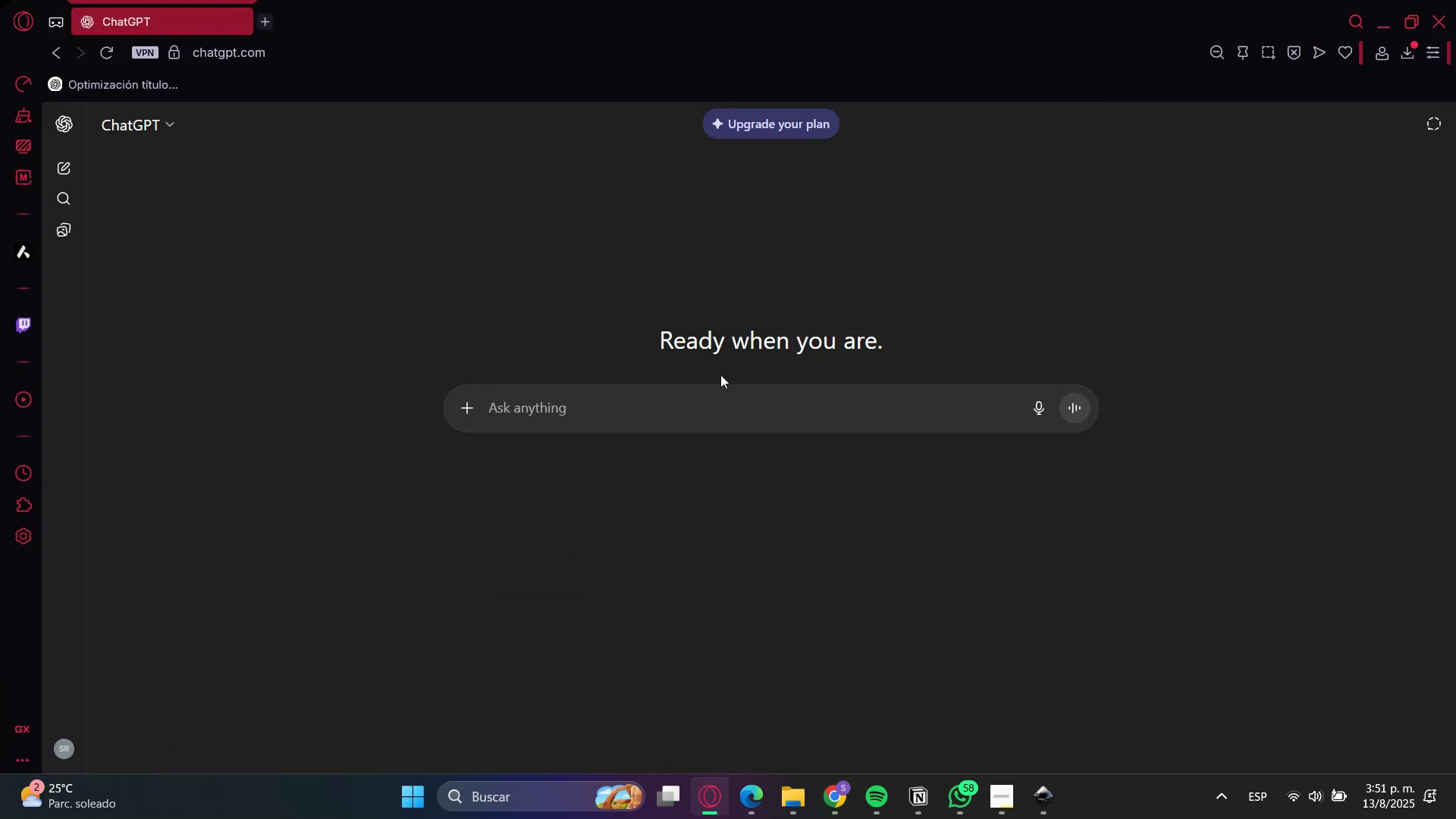 
left_click([690, 402])
 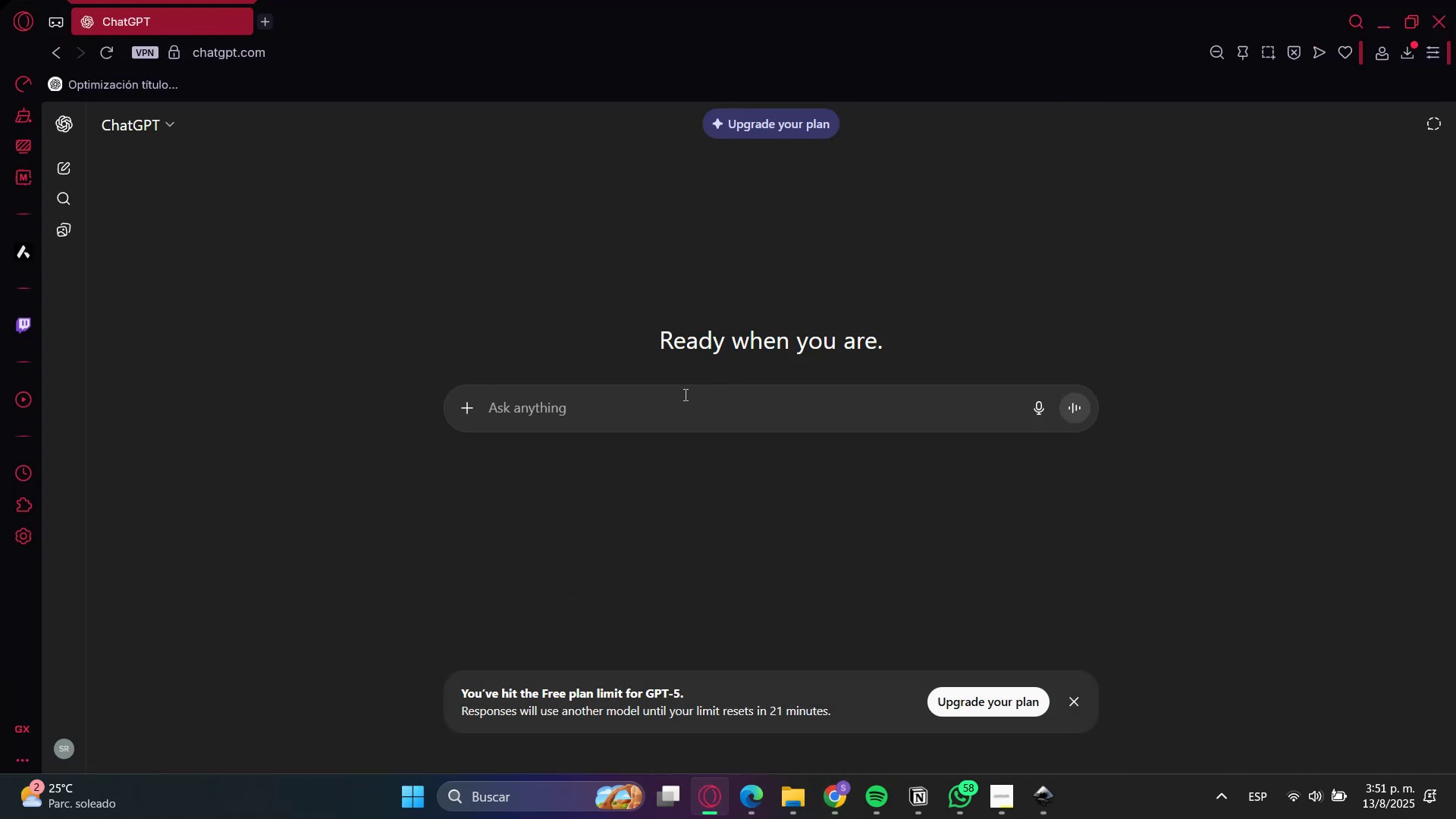 
type(GPT estoy haice)
key(Backspace)
key(Backspace)
key(Backspace)
type(ciendo una tienda de shopify para esta tienda de etsy>)
 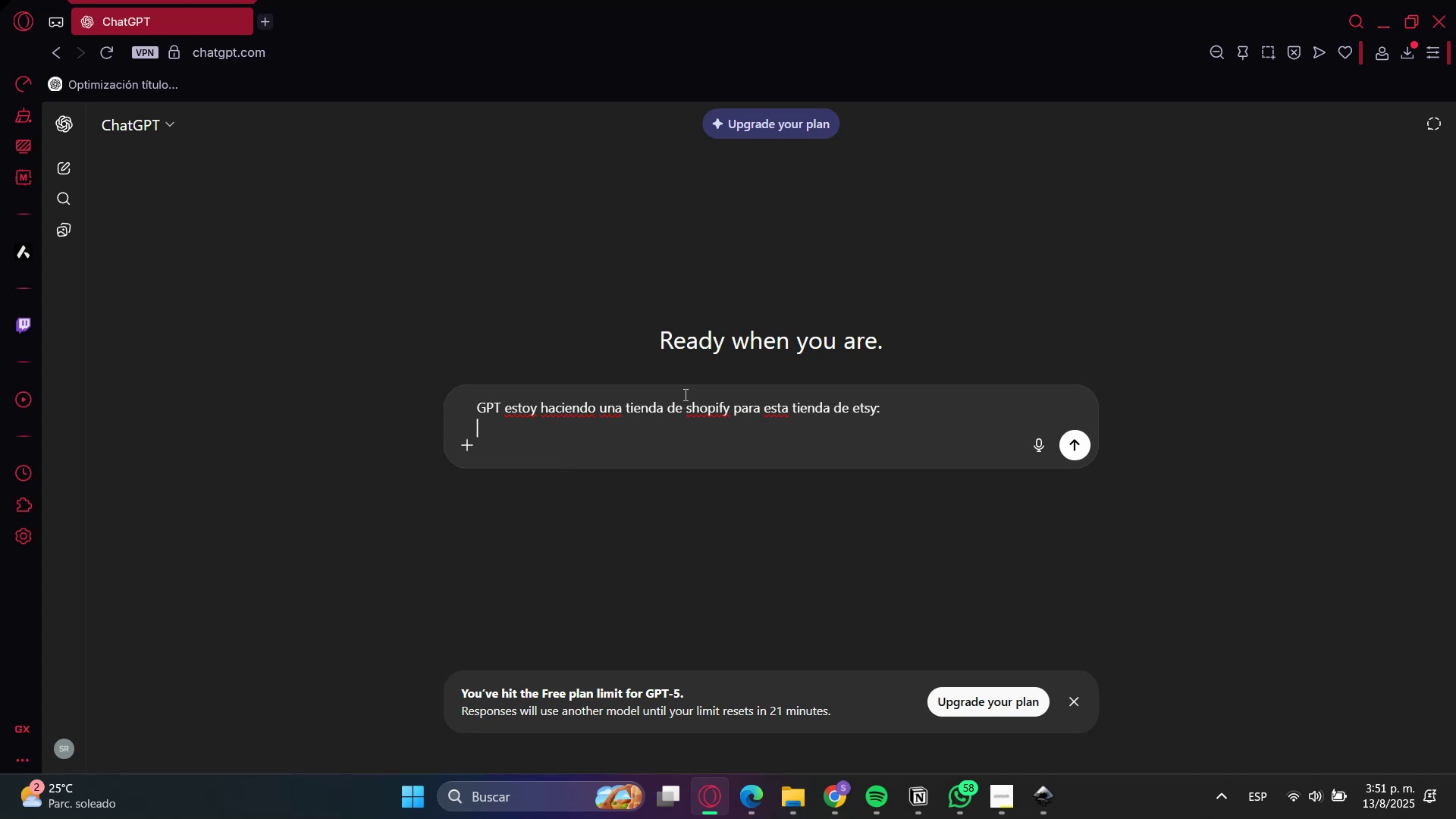 
key(Shift+Enter)
 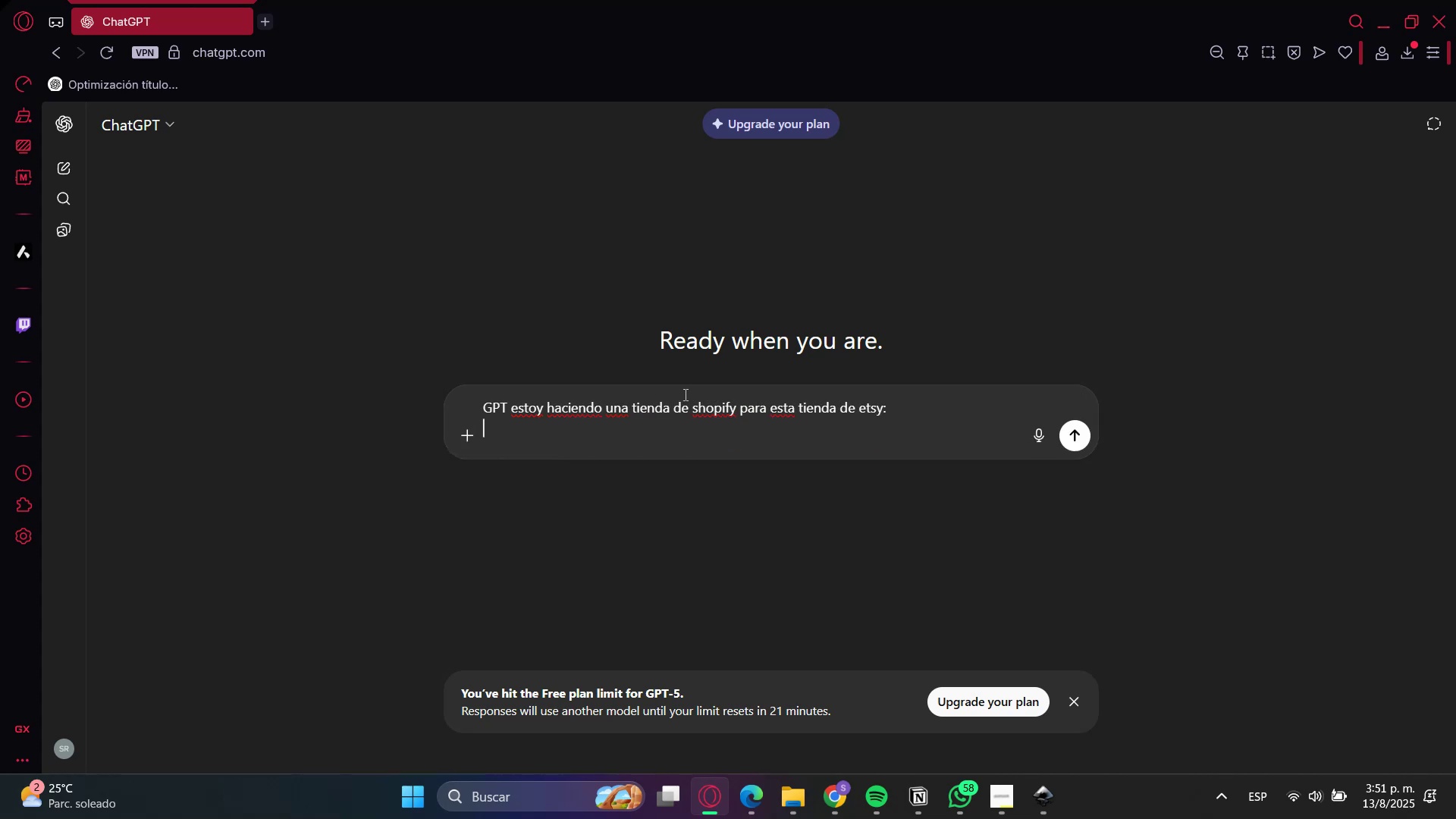 
key(Shift+Enter)
 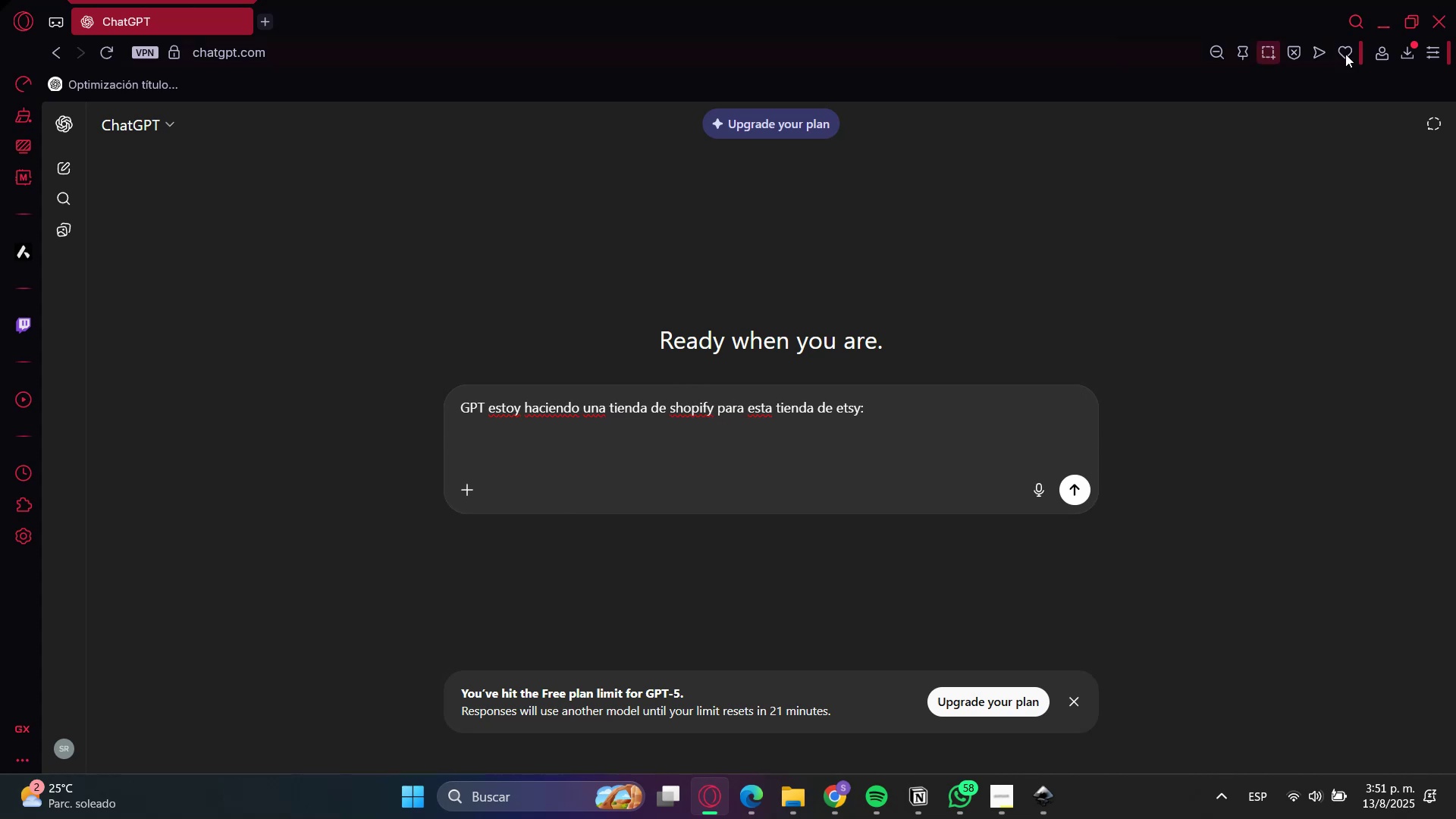 
left_click([1391, 11])
 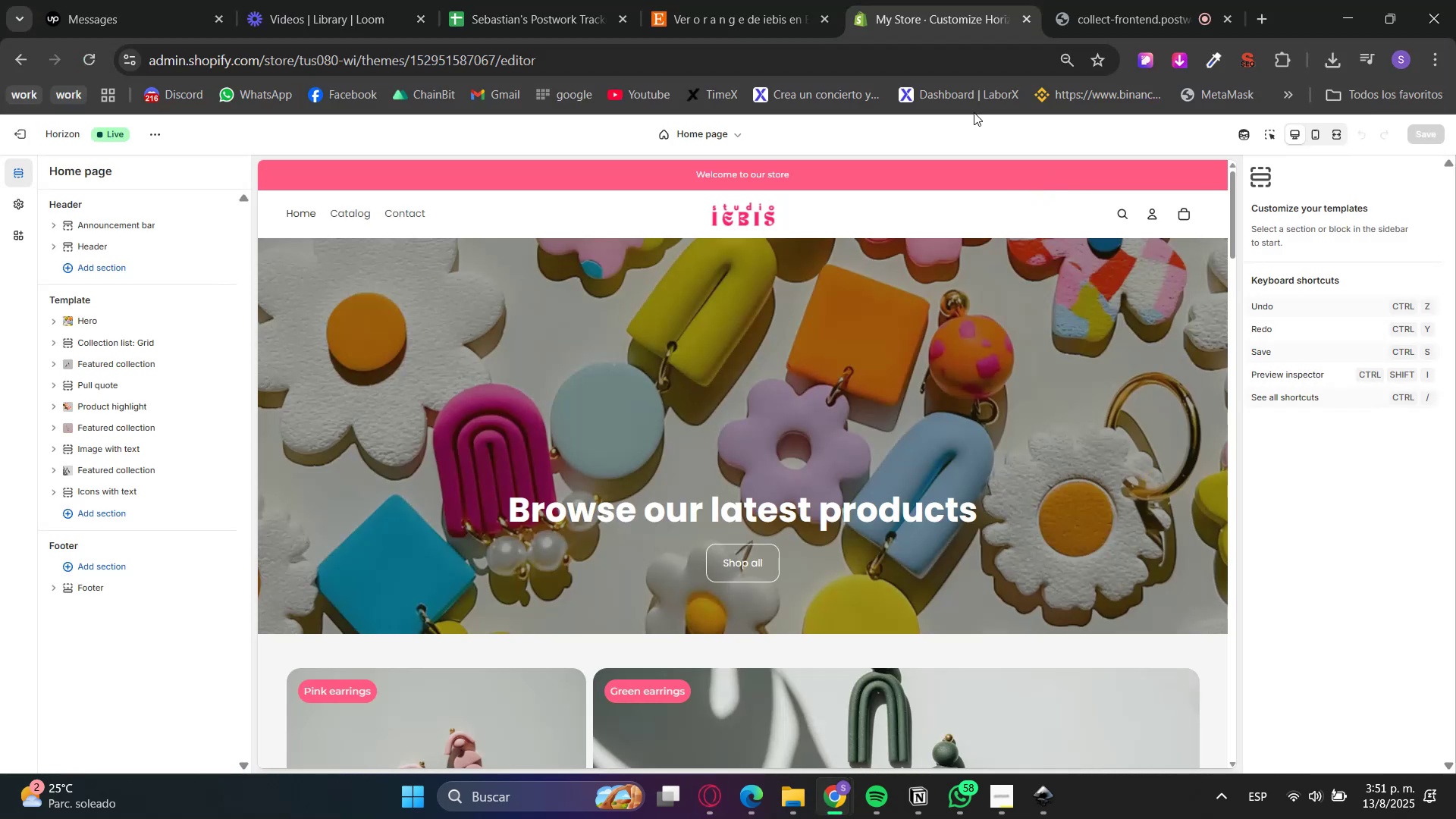 
left_click([759, 0])
 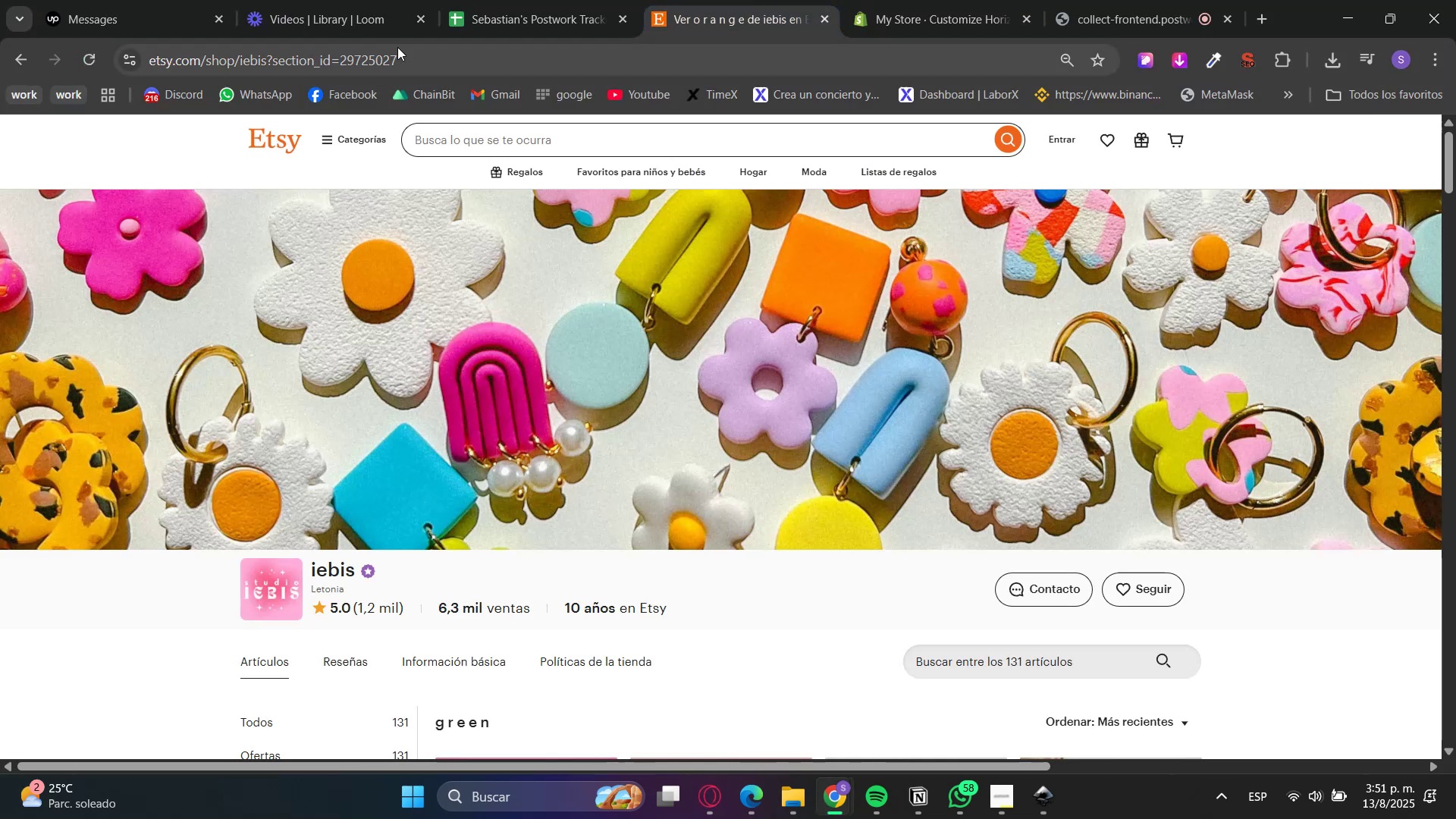 
double_click([372, 58])
 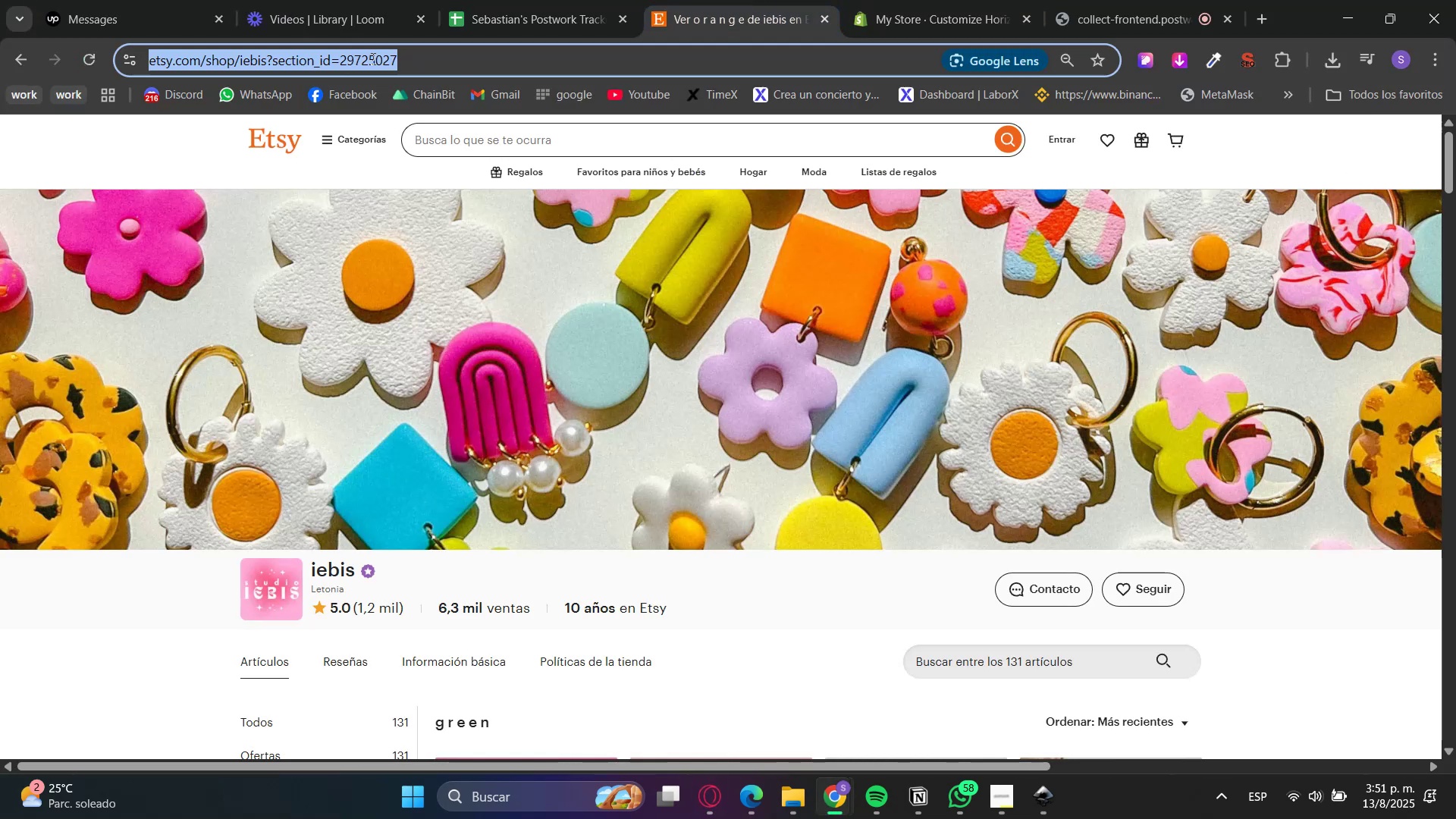 
key(Control+C)
 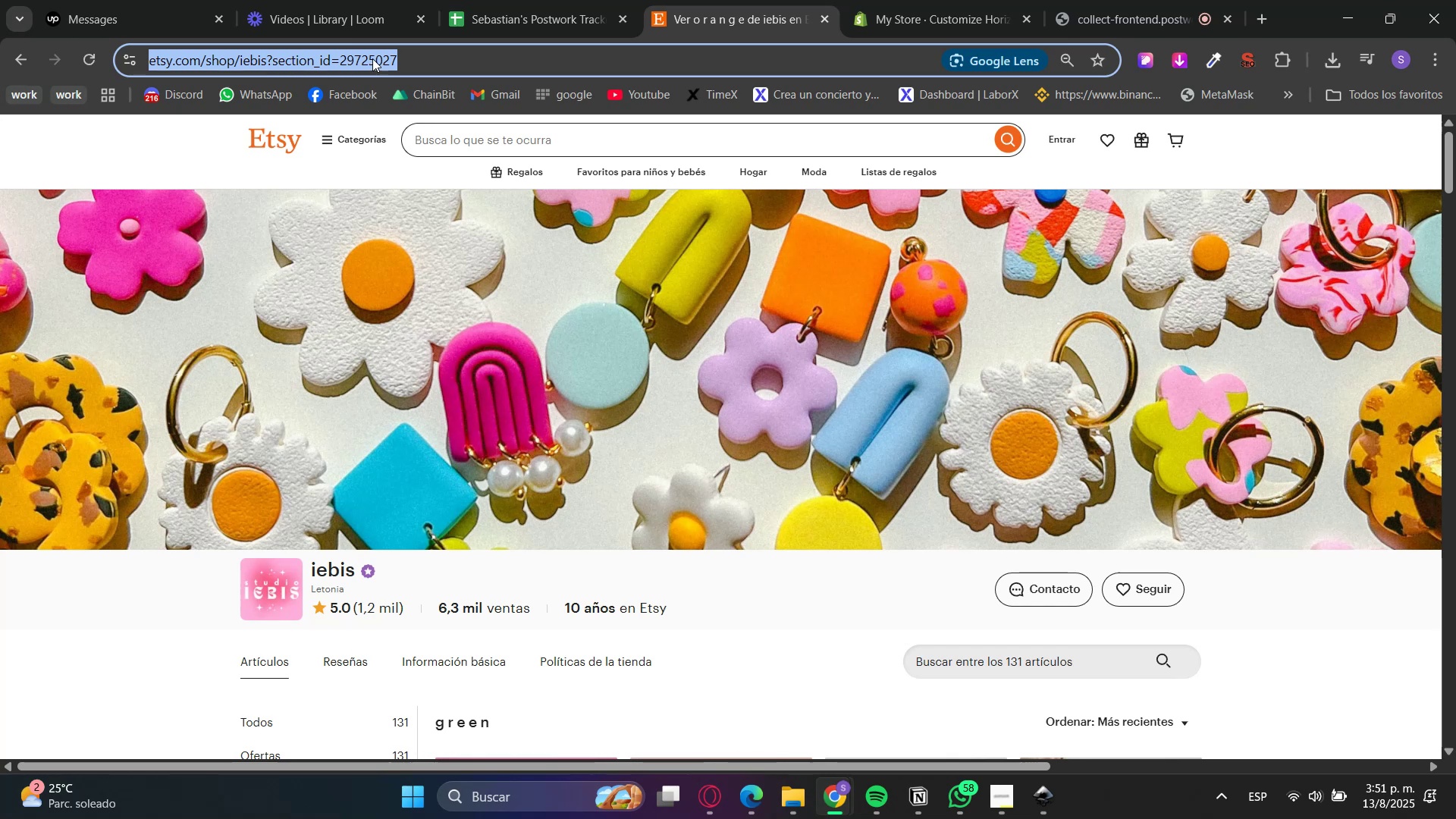 
key(Control+C)
 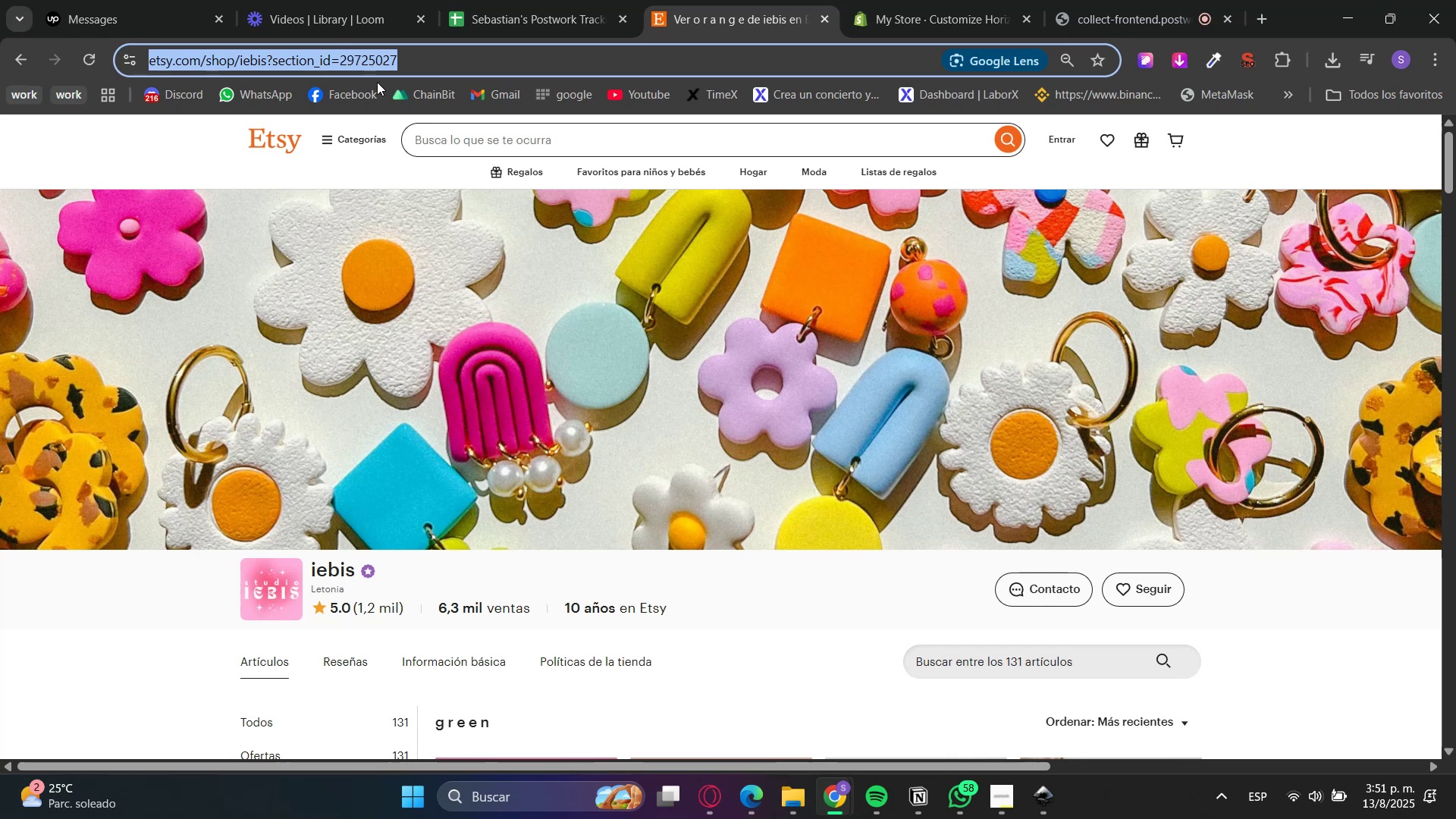 
key(Control+C)
 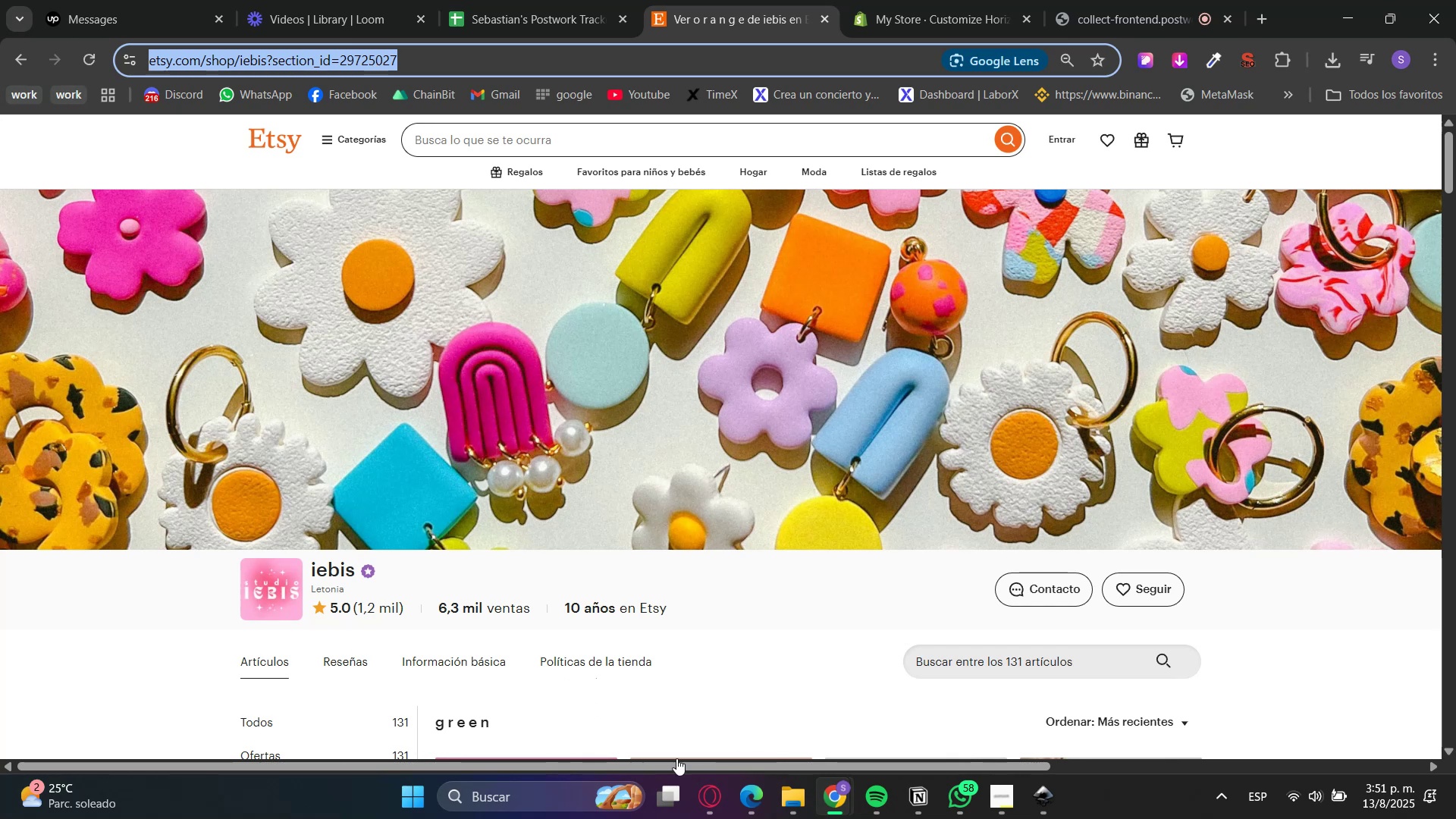 
left_click([701, 804])
 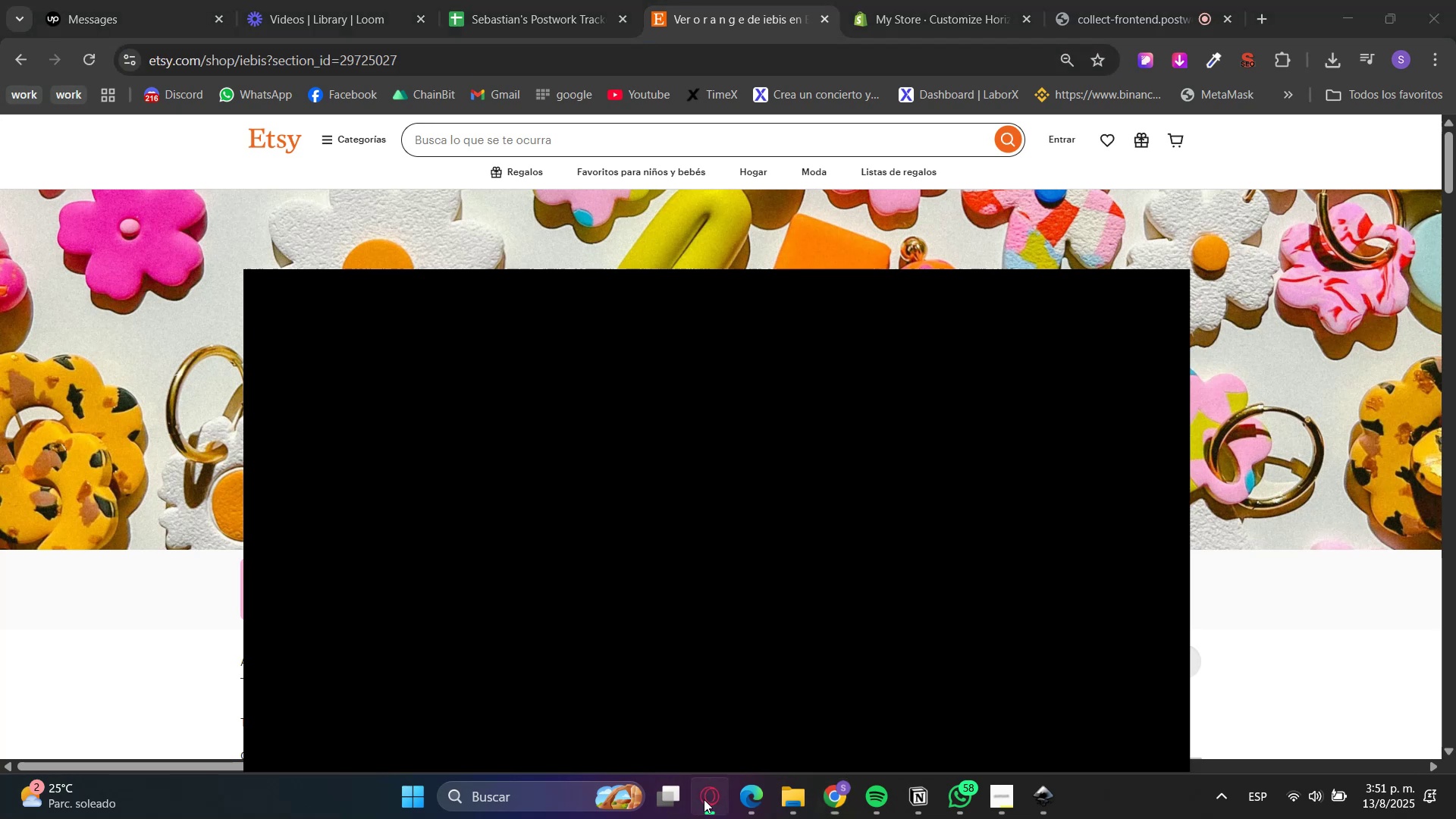 
key(Control+V)
 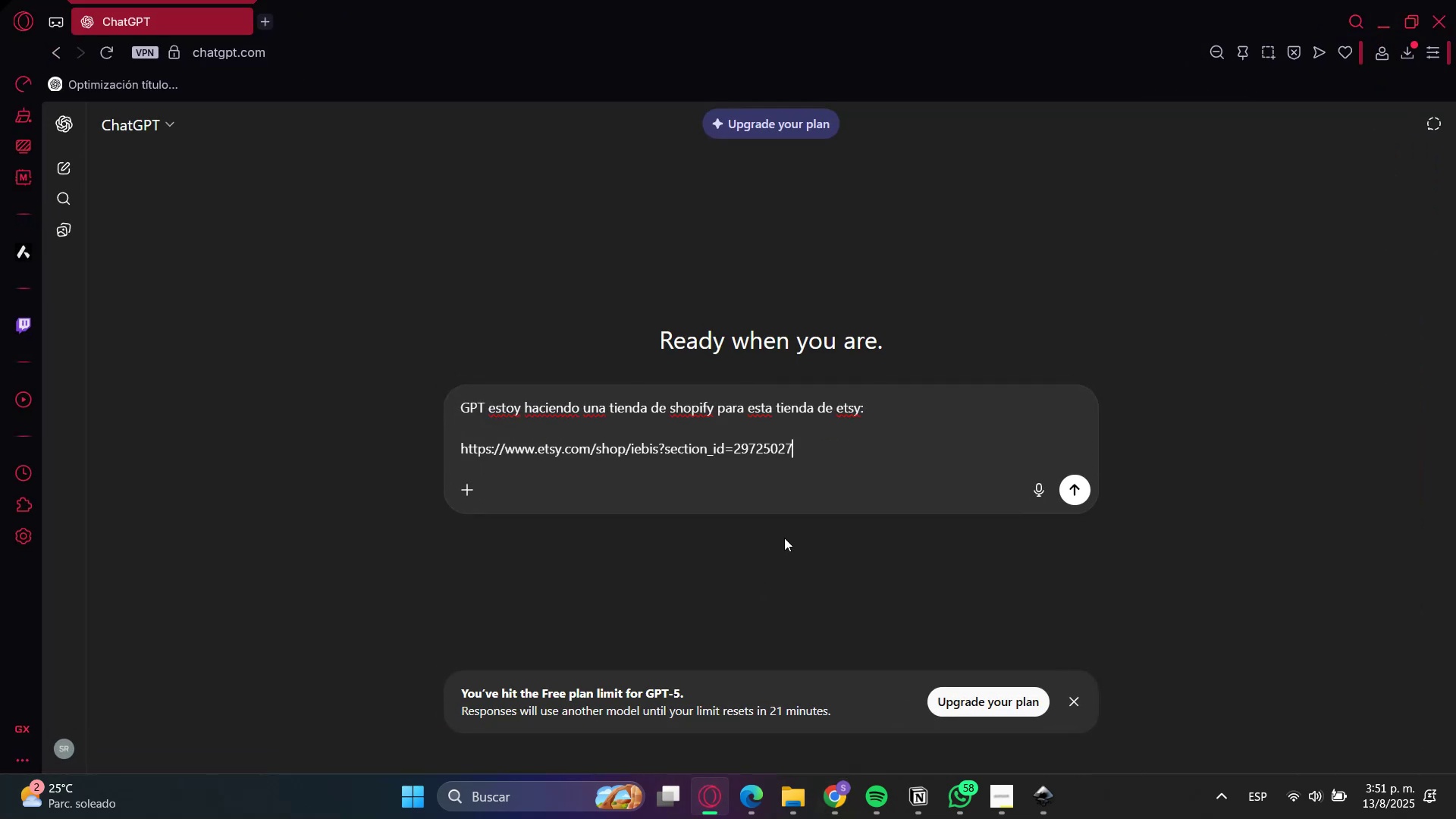 
key(Shift+Enter)
 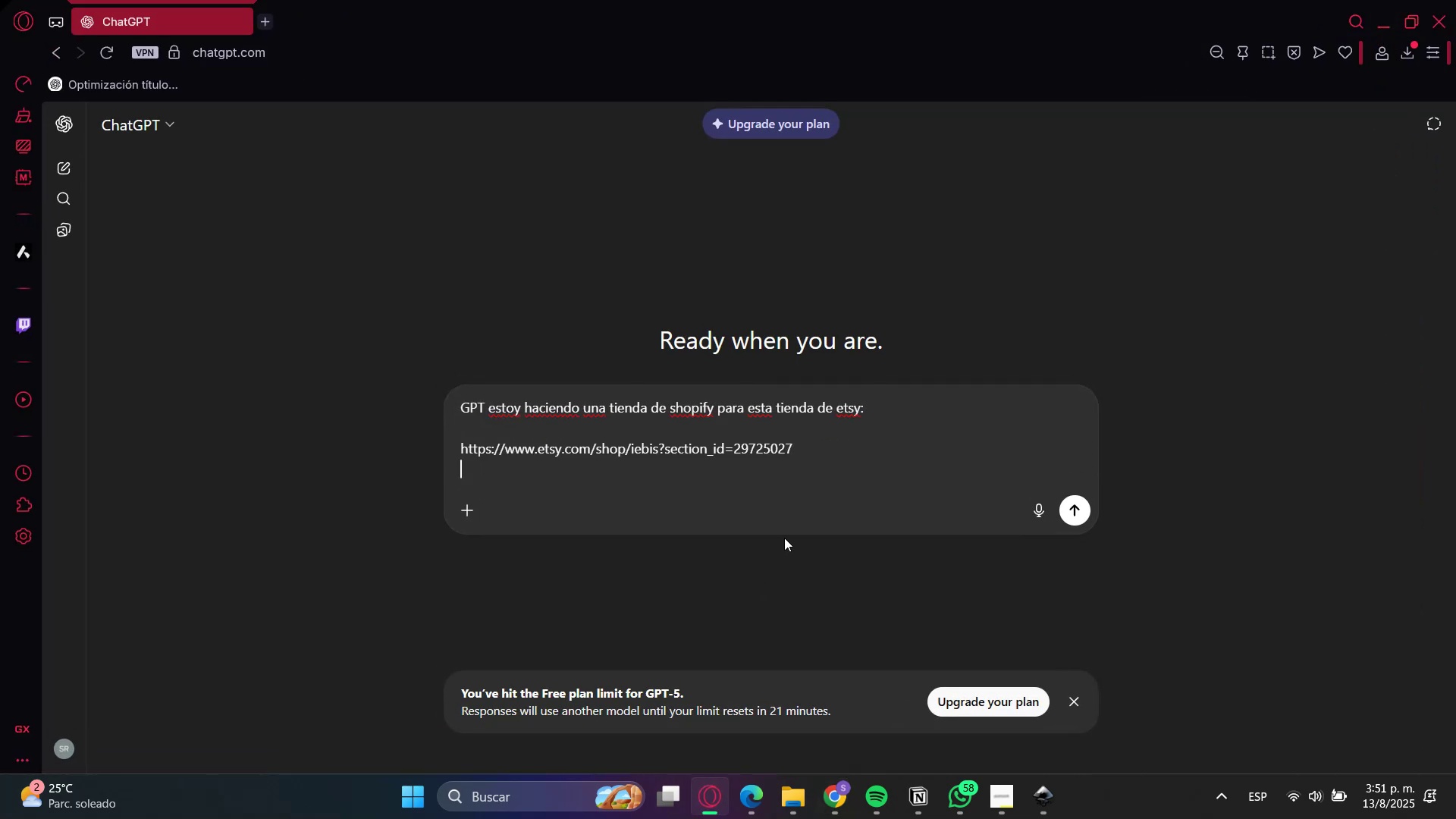 
key(Shift+Enter)
 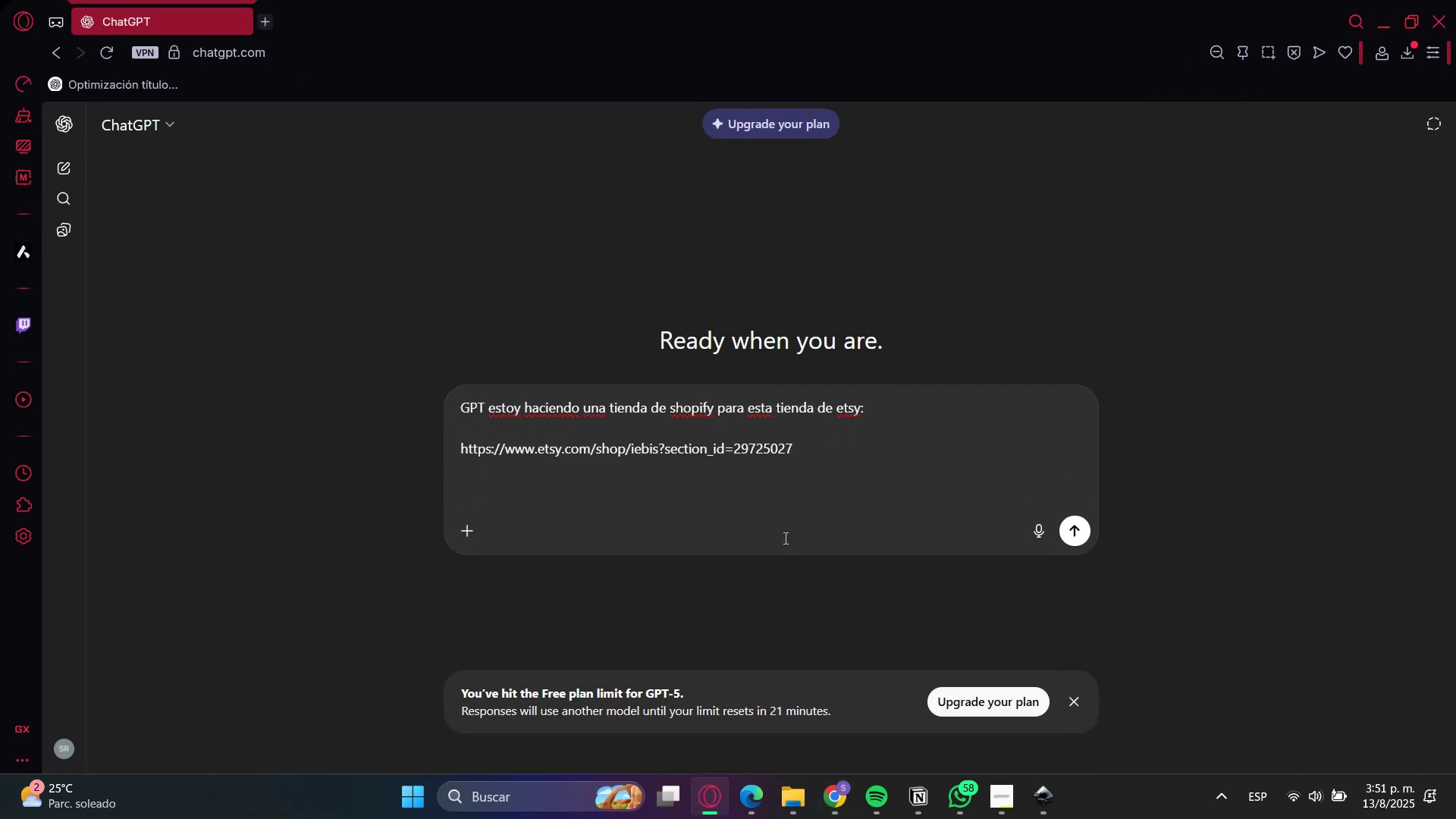 
type(Necesito que me des 1 H1 optimizado a SEo)
key(Backspace)
type(O local)
 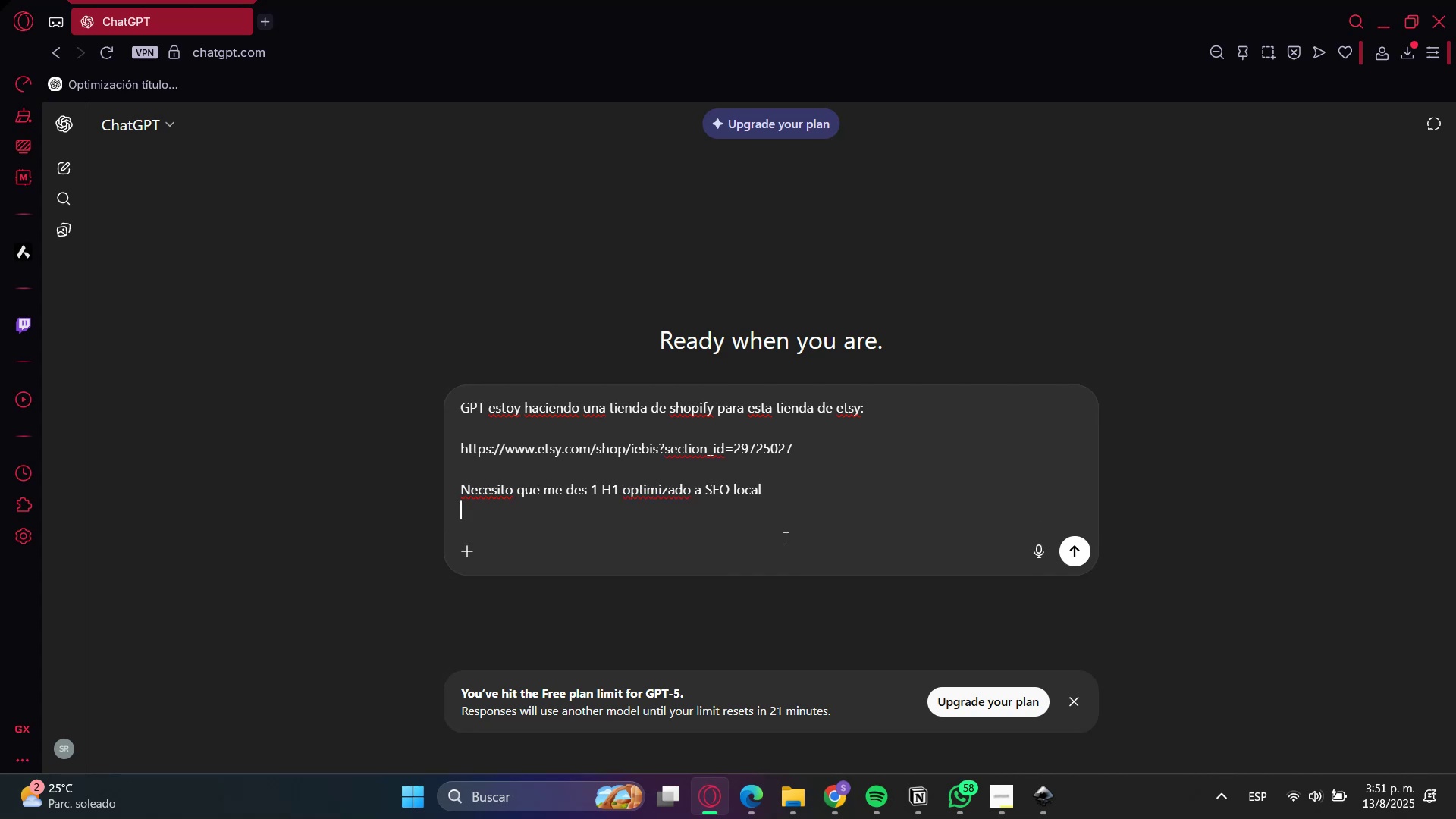 
 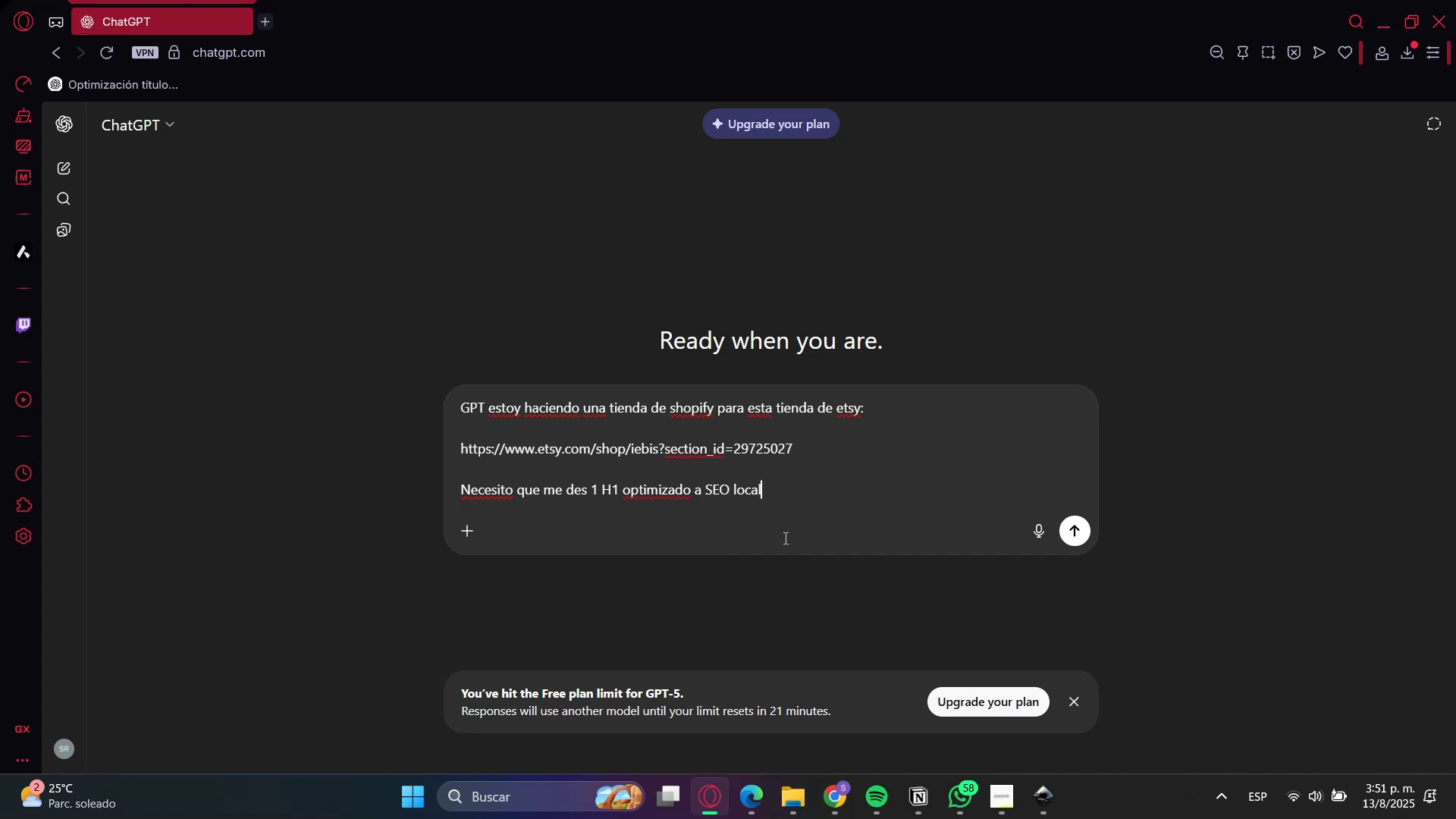 
key(Shift+Enter)
 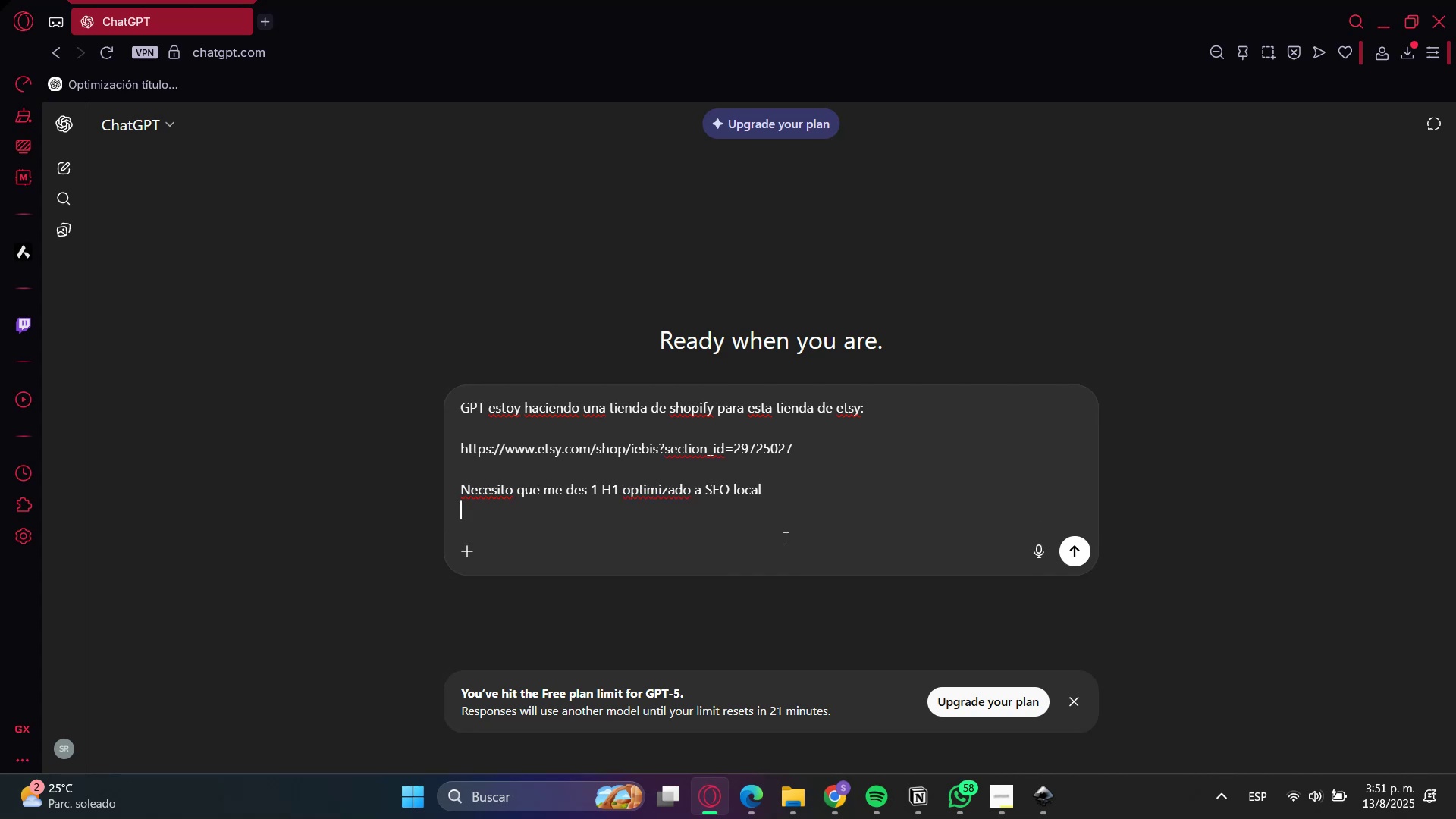 
type(adicionalmente a un h6 )
 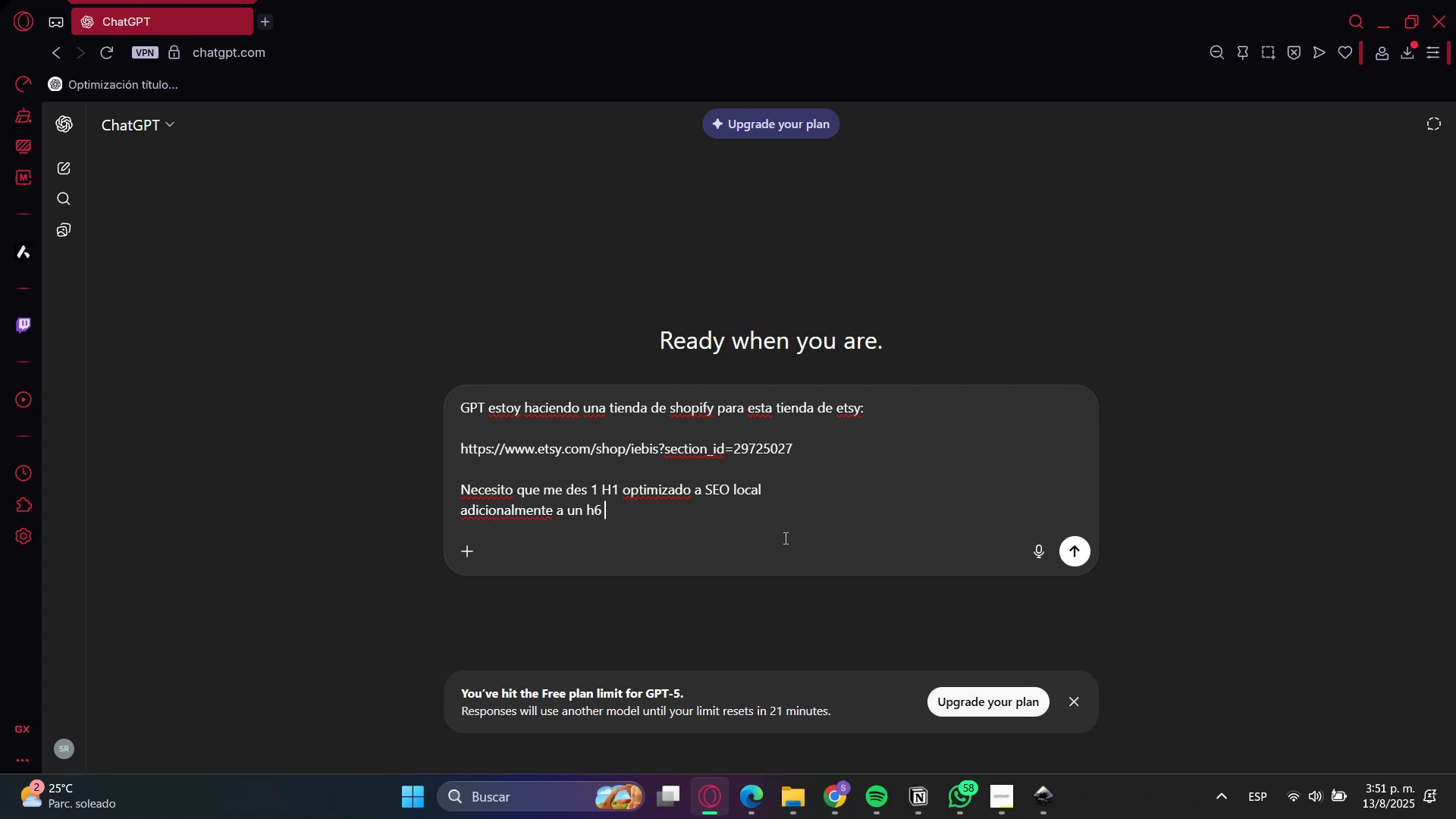 
key(Enter)
 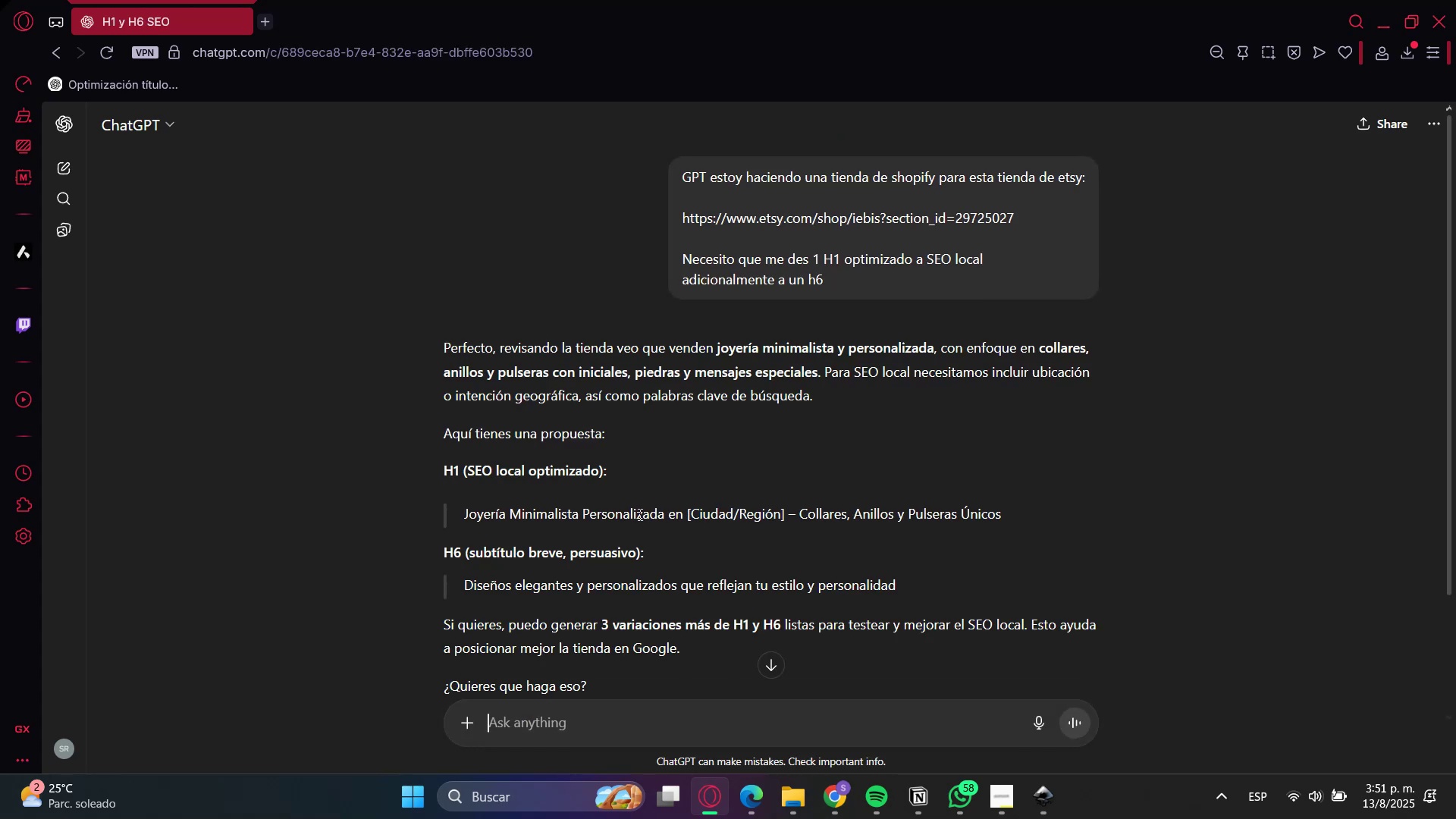 
wait(7.59)
 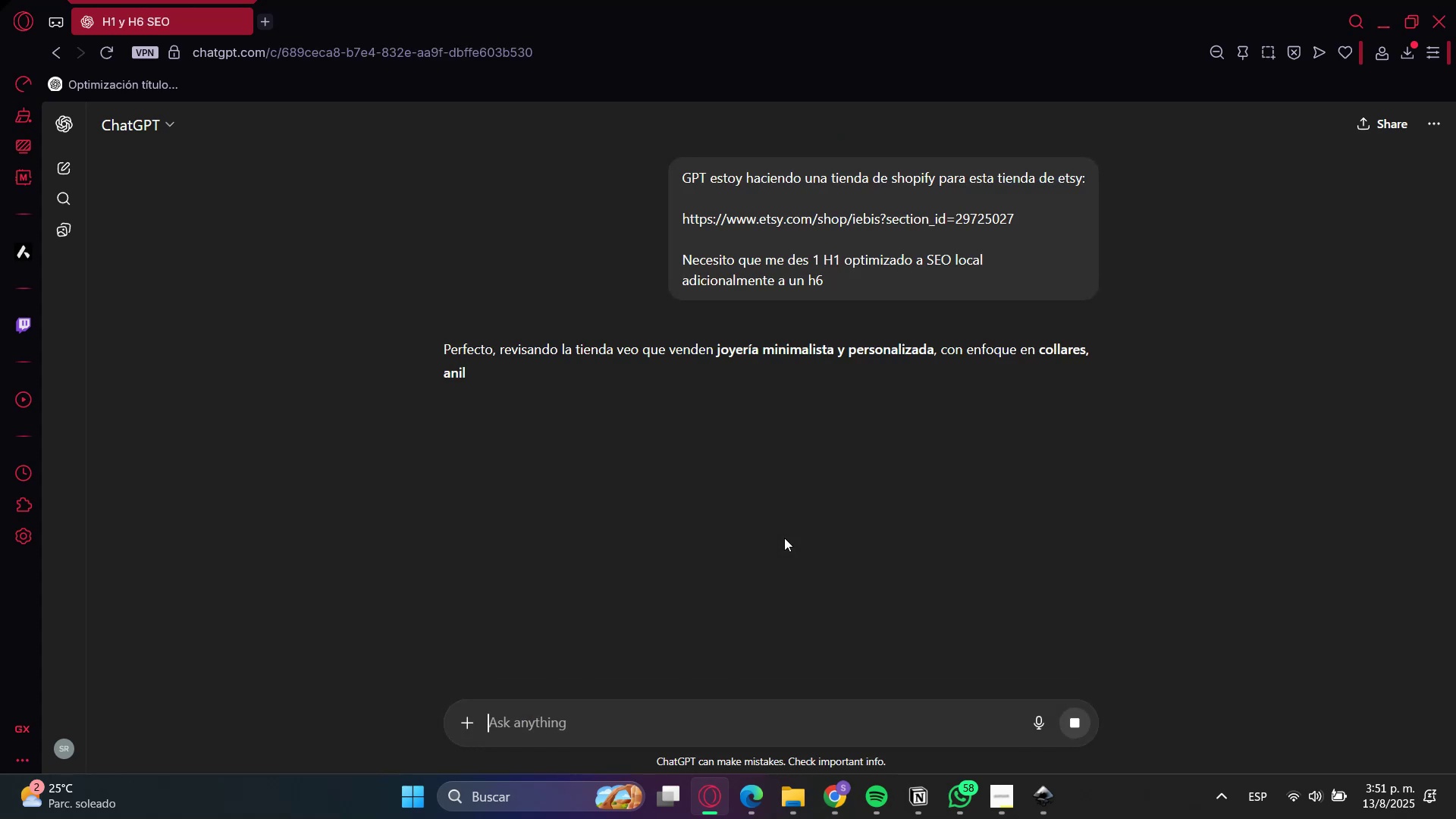 
scroll: coordinate [143, 607], scroll_direction: down, amount: 2.0
 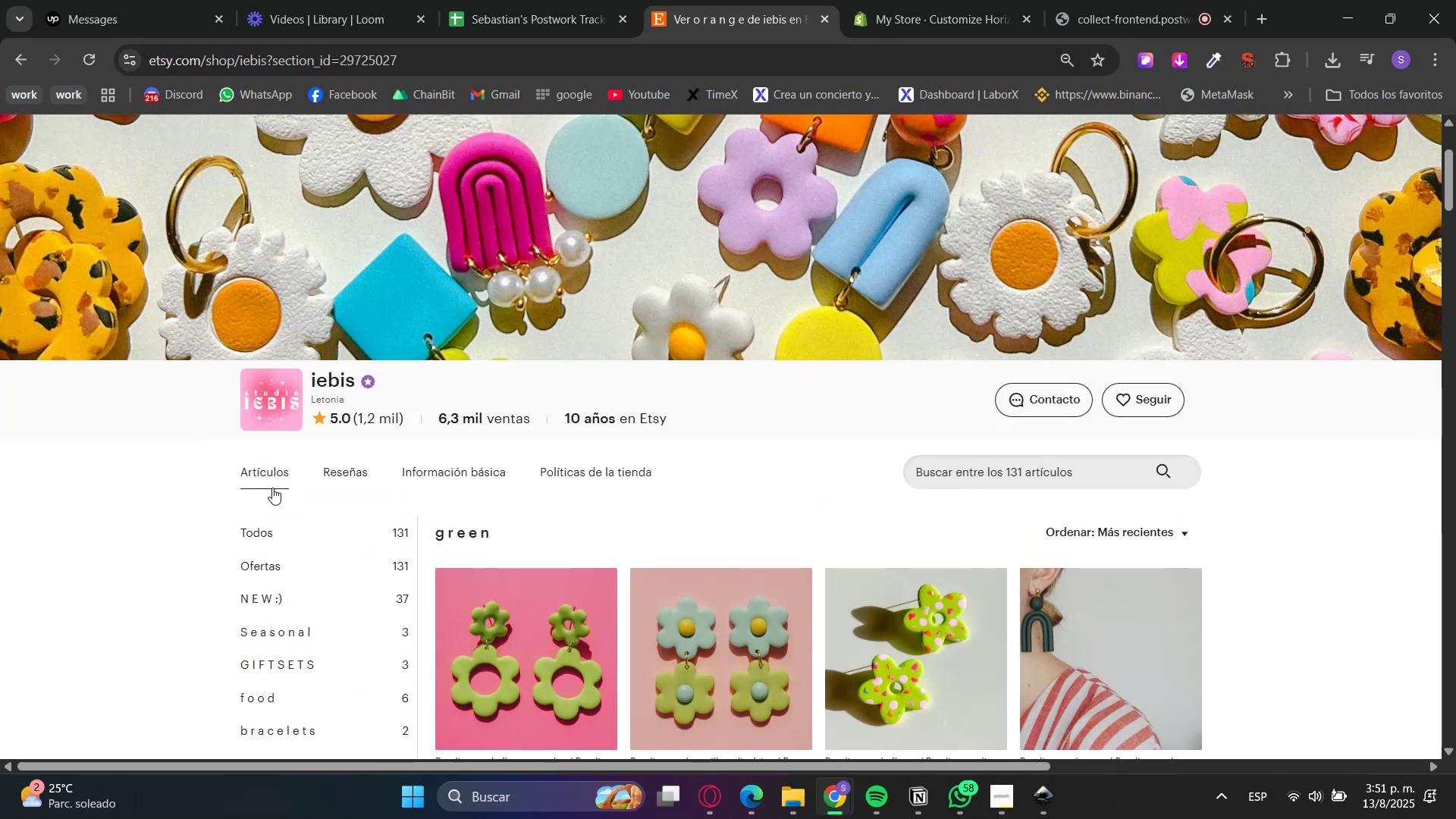 
left_click([272, 524])
 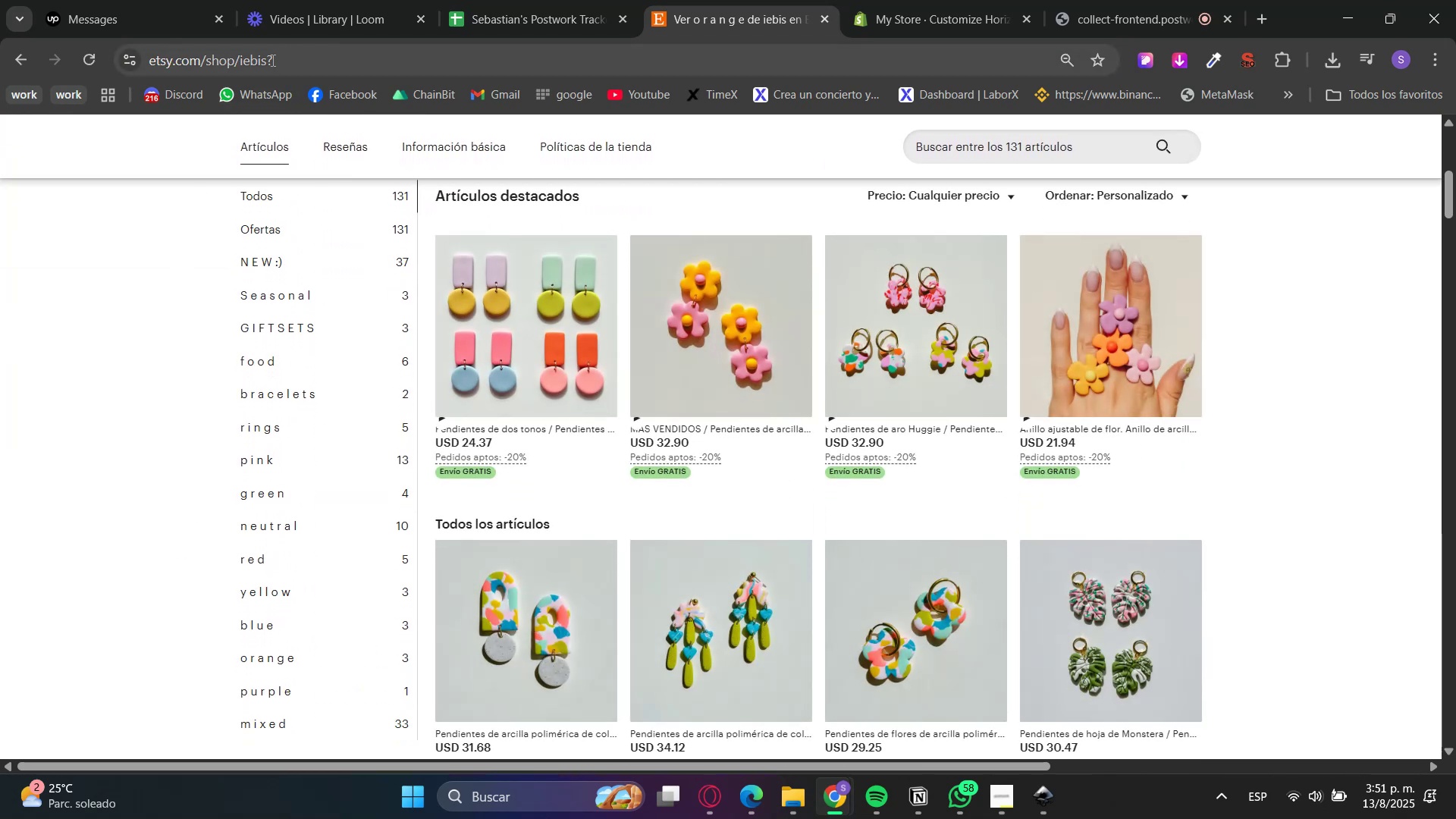 
key(NumLock)
 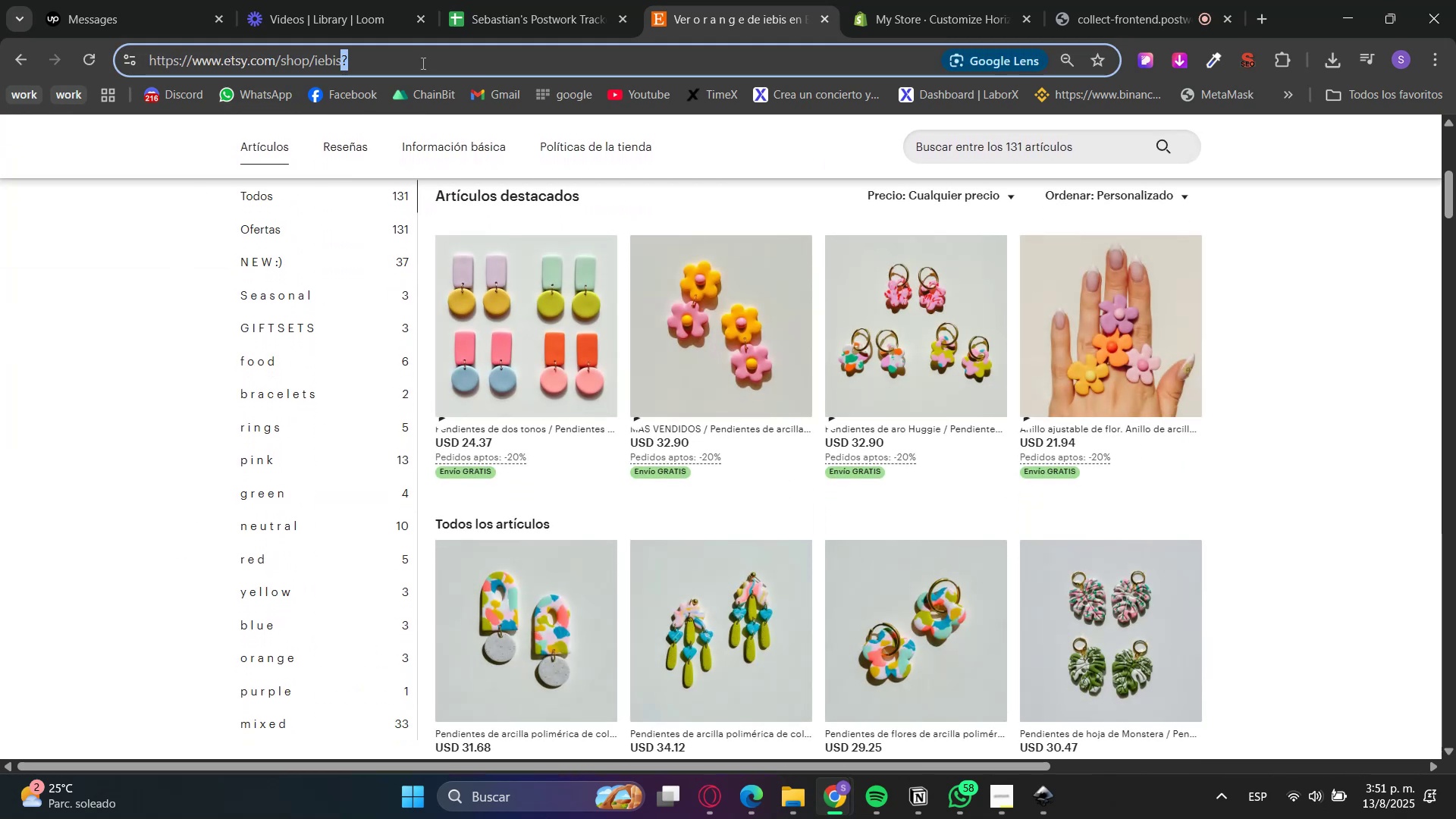 
key(Delete)
 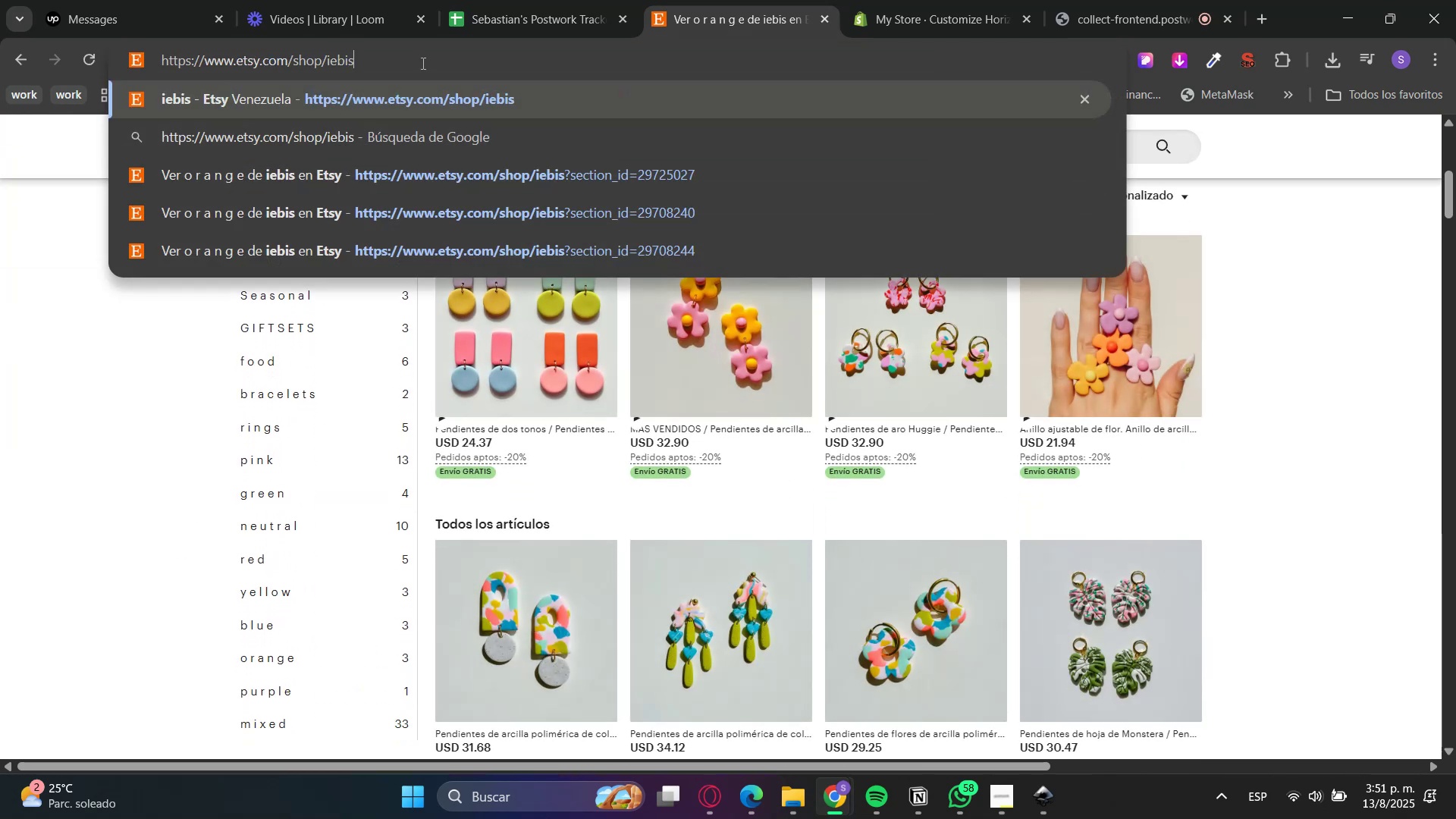 
key(Equal)
 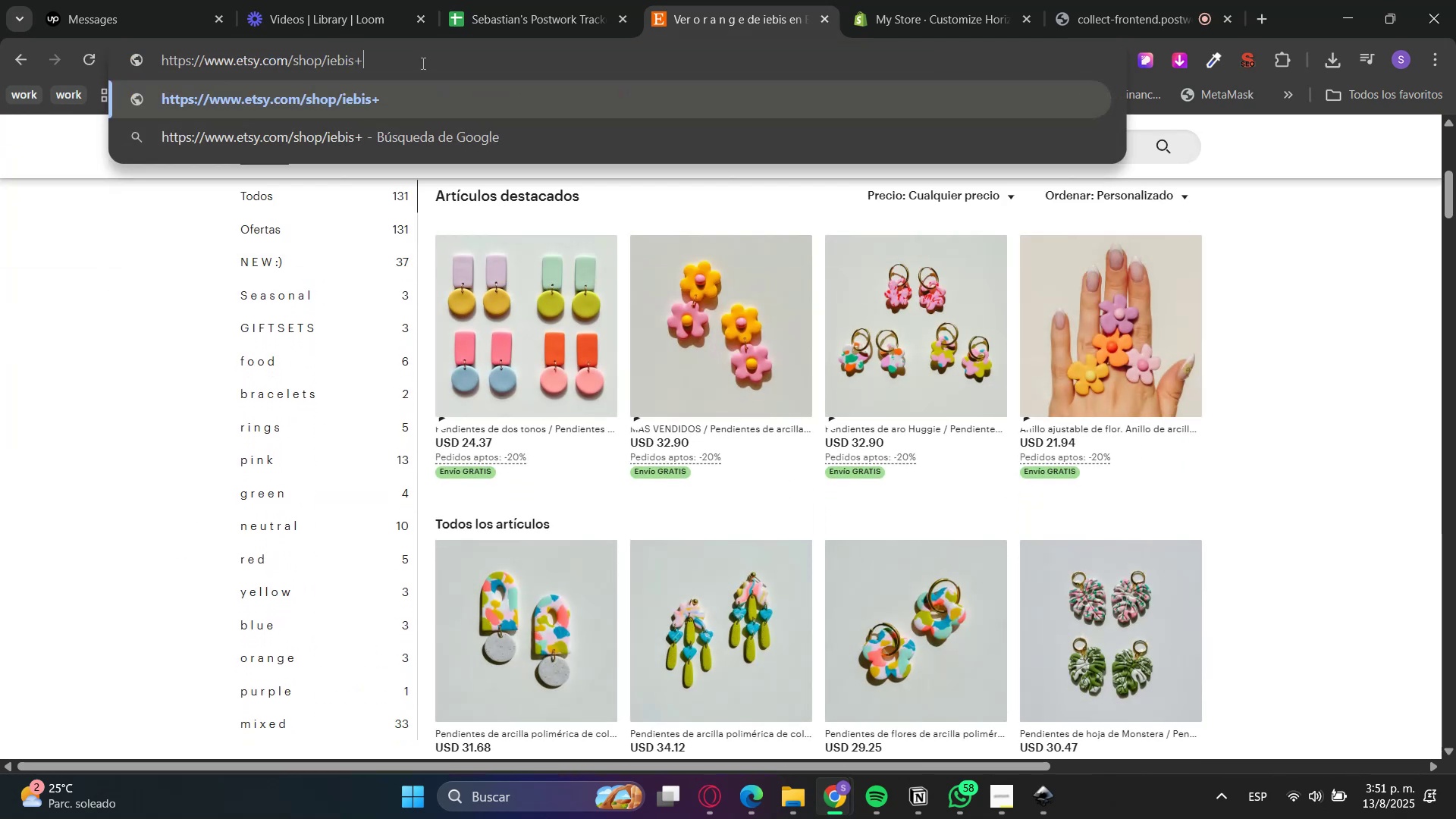 
key(Delete)
 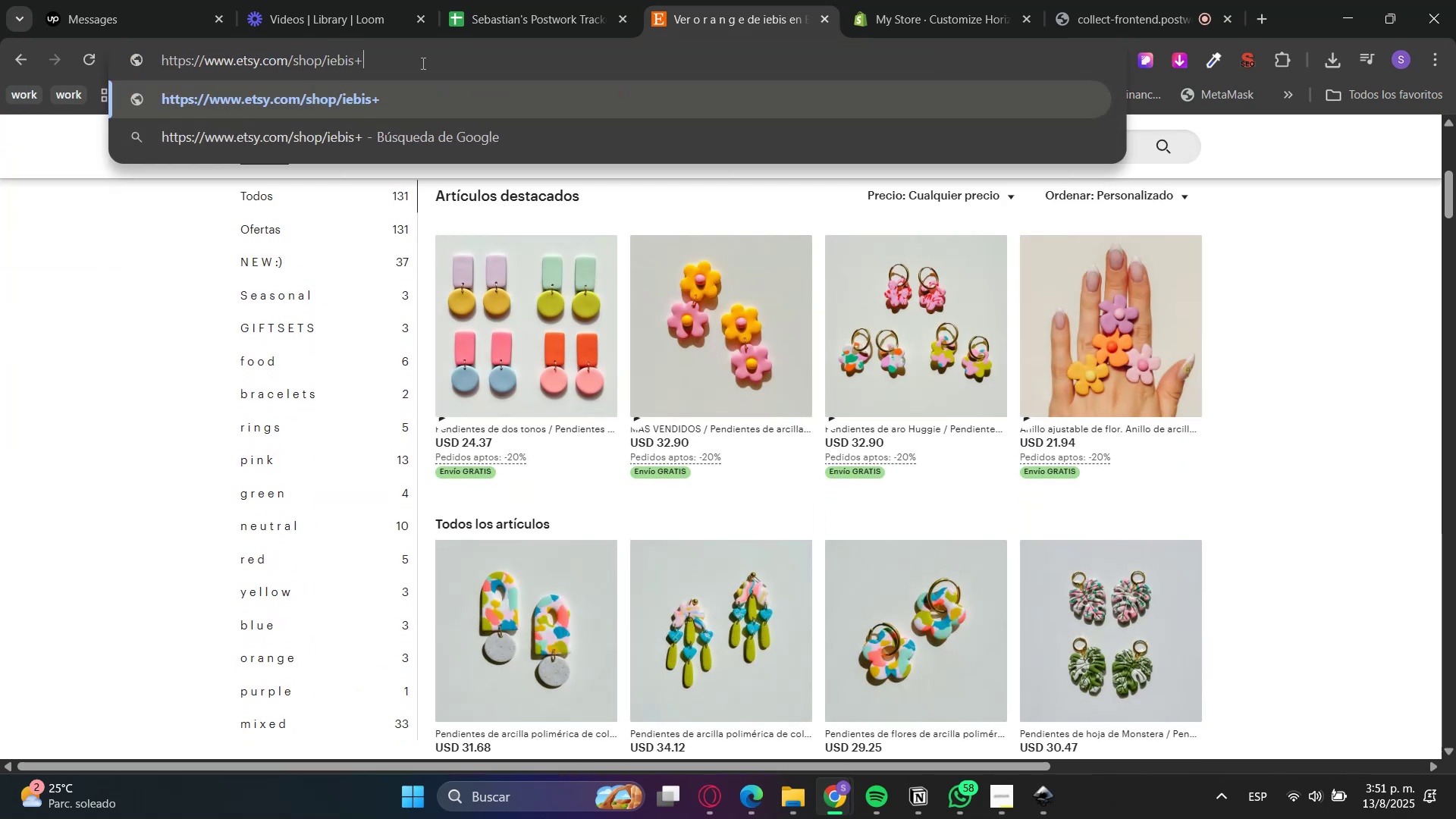 
key(Backspace)
 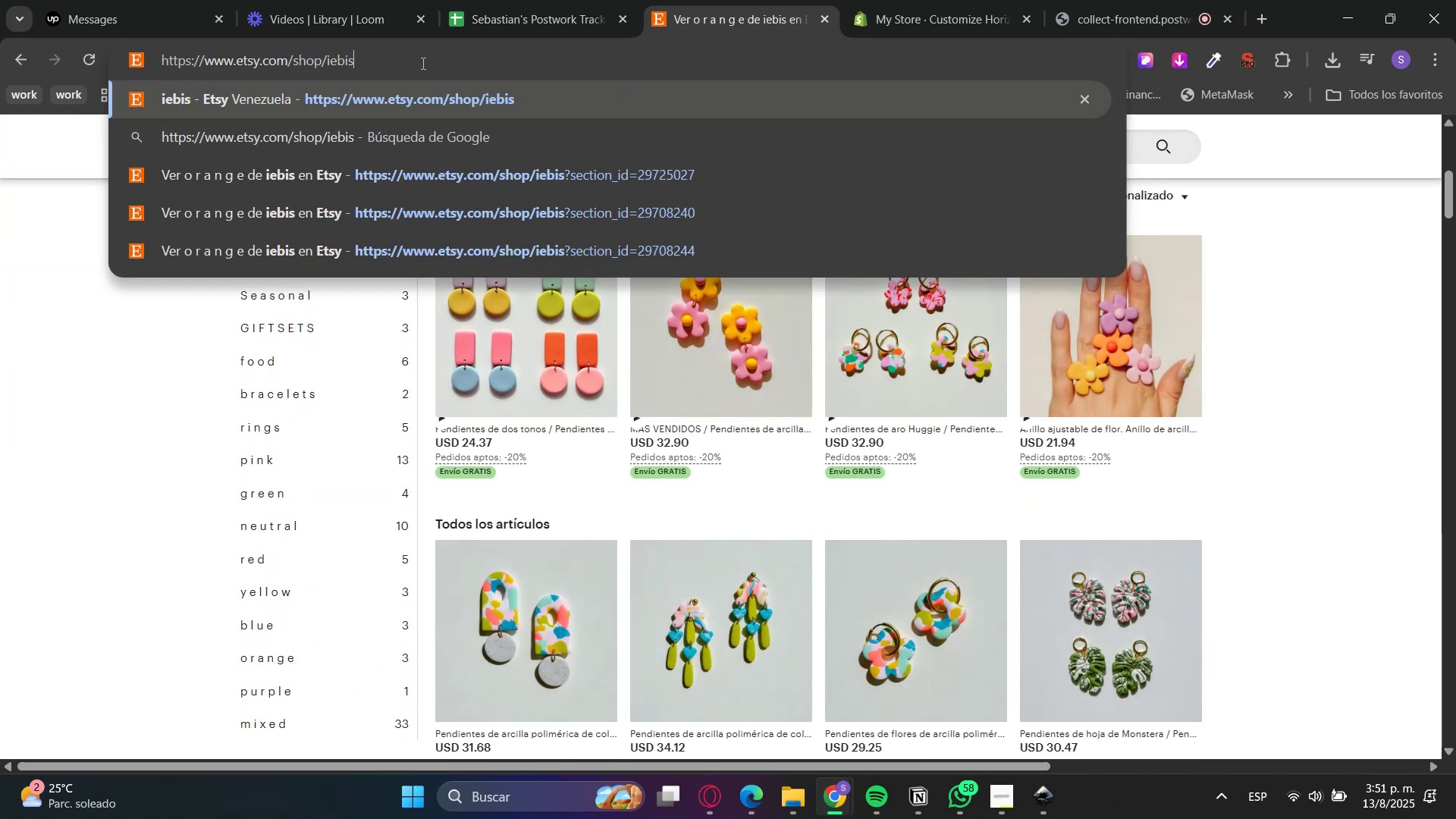 
key(Enter)
 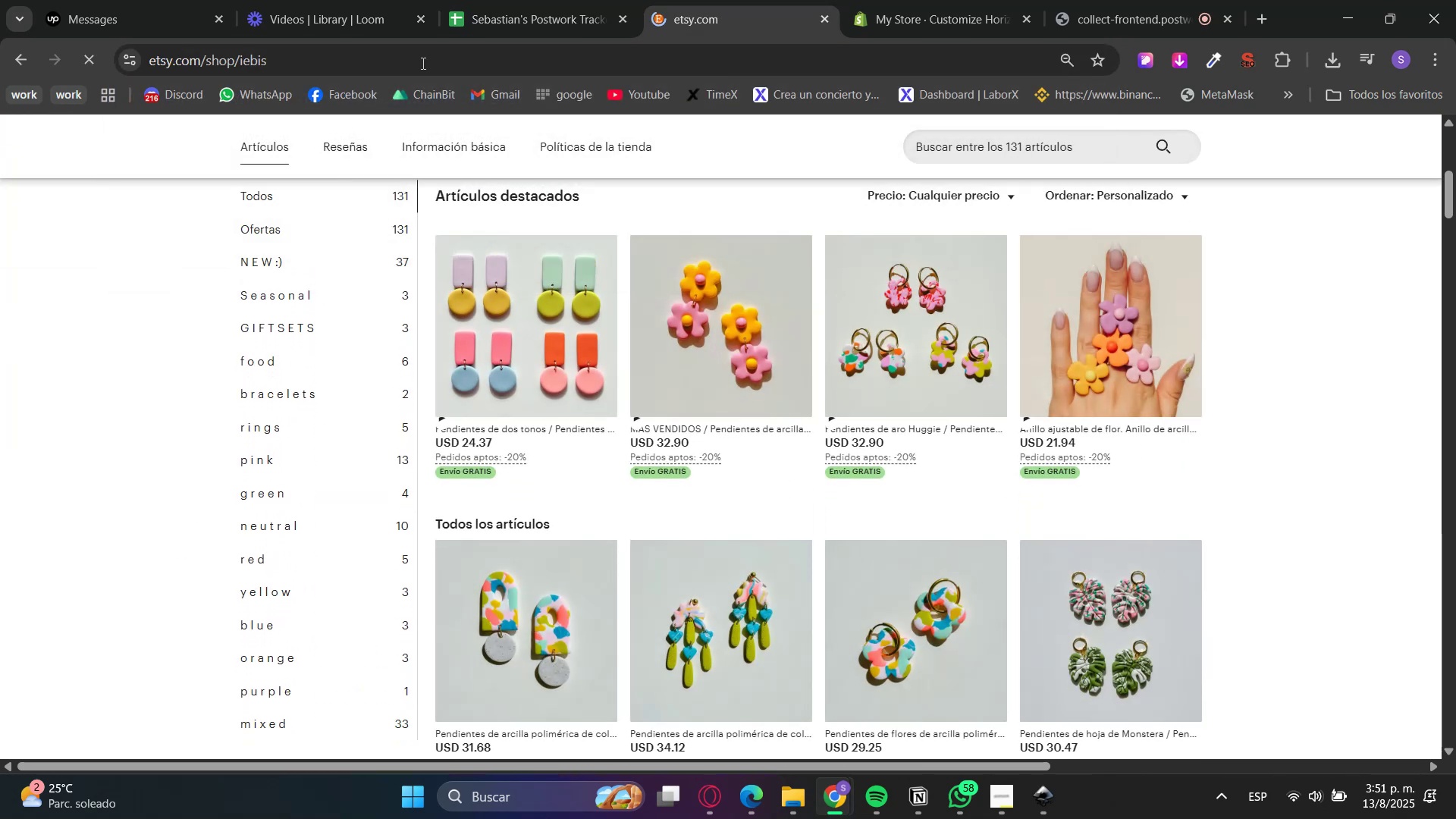 
left_click([422, 62])
 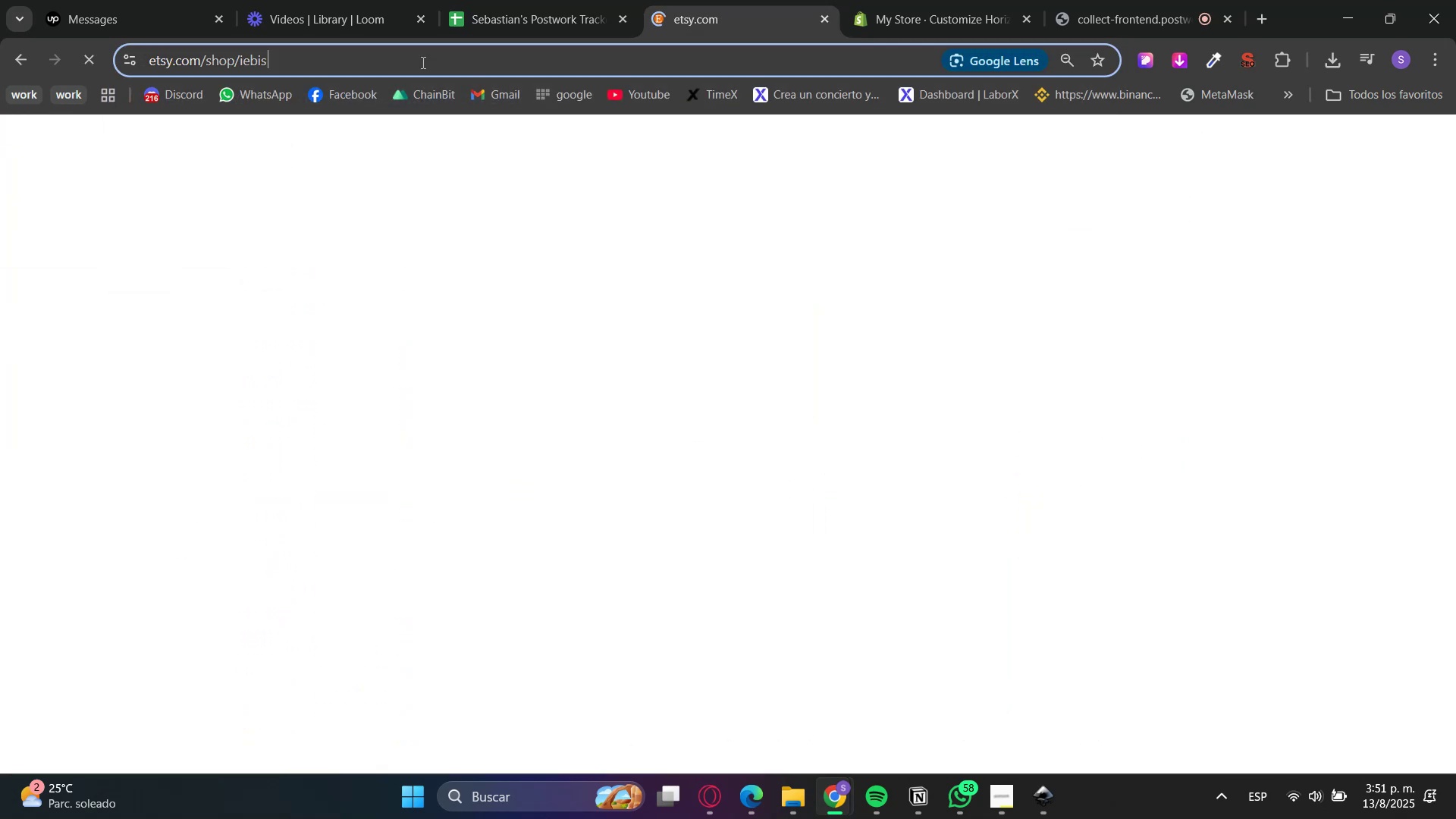 
hold_key(key=ControlLeft, duration=0.55)
 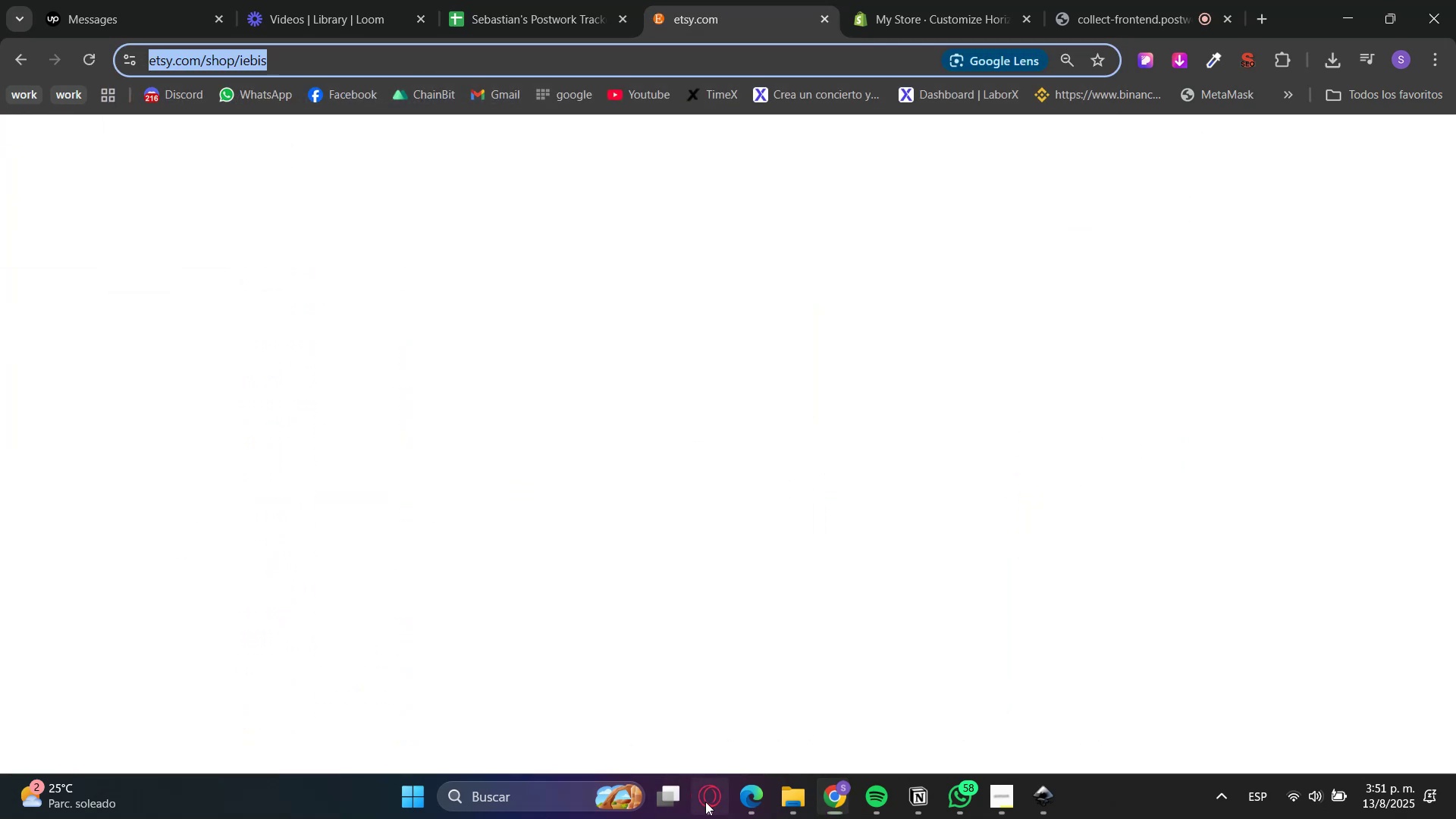 
hold_key(key=C, duration=0.3)
 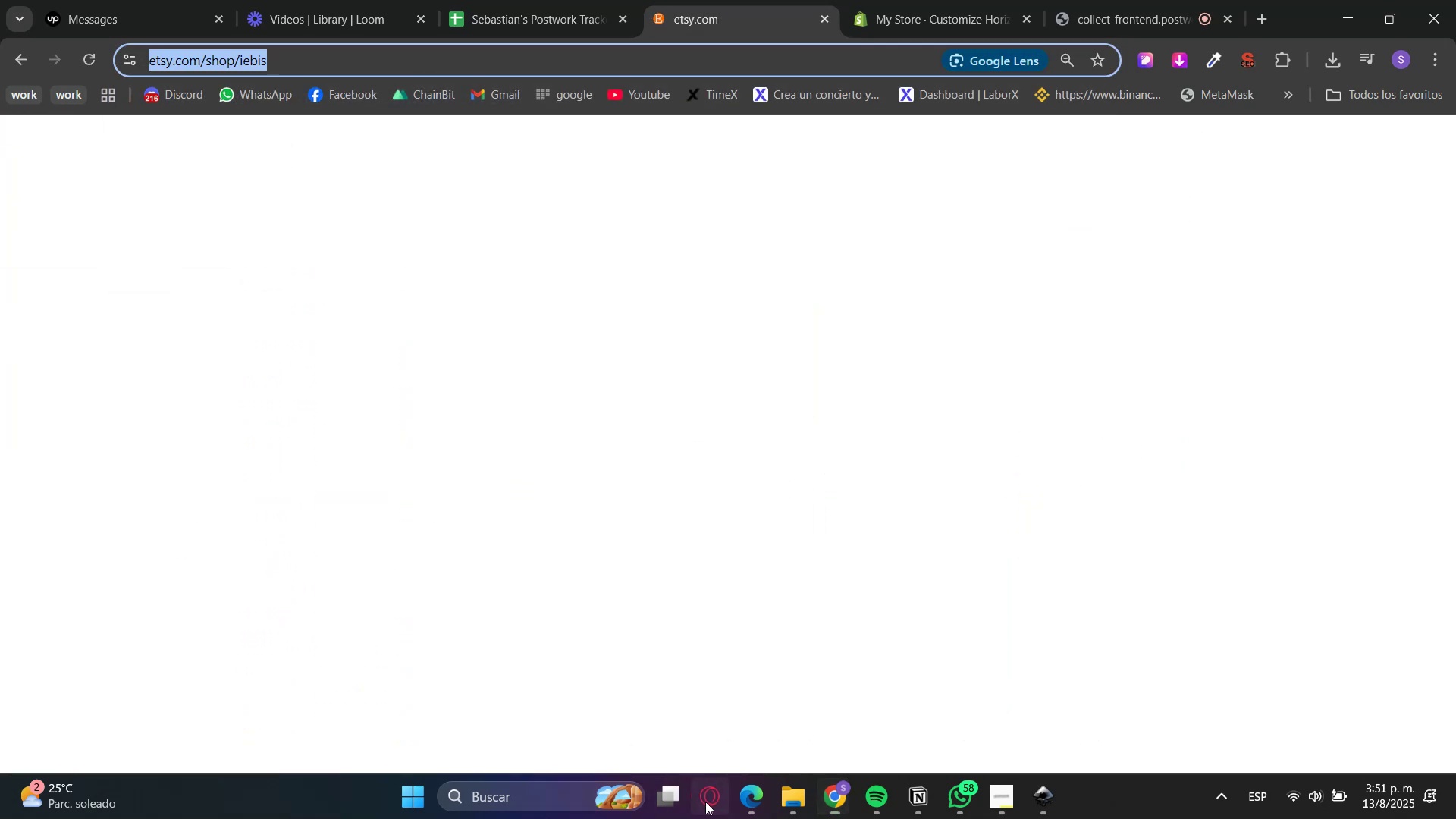 
double_click([743, 723])
 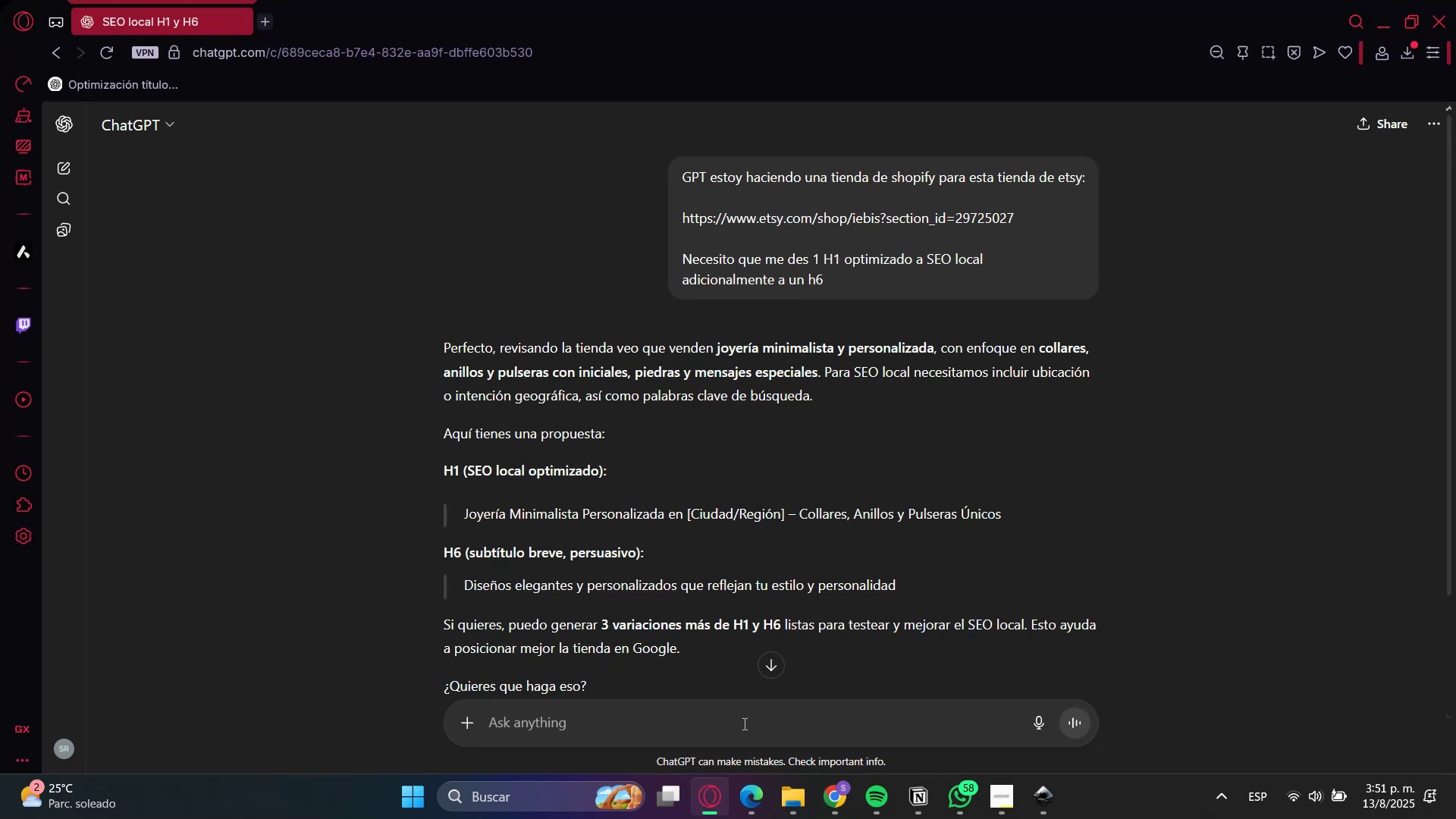 
type(puedes revisarlpo m;as a detalle>)
 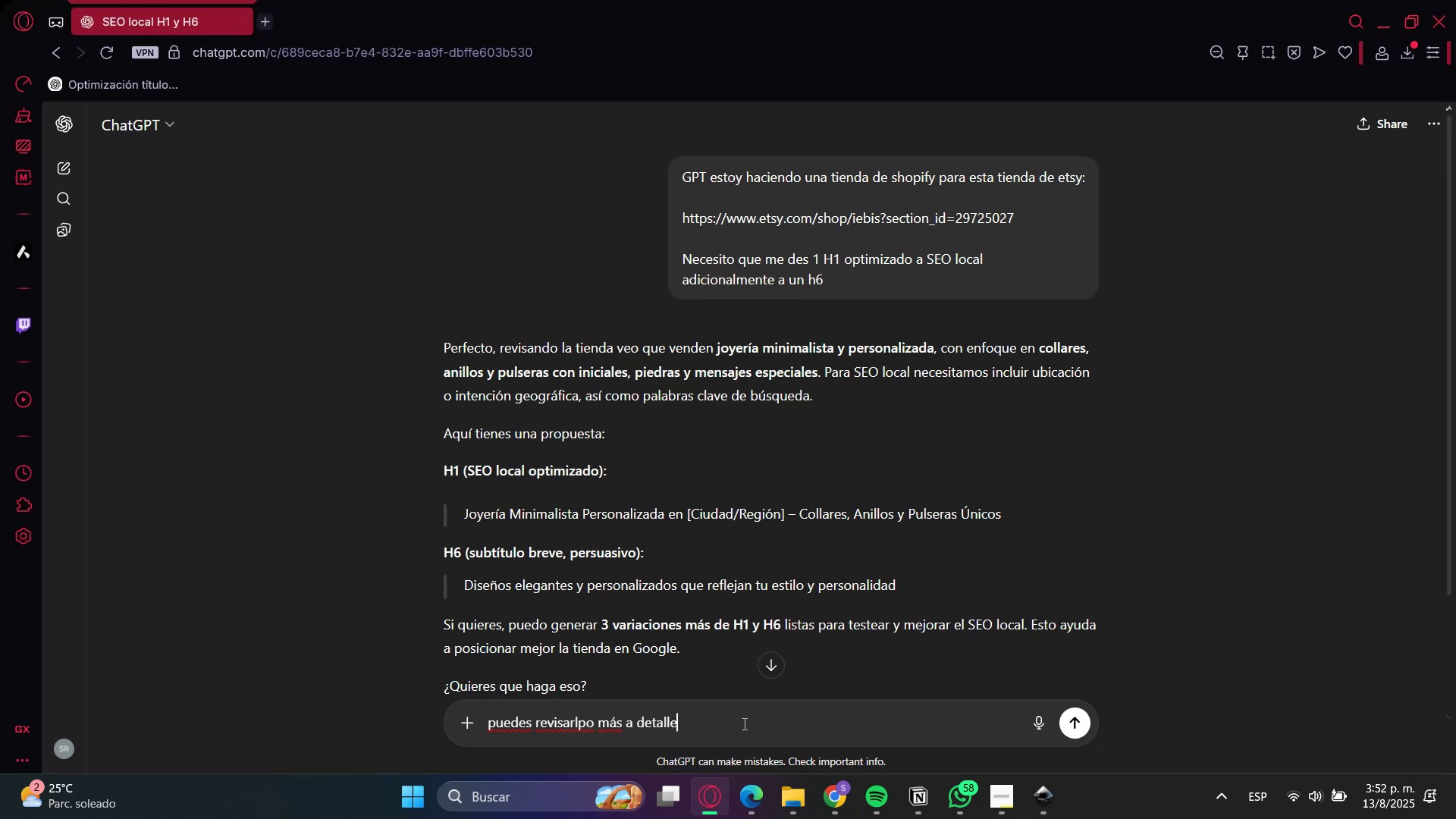 
key(Control+Shift+ControlLeft)
 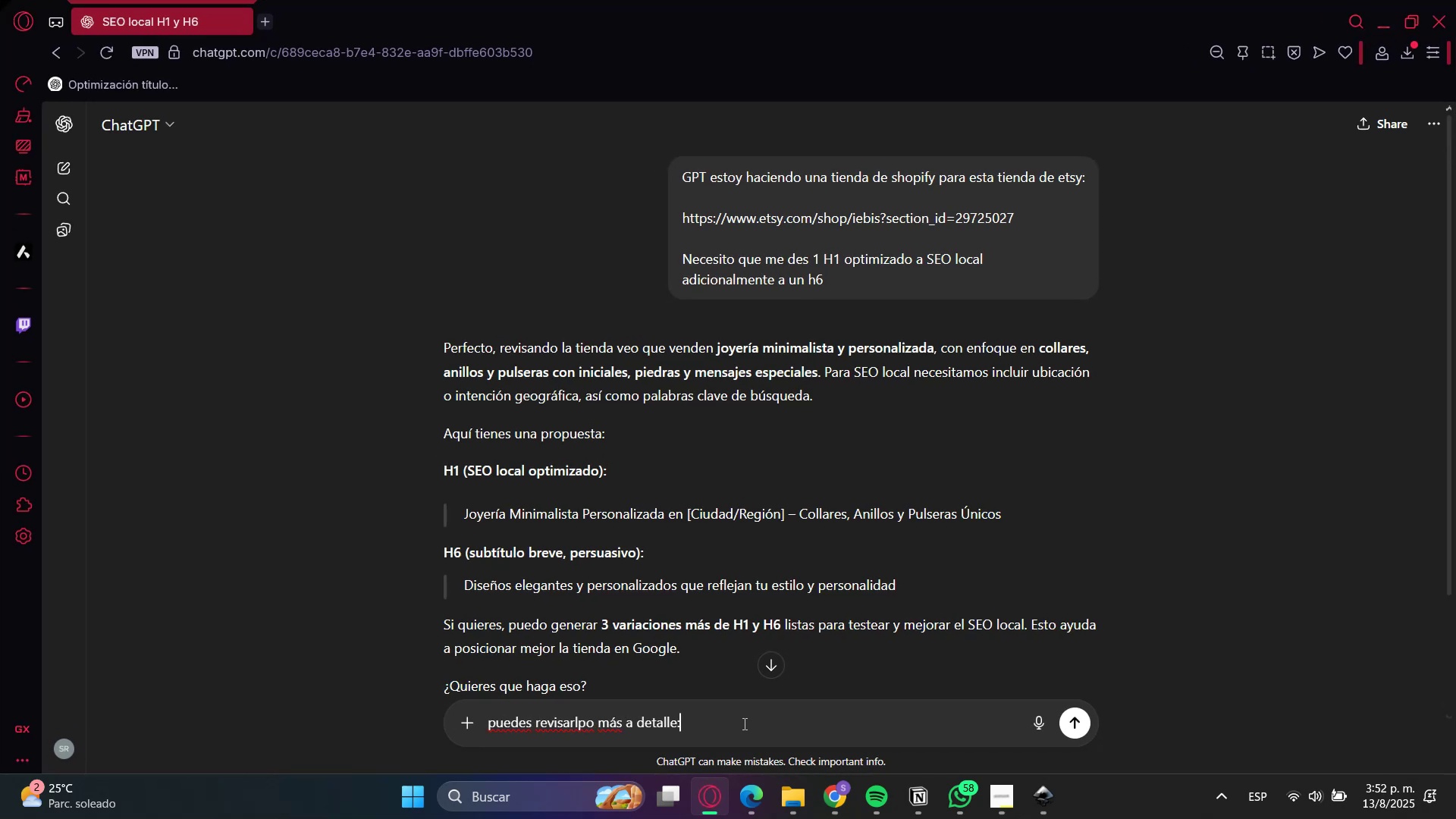 
key(Control+V)
 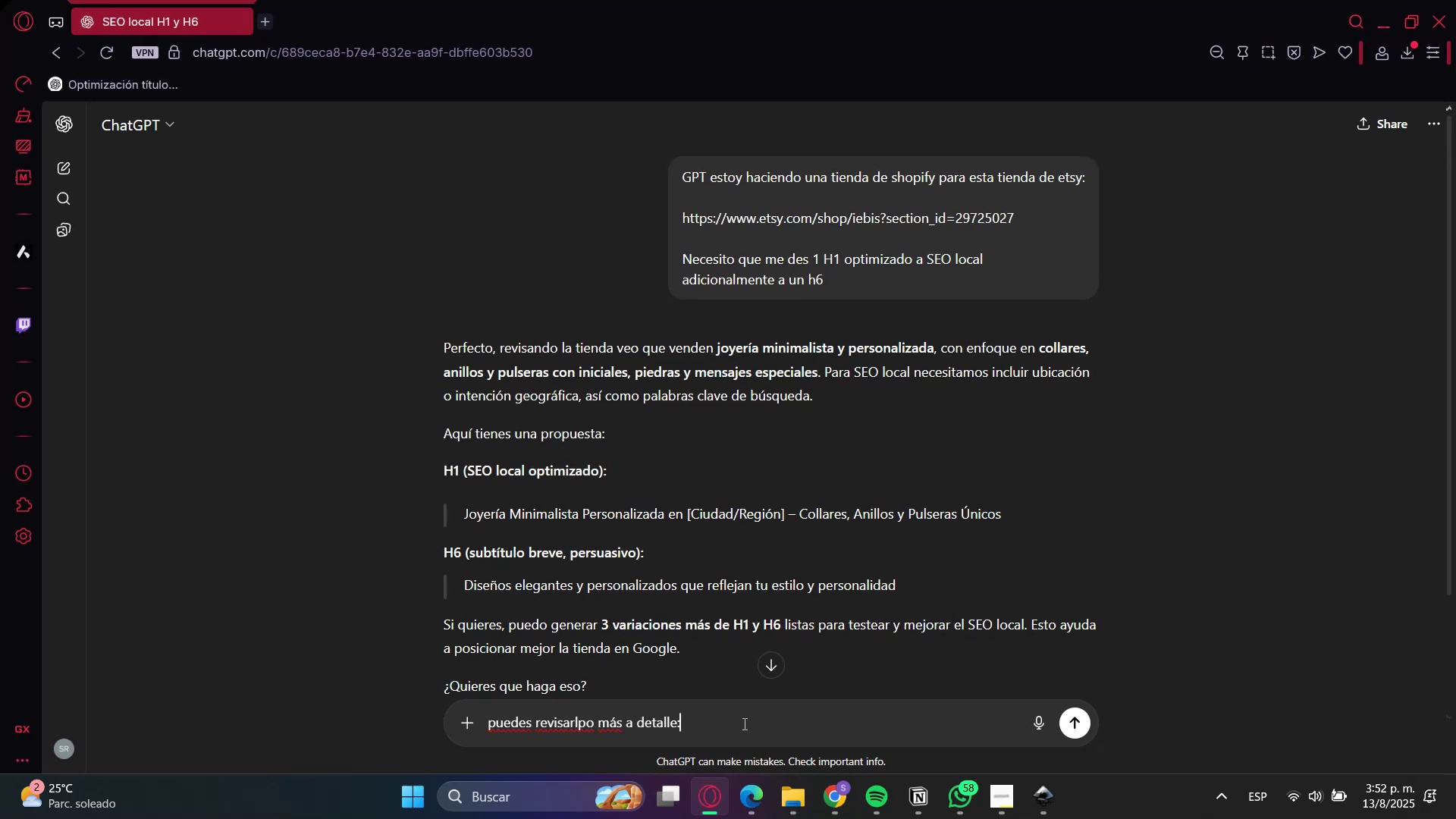 
key(Enter)
 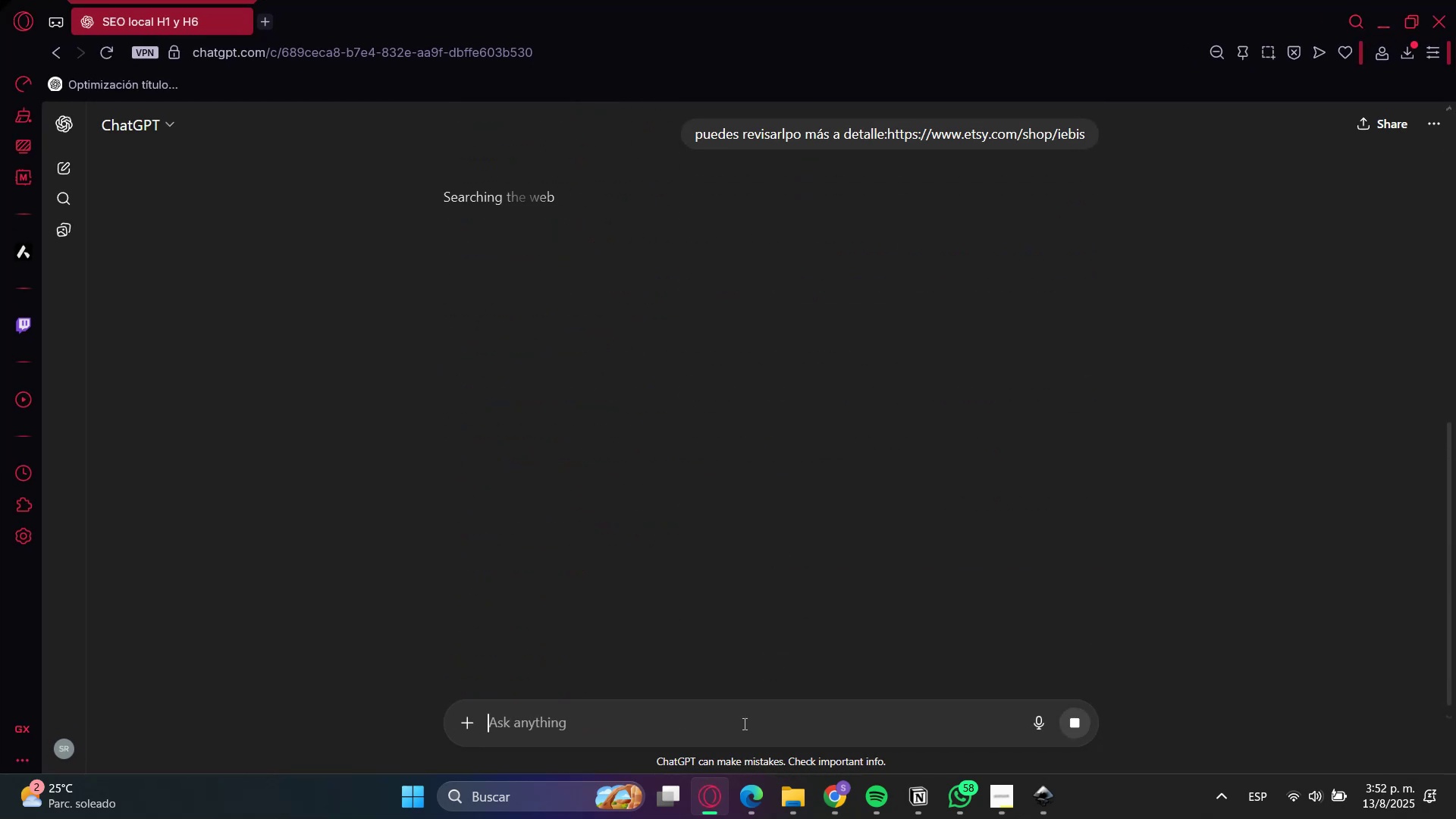 
wait(5.1)
 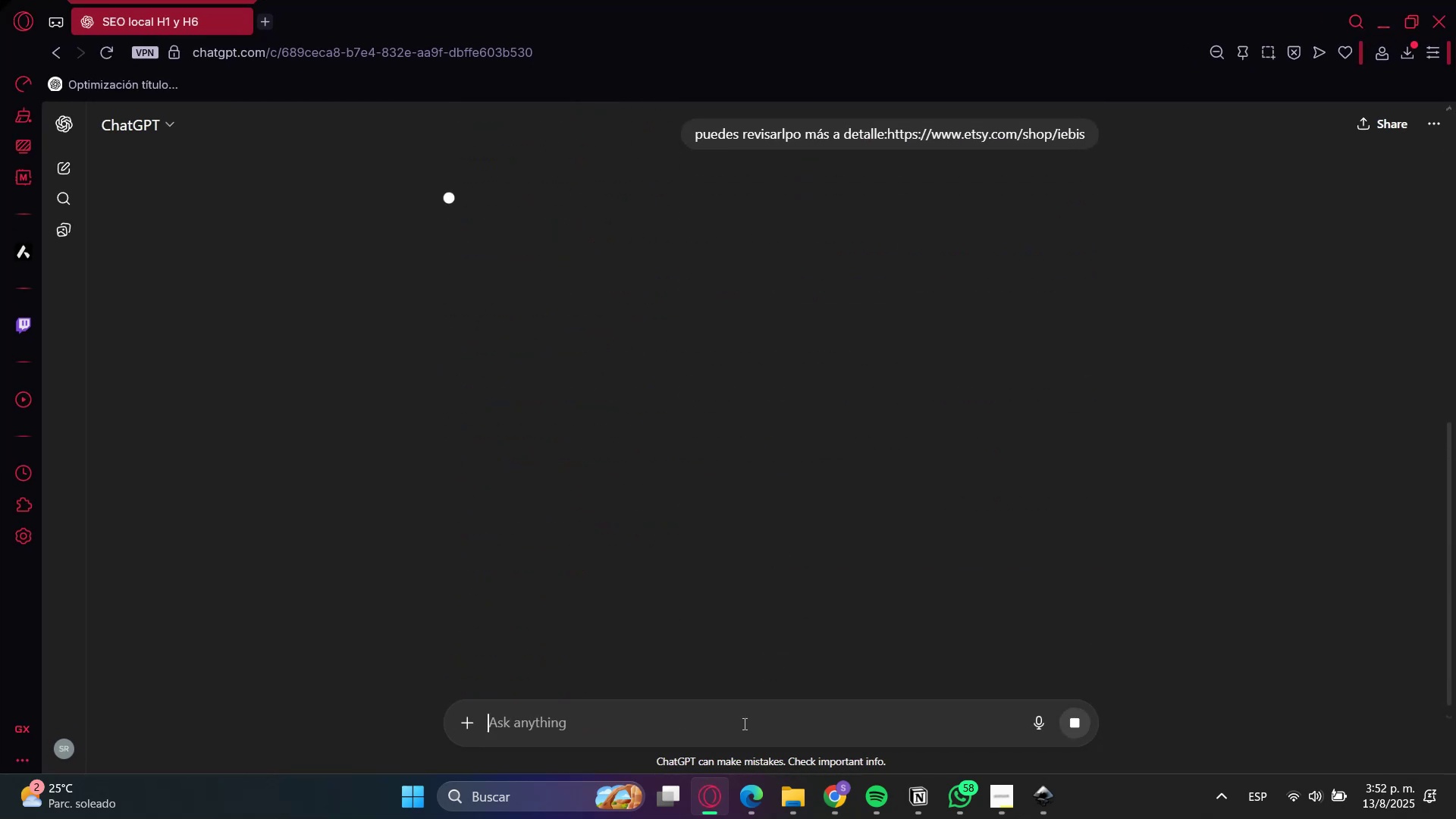 
key(MediaTrackNext)
 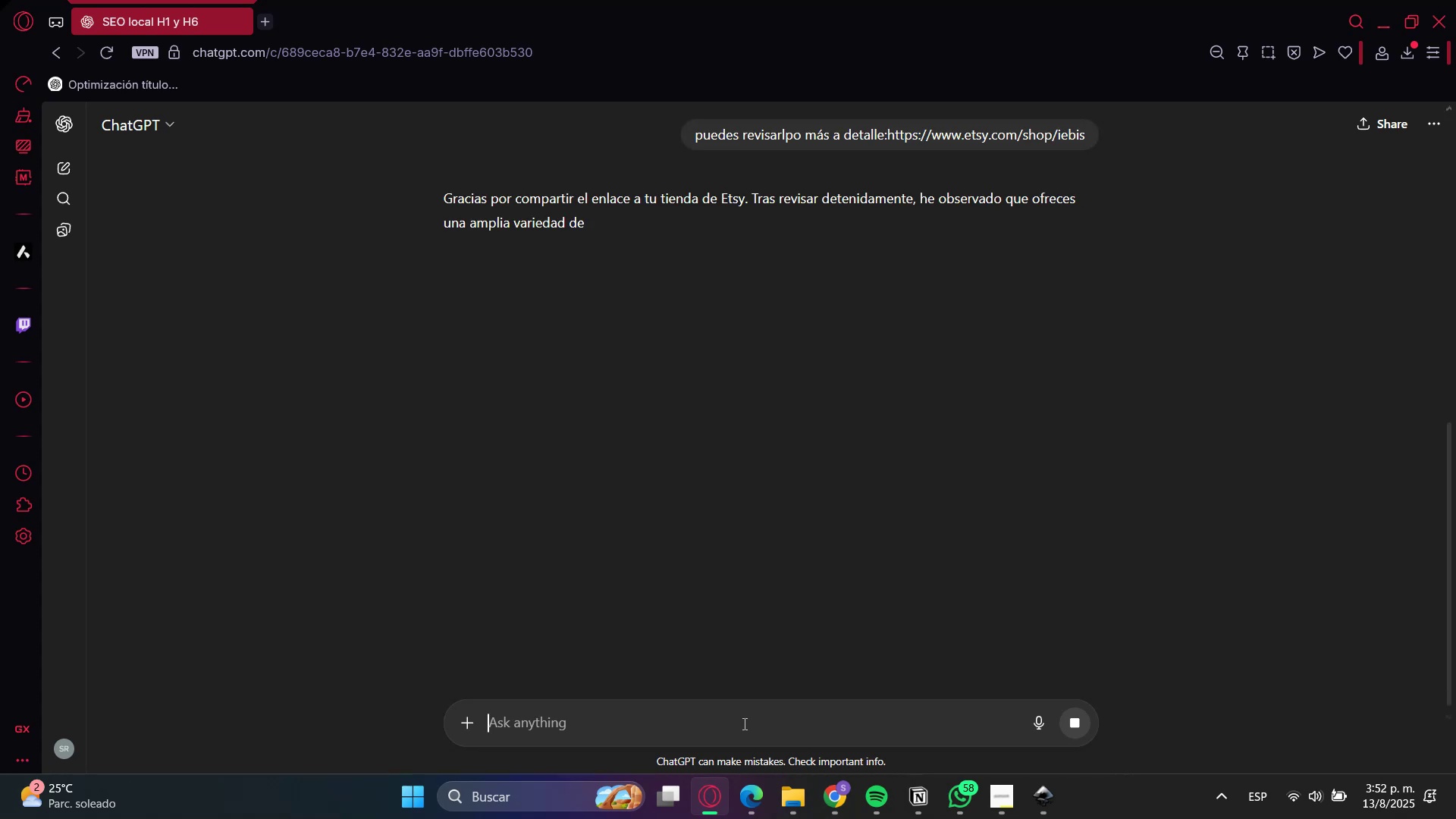 
wait(13.21)
 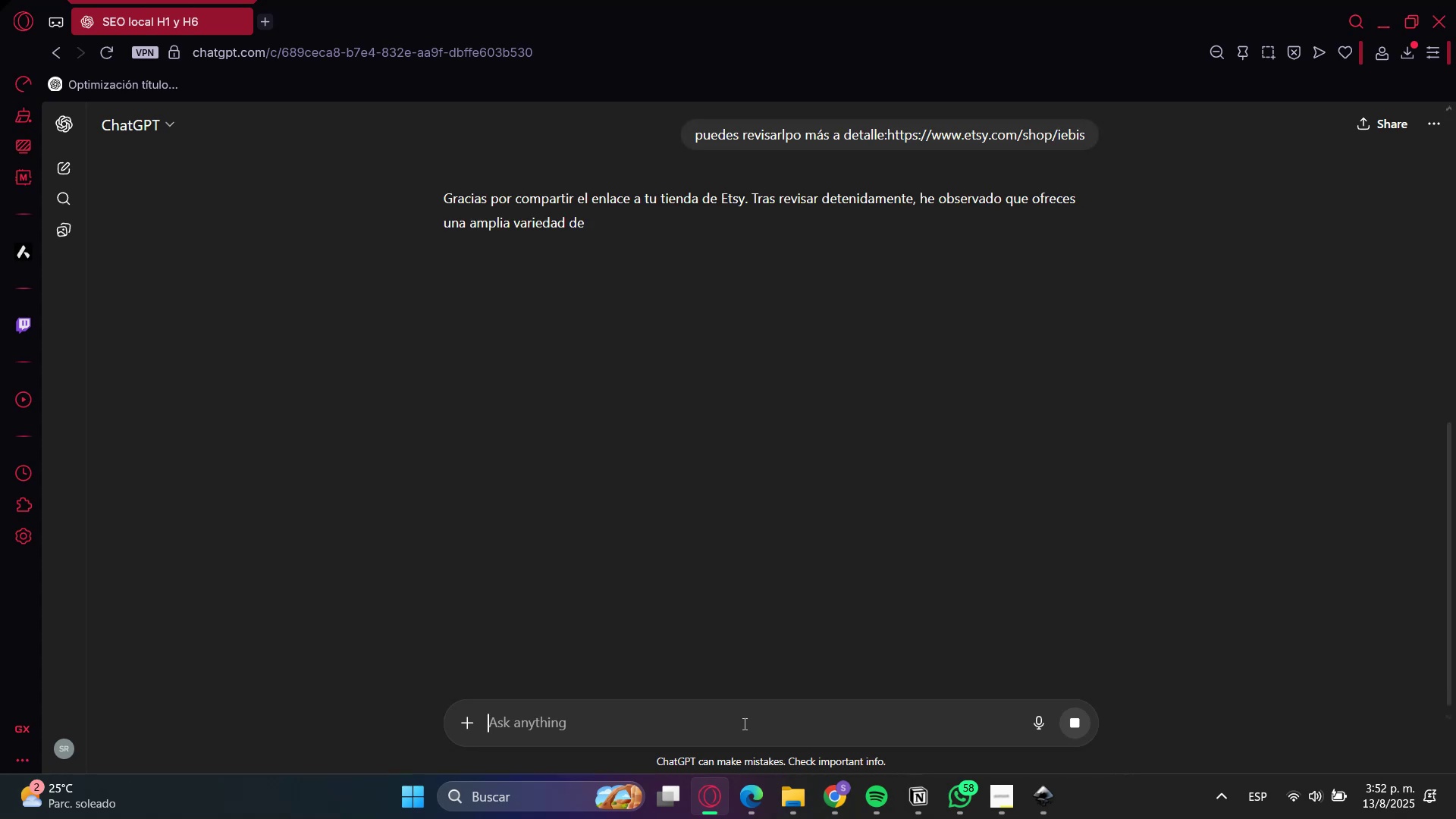 
type(perfecto ahora quiero qeu sean m;as dif)
key(Backspace)
type(rectos los encabezados y en ingles)
 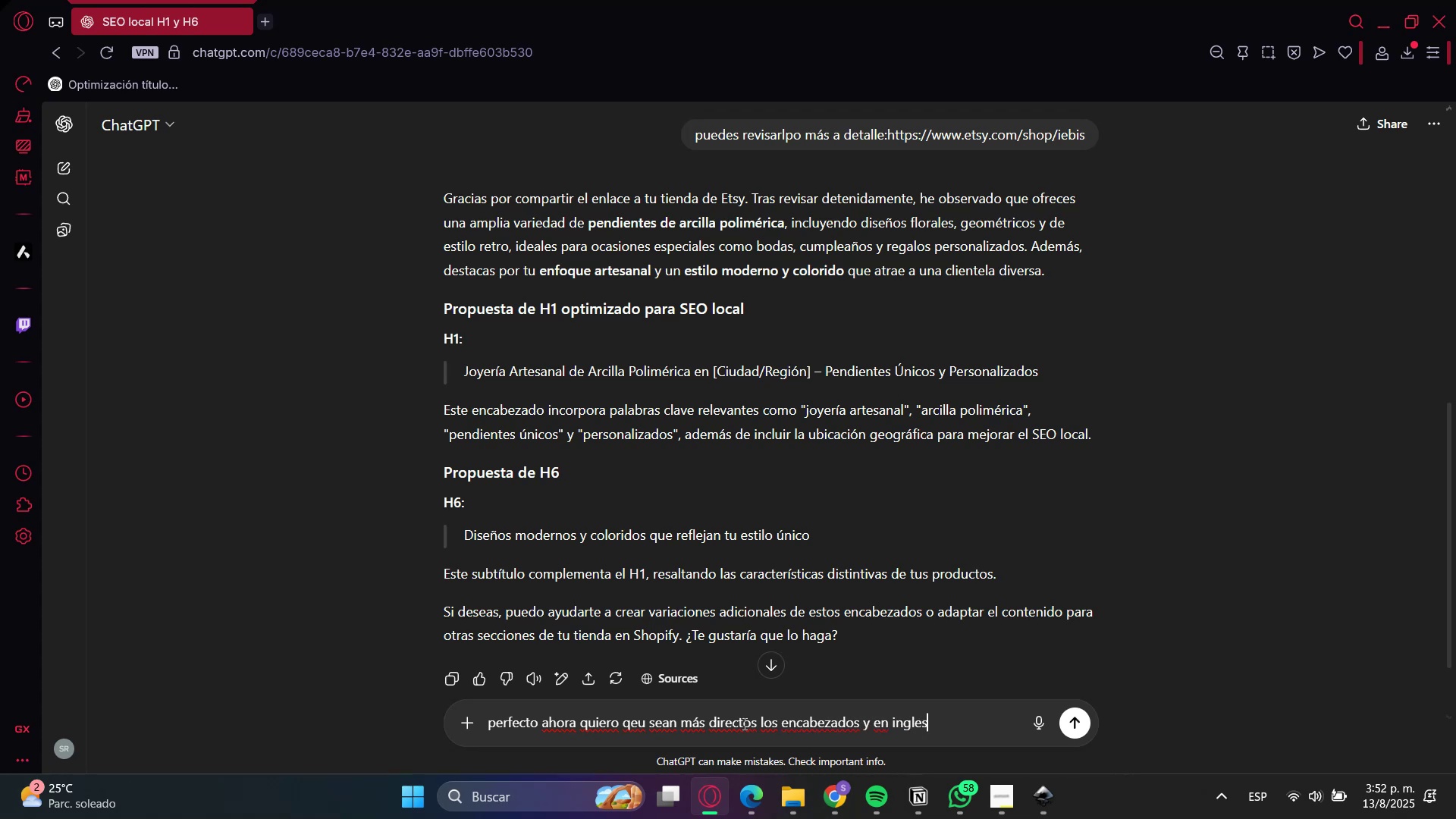 
key(Enter)
 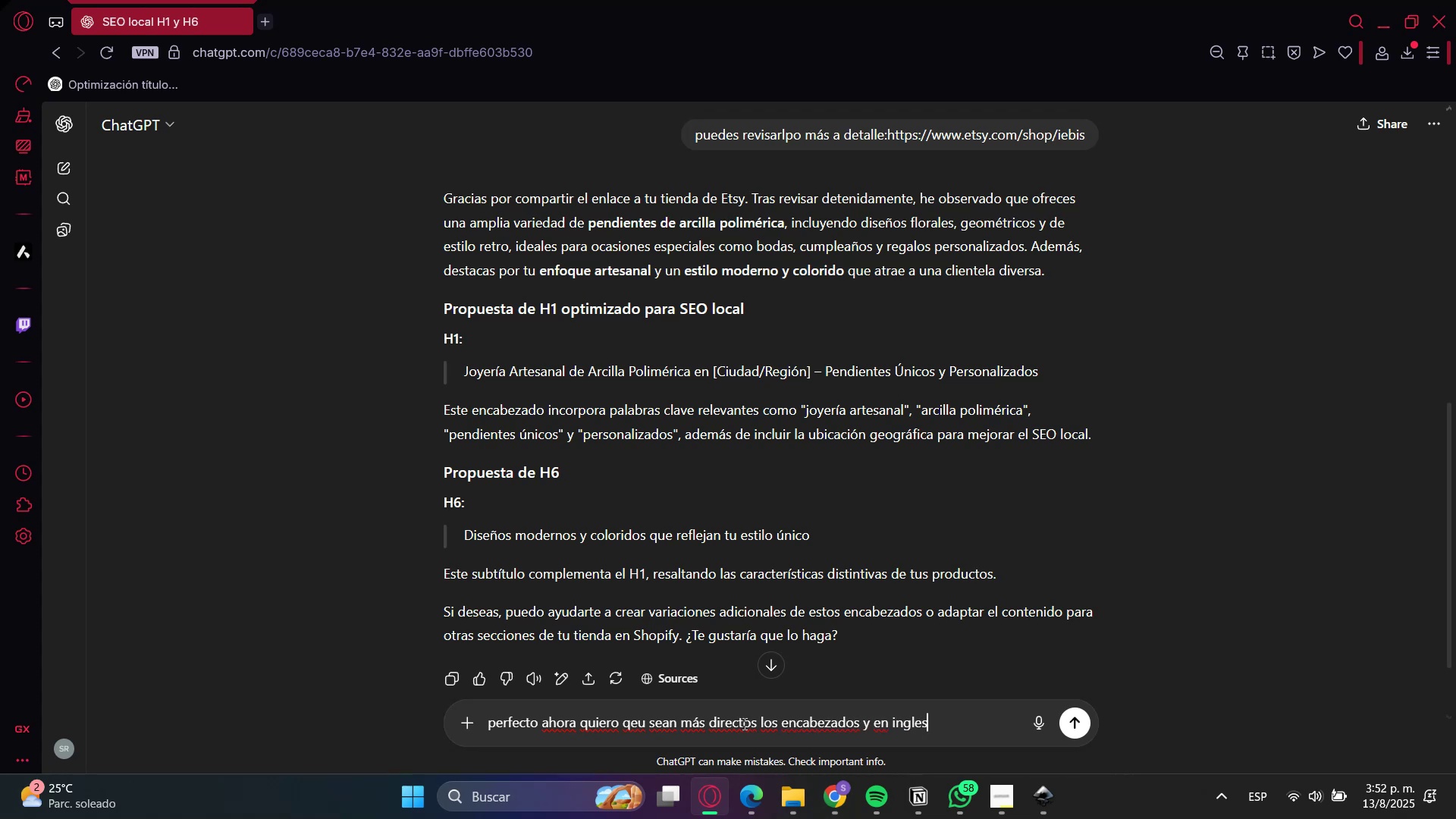 
key(Slash)
 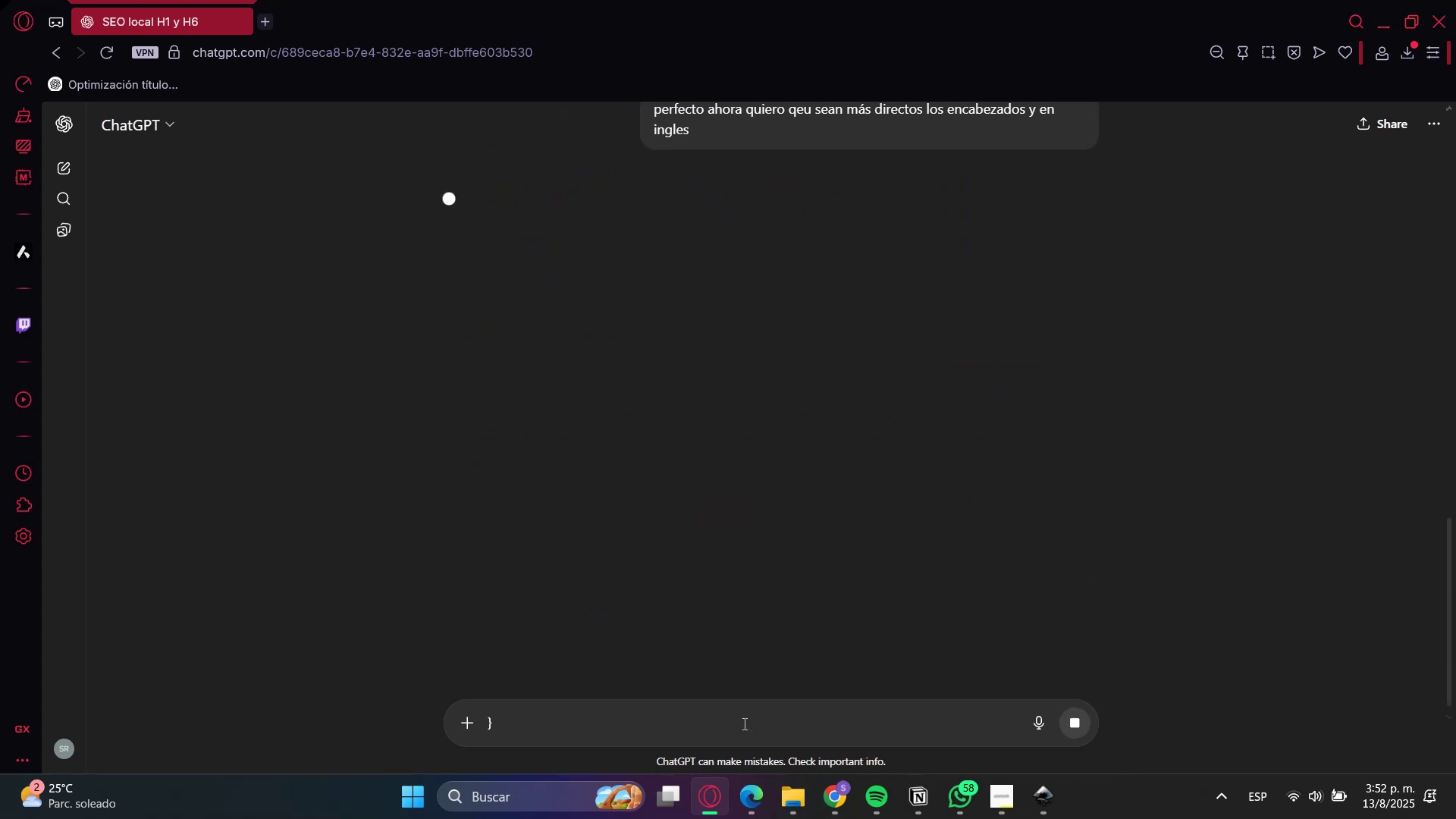 
key(Backspace)
 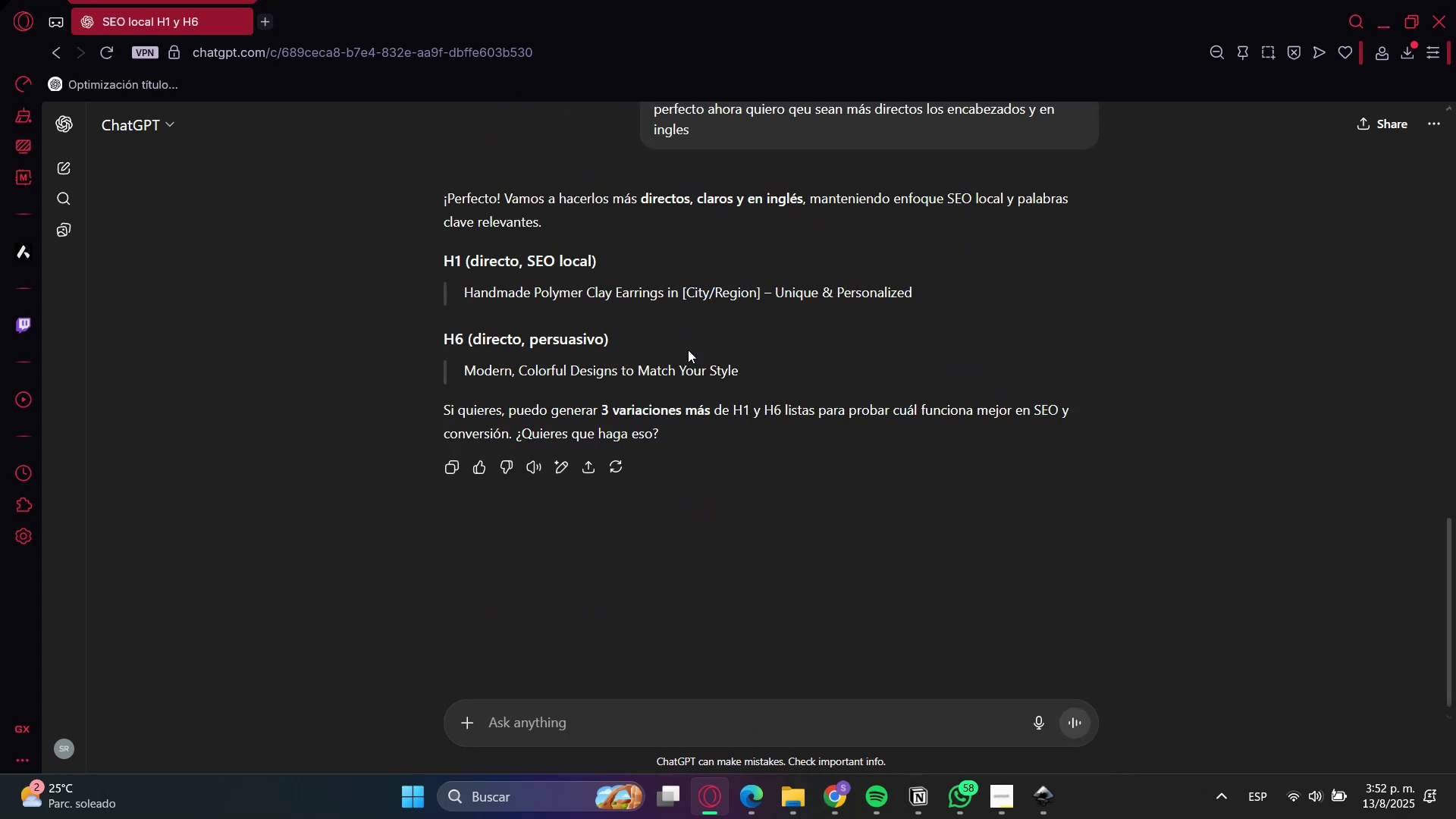 
left_click([481, 284])
 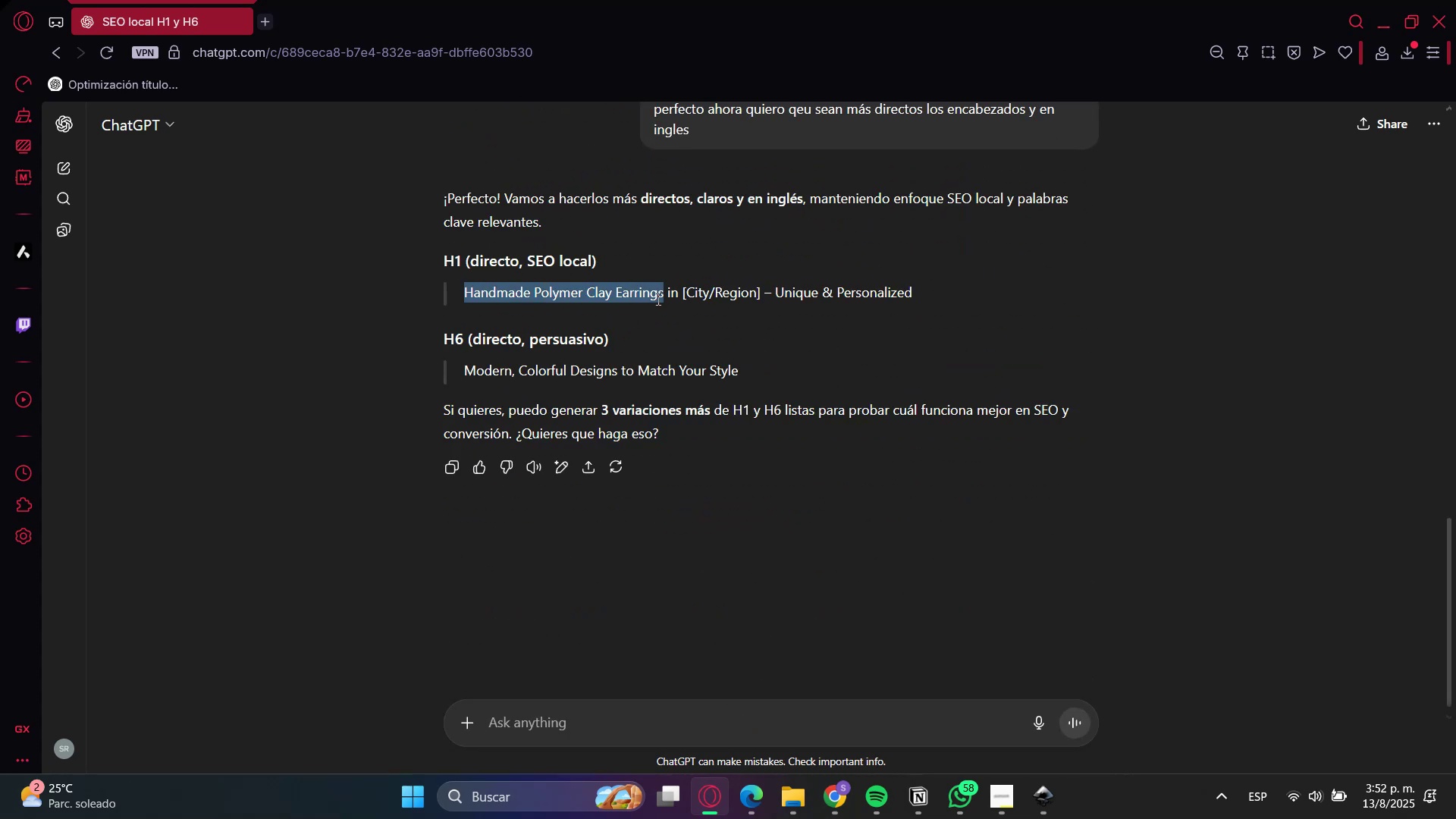 
key(Control+C)
 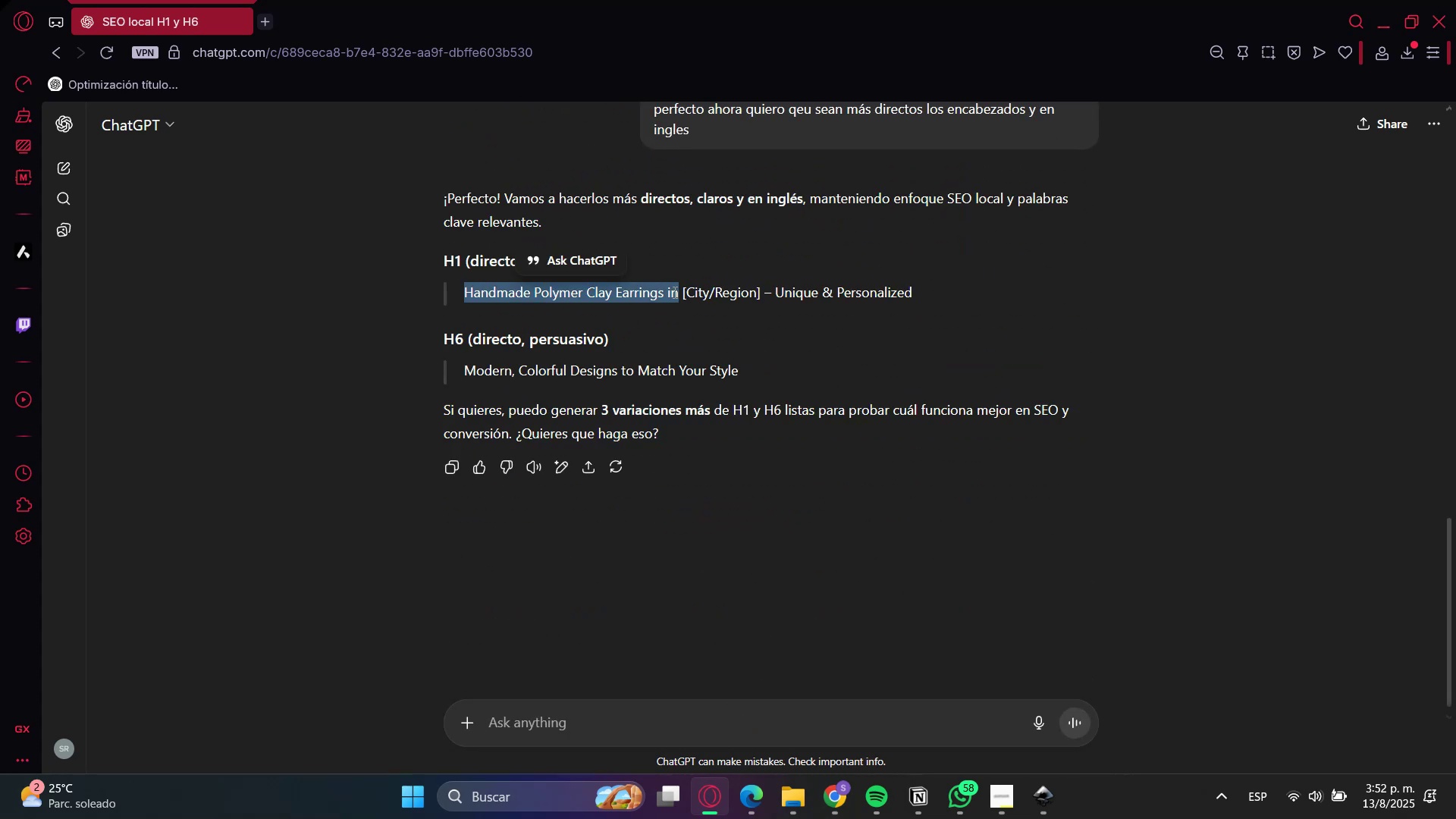 
key(Control+C)
 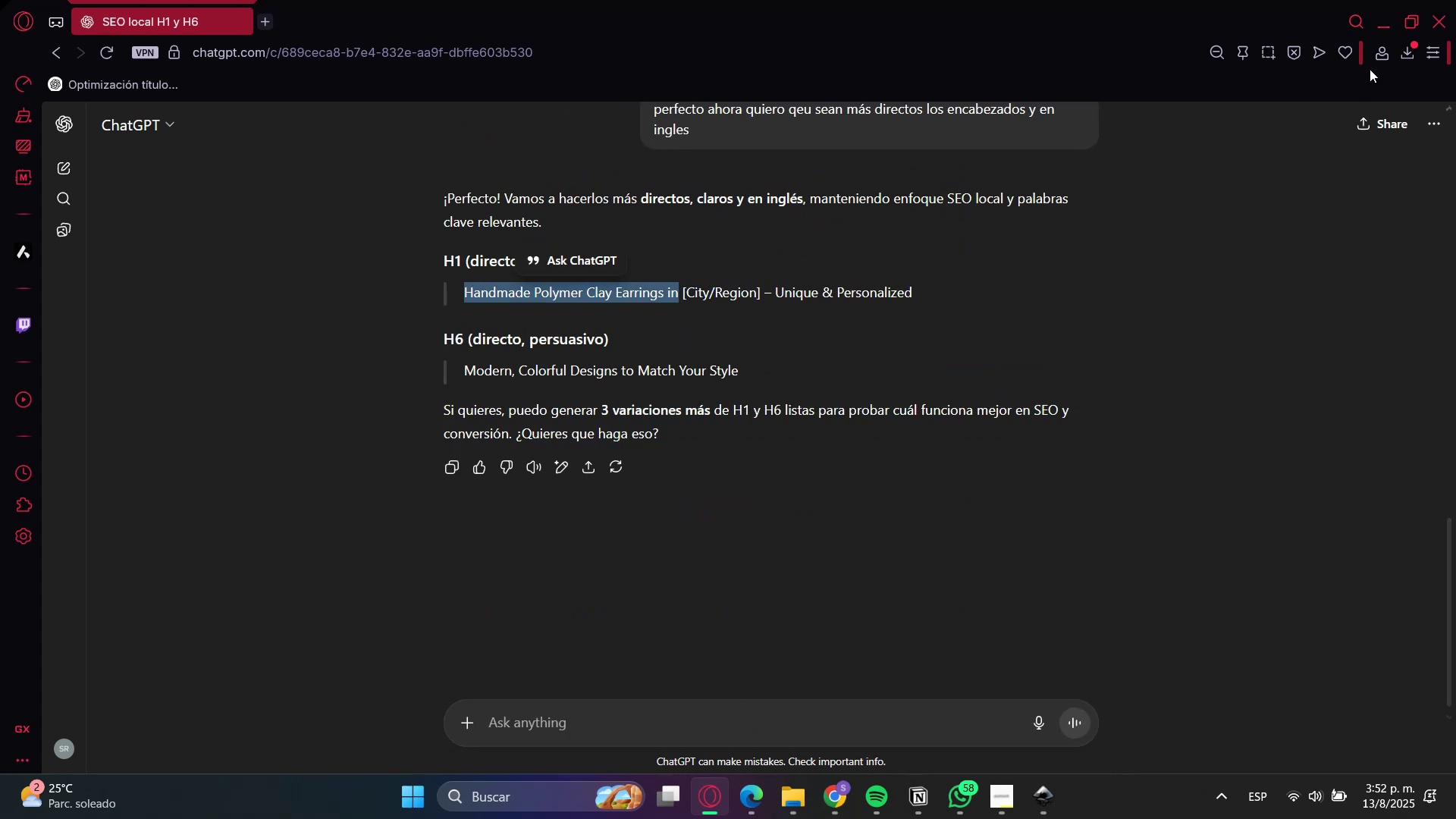 
key(Control+C)
 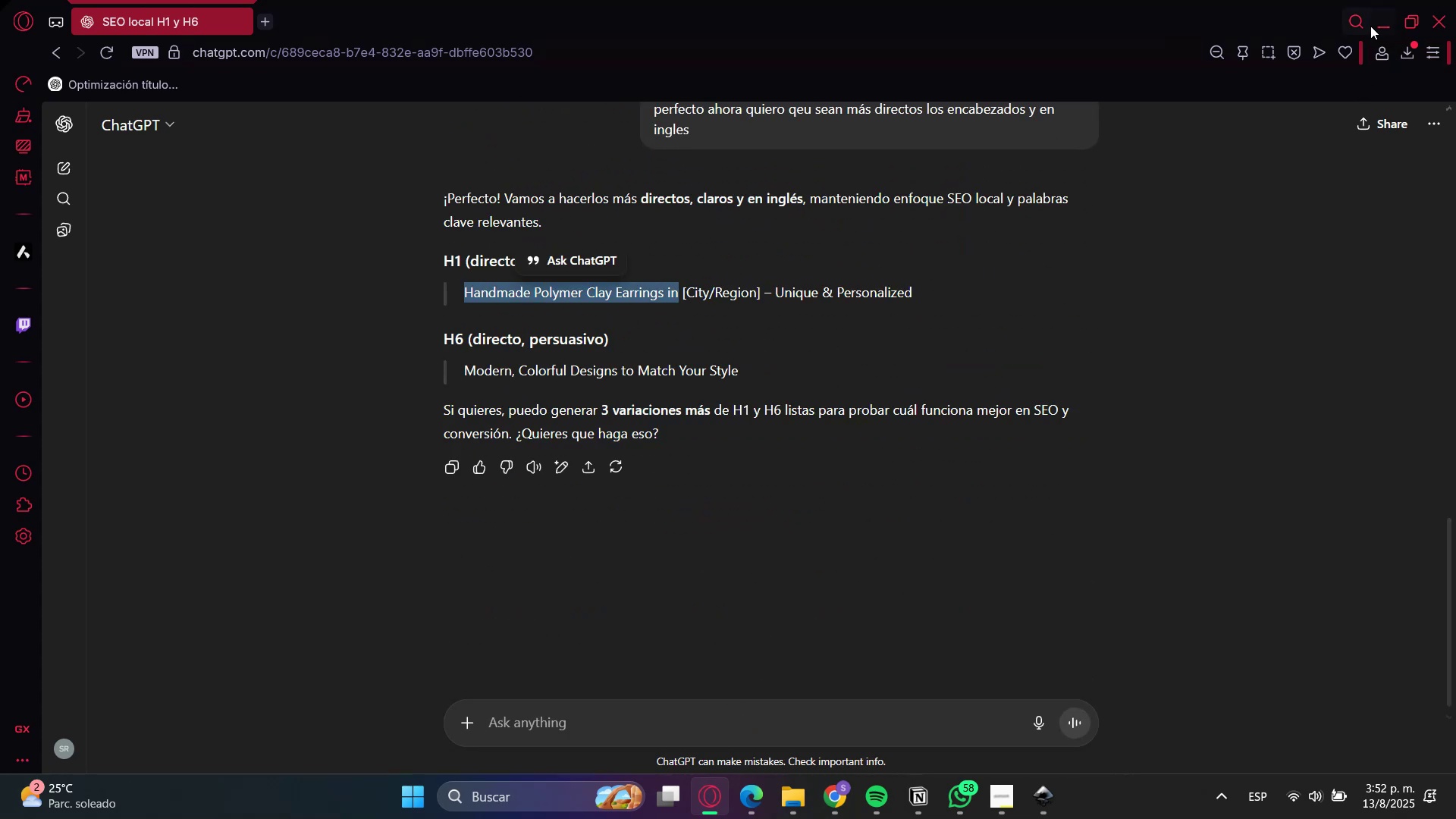 
left_click([1371, 26])
 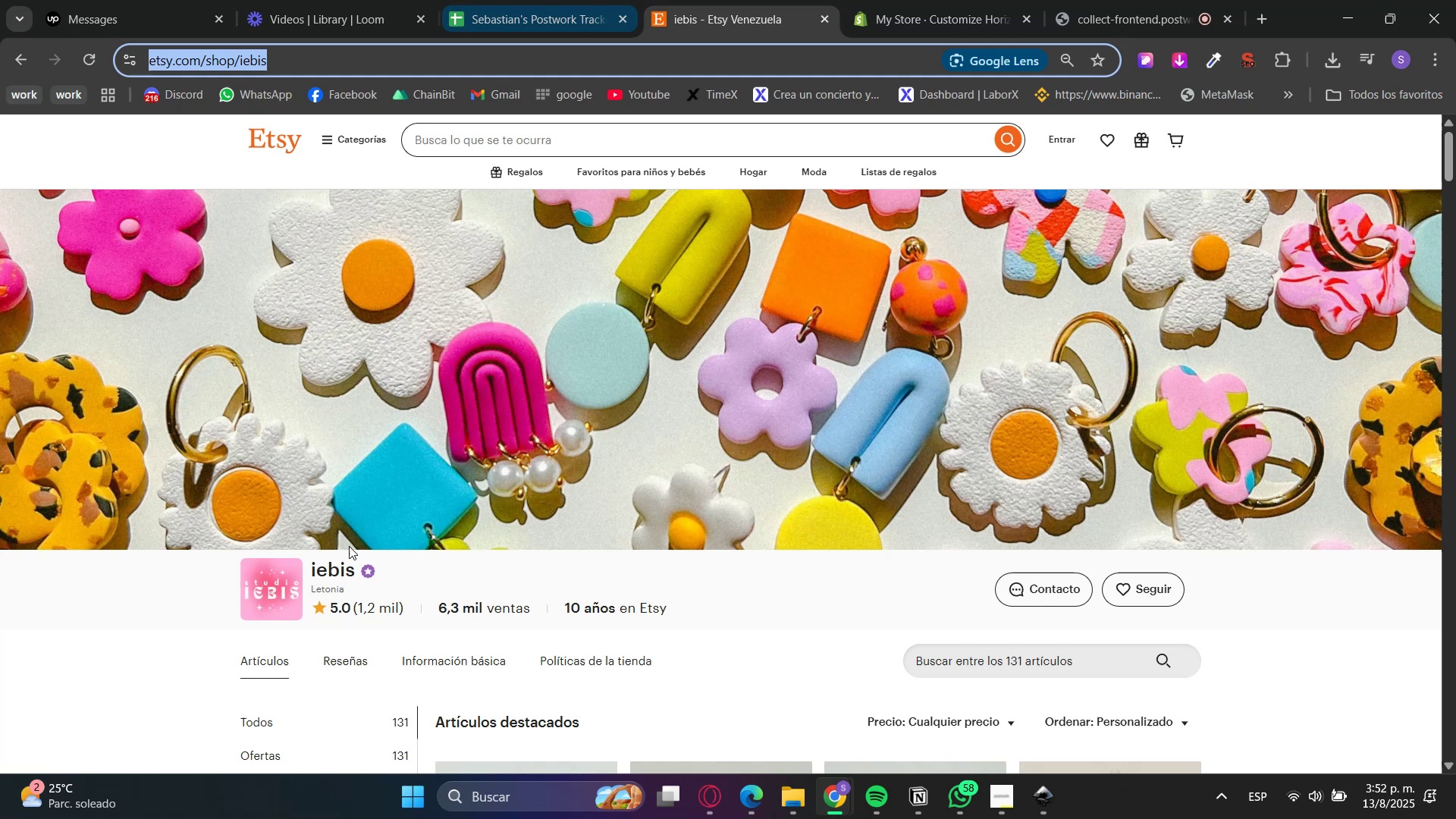 
left_click([400, 503])
 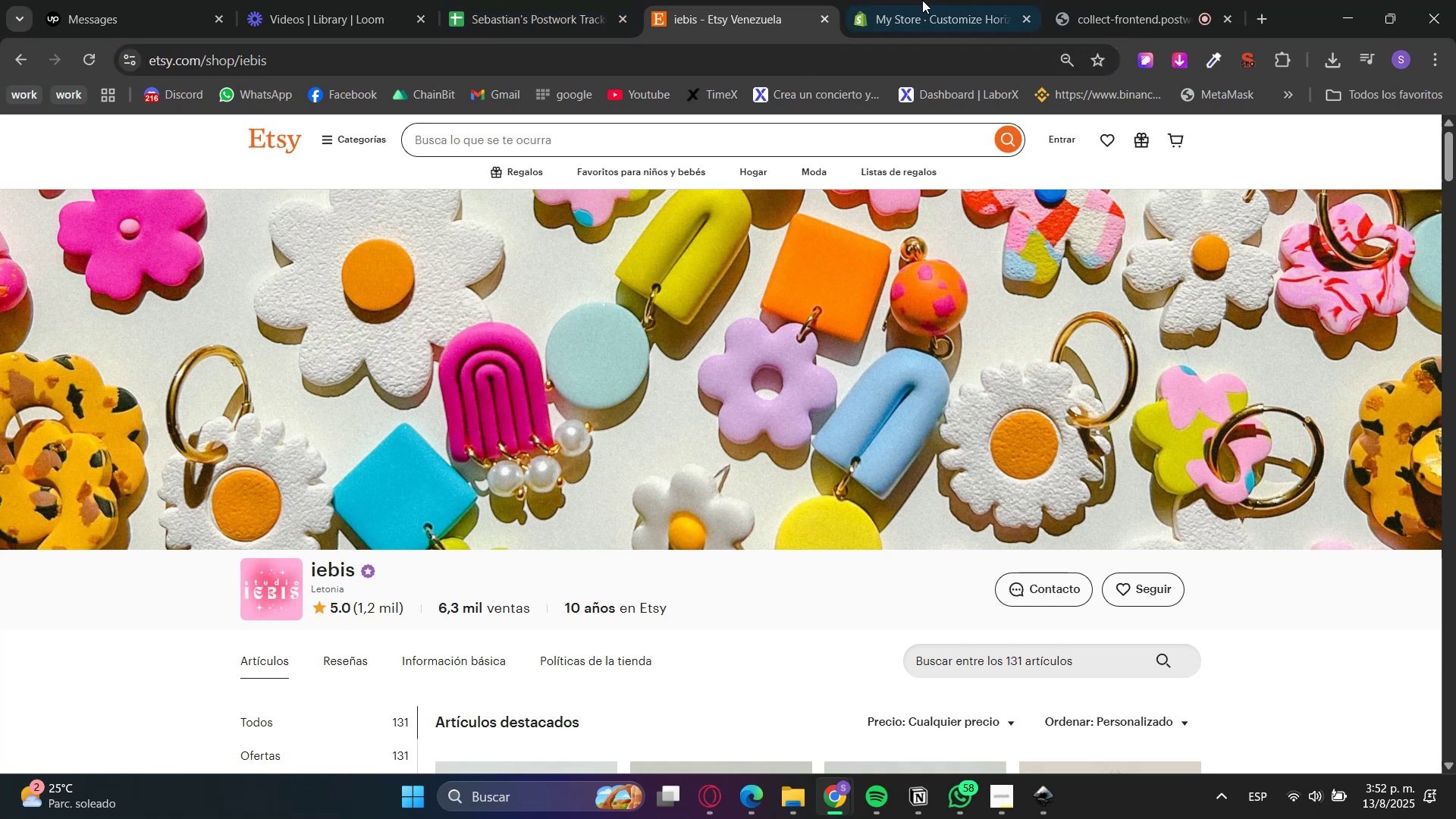 
left_click([946, 0])
 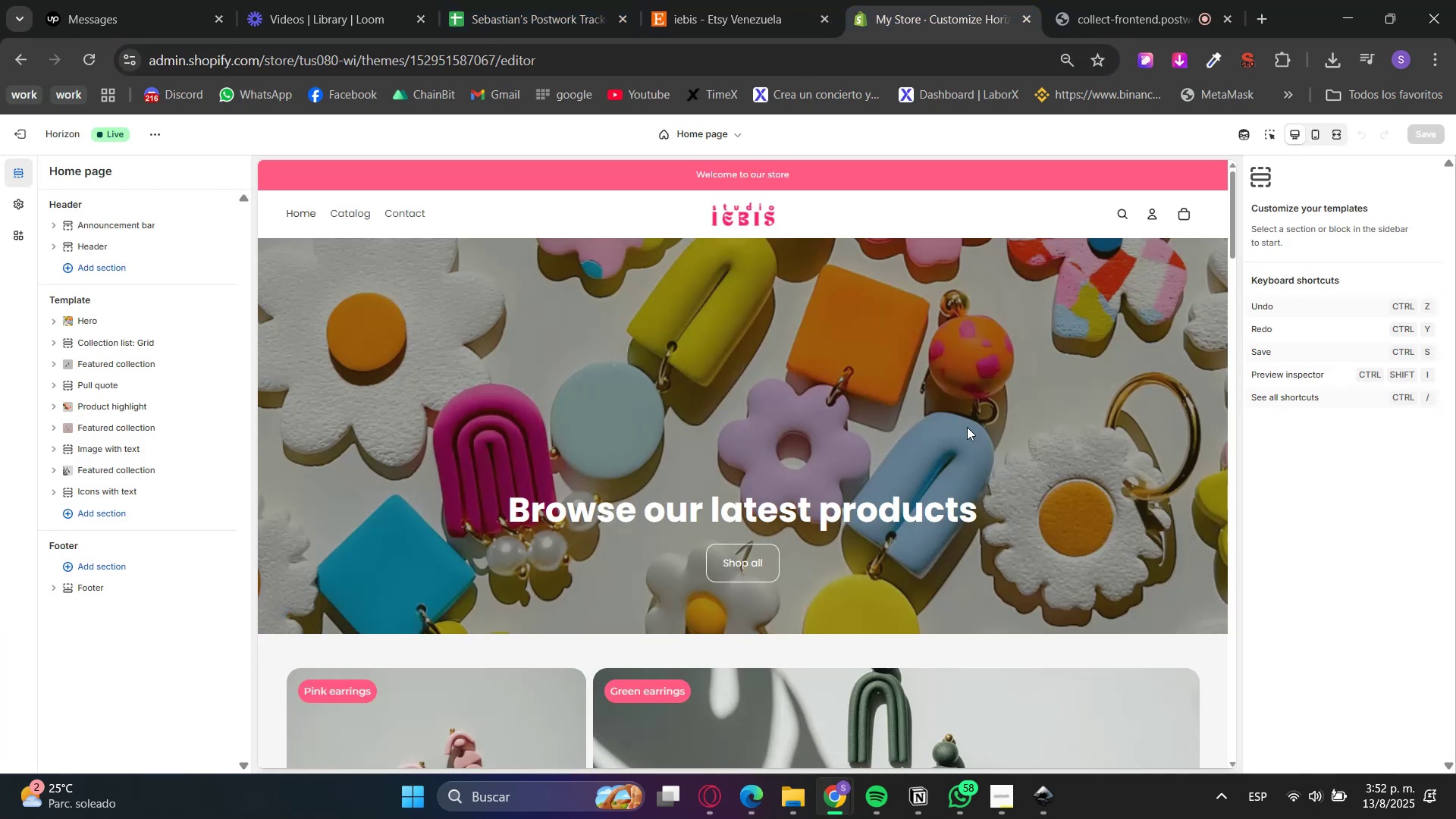 
left_click([1268, 130])
 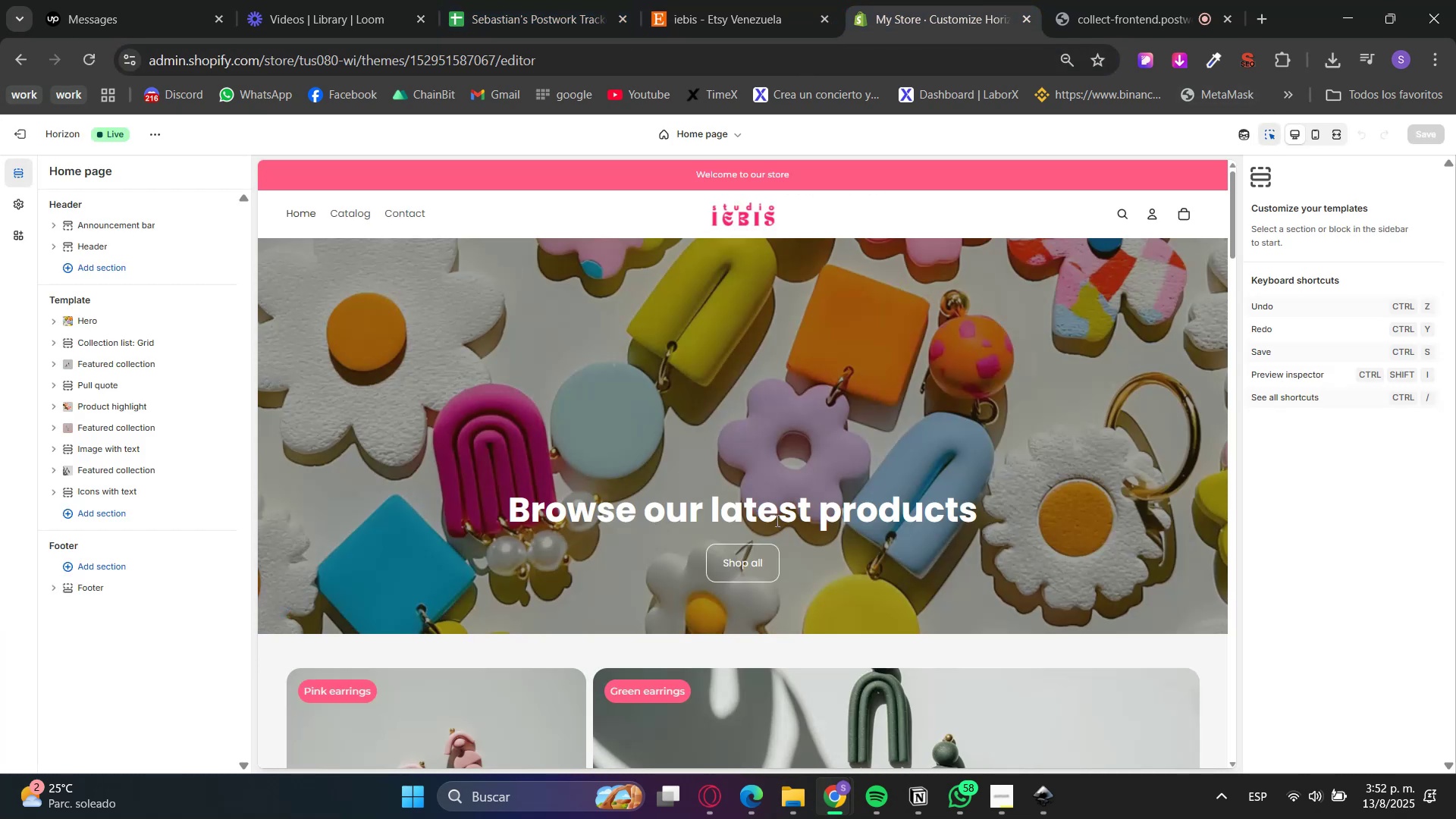 
left_click([766, 509])
 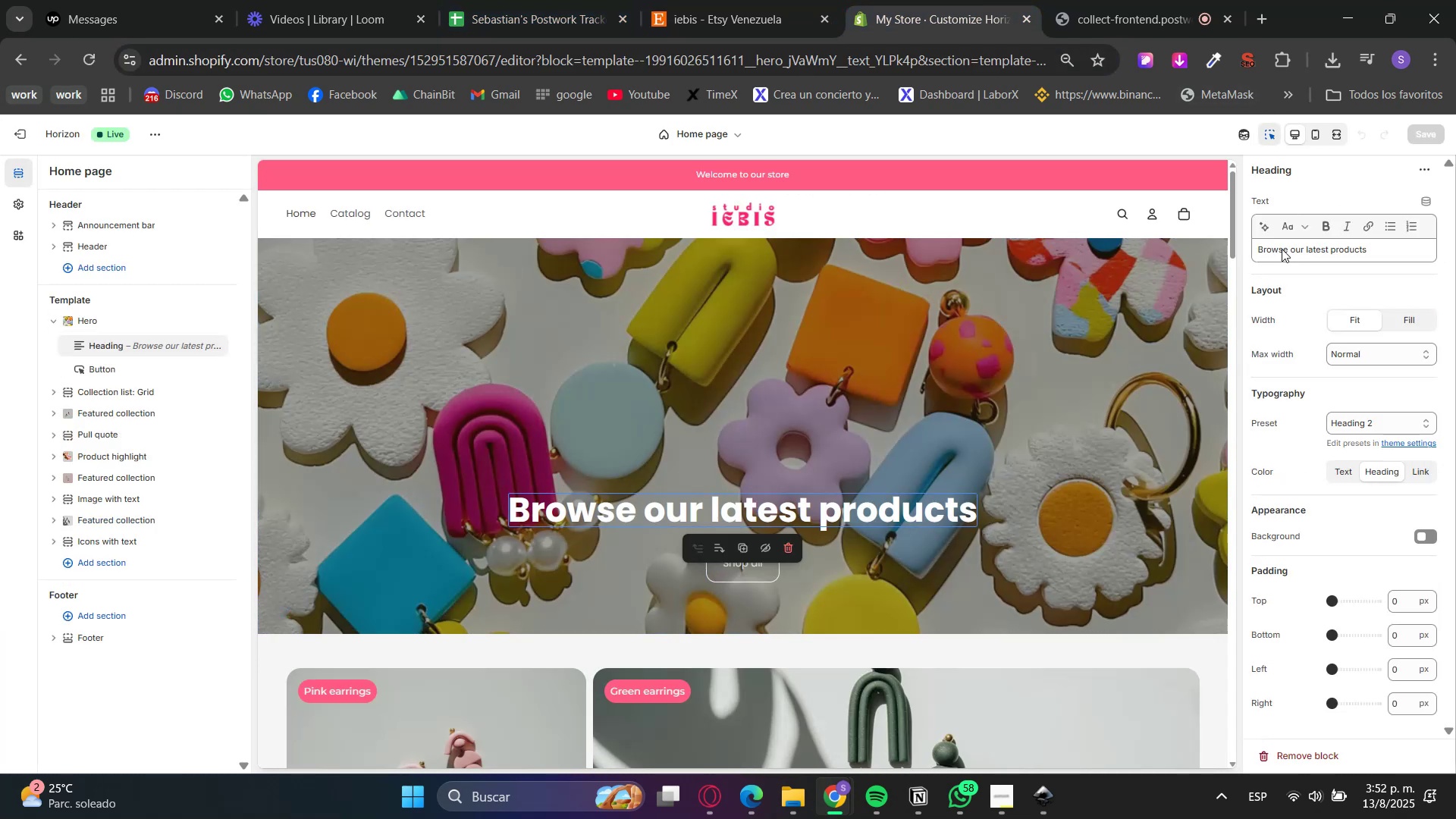 
double_click([1332, 246])
 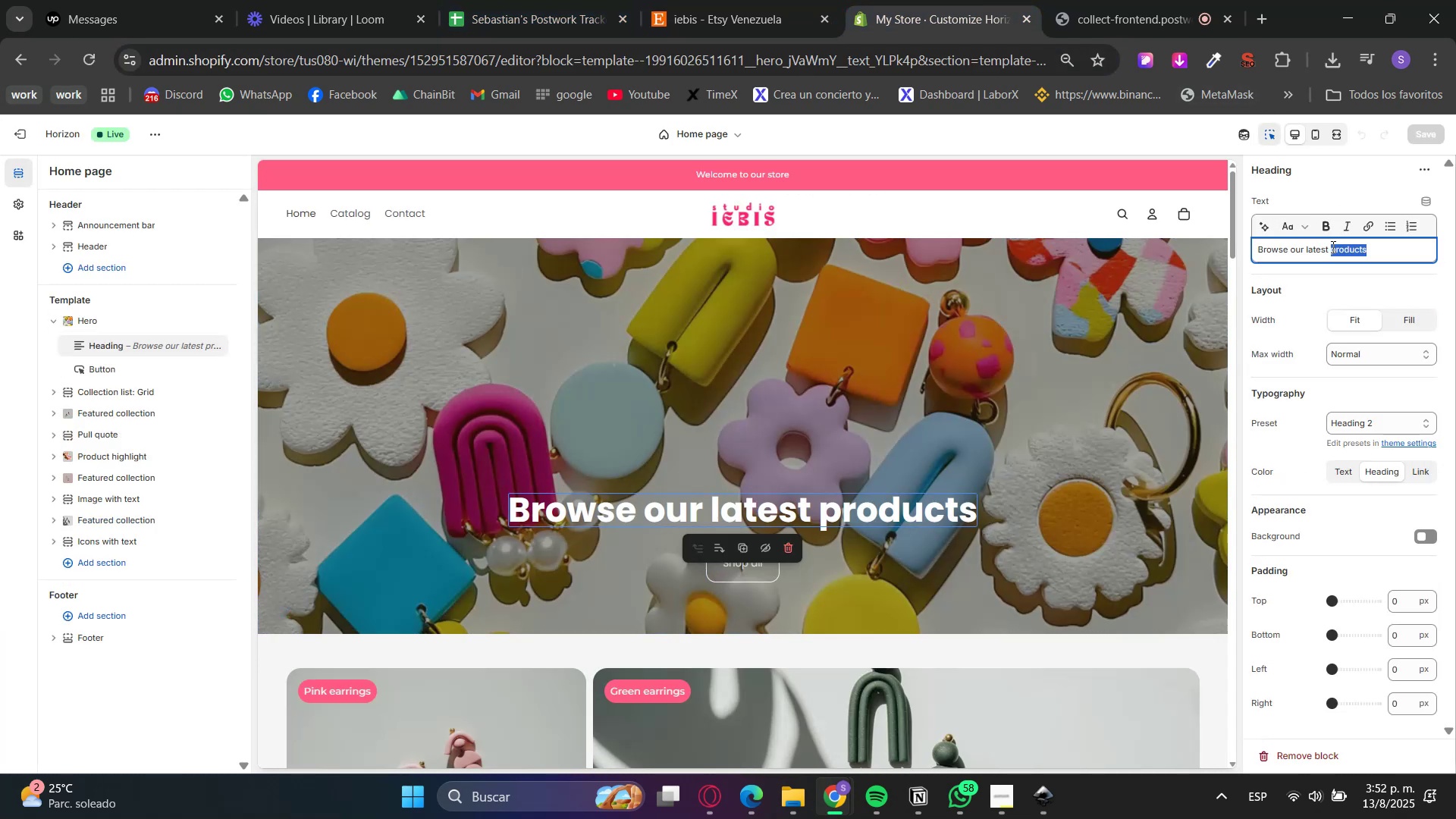 
triple_click([1332, 246])
 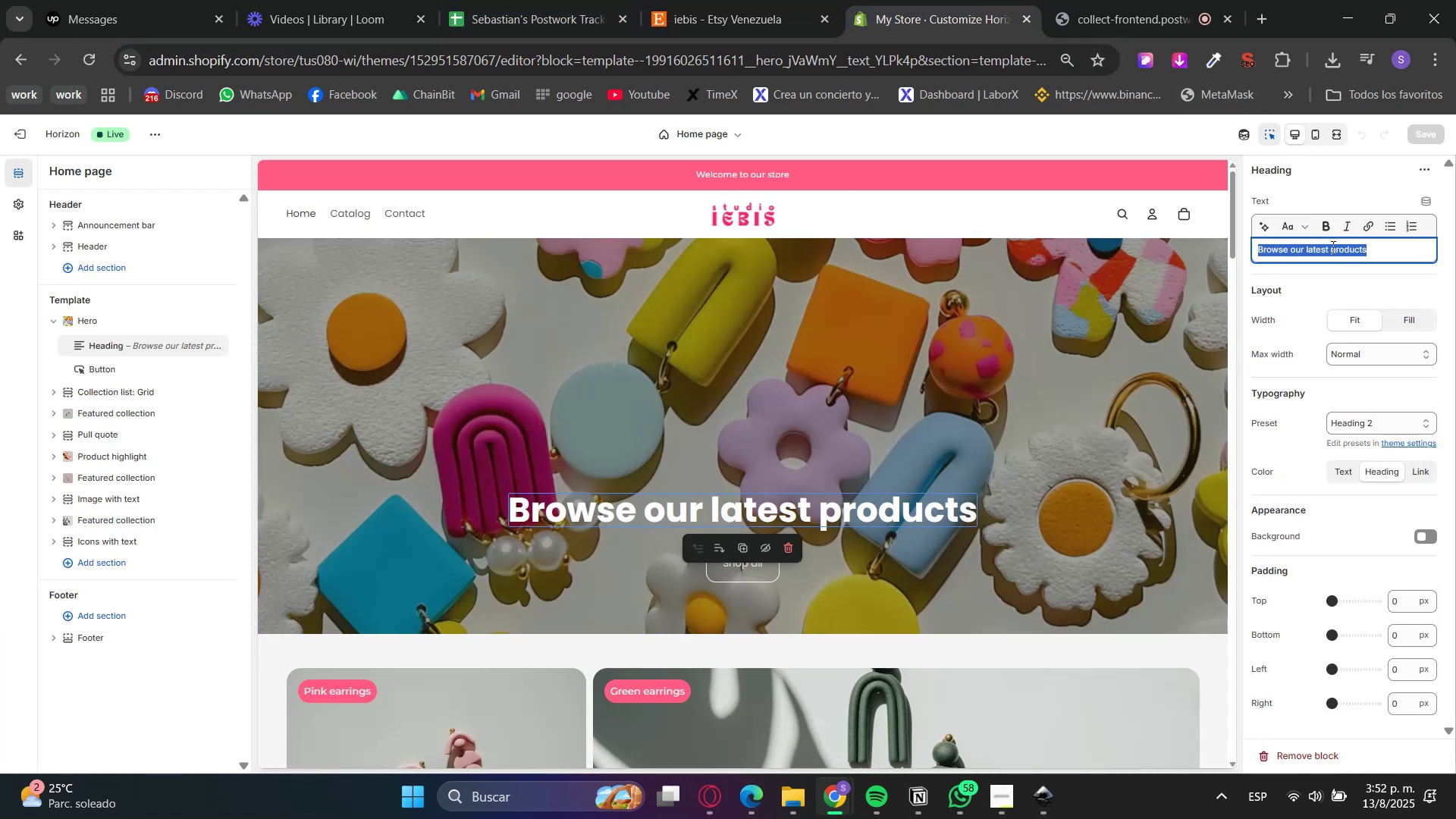 
key(Control+ControlLeft)
 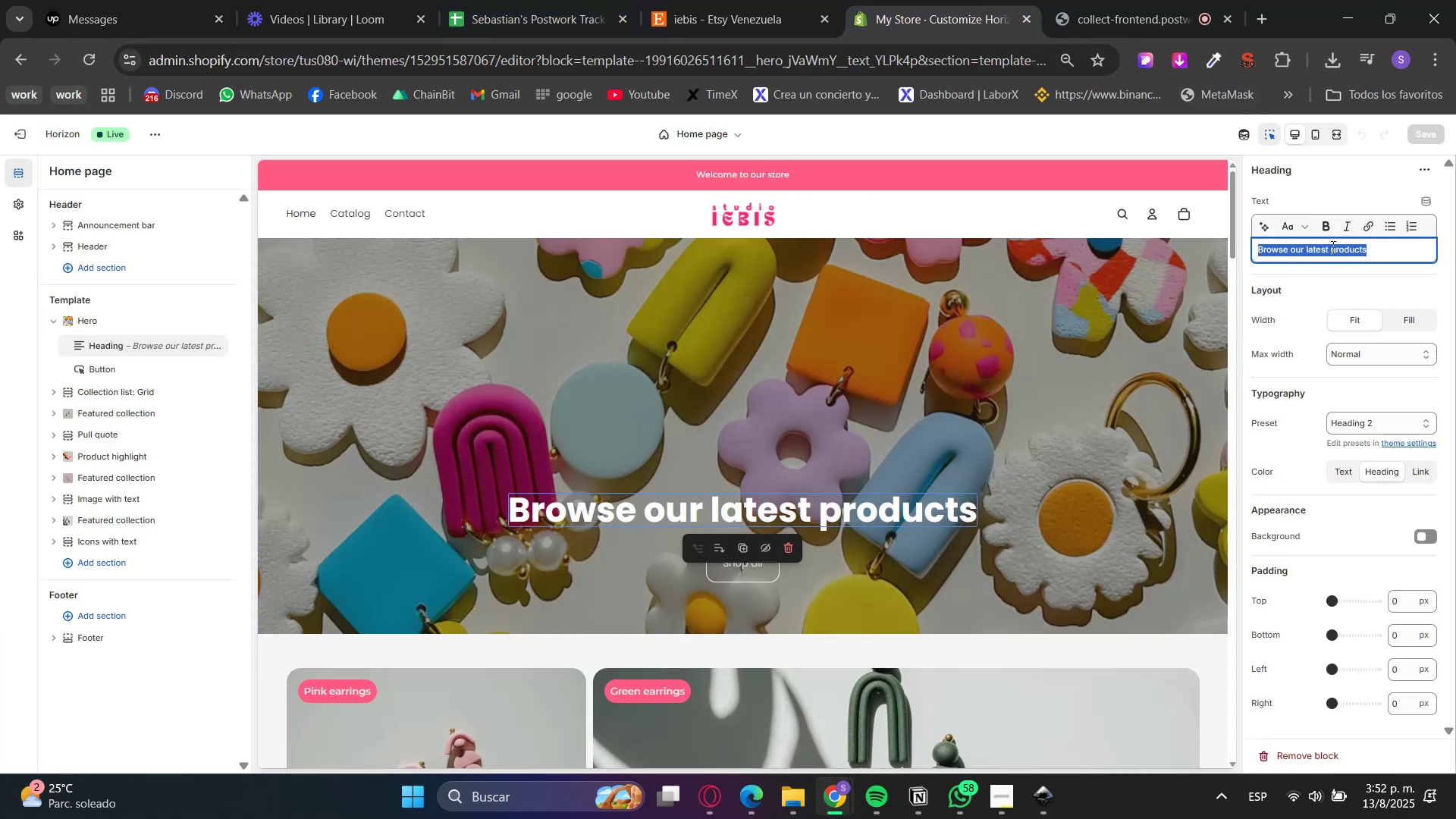 
key(Control+V)
 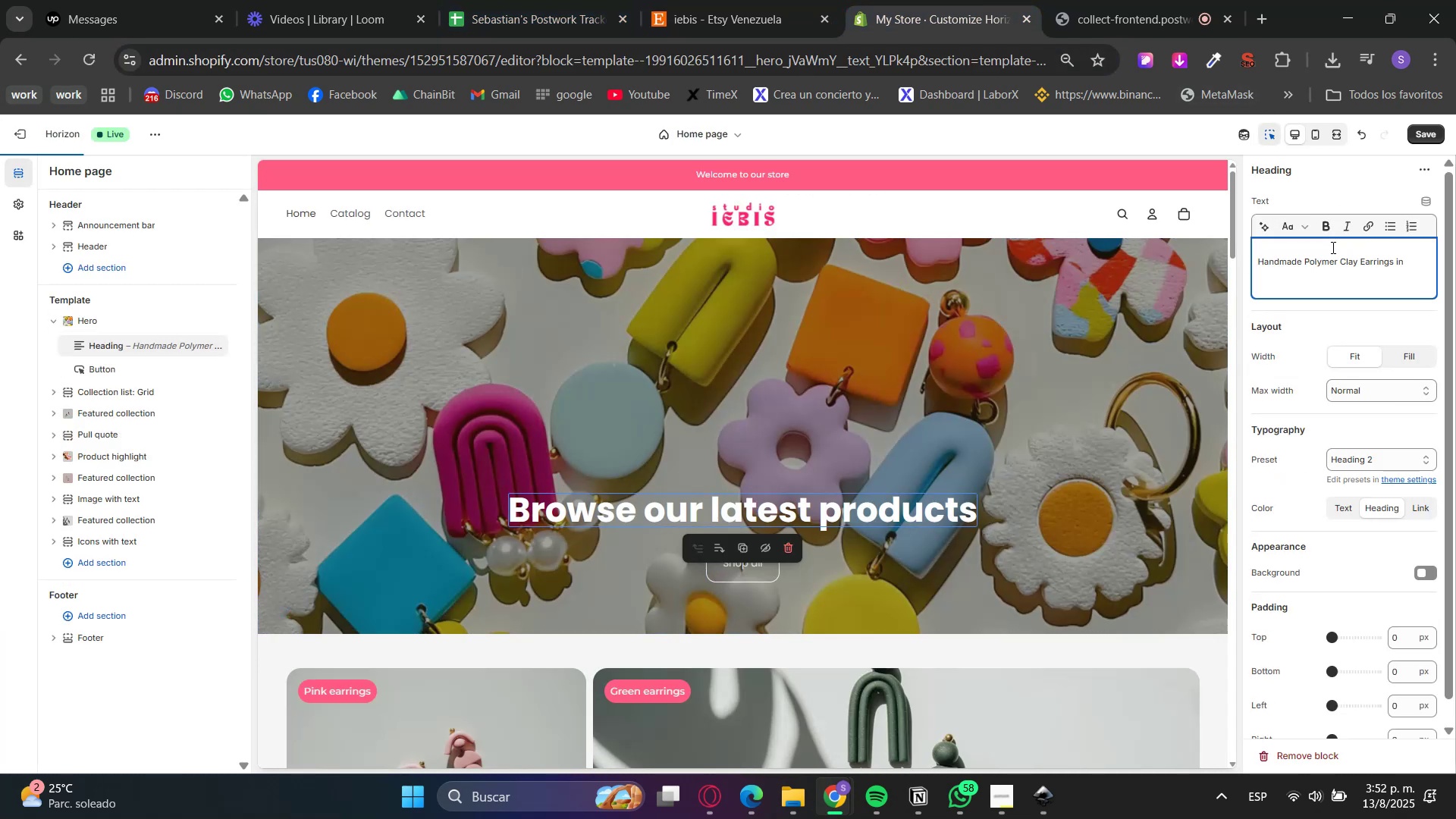 
key(Backspace)
key(Backspace)
type( Letonia)
 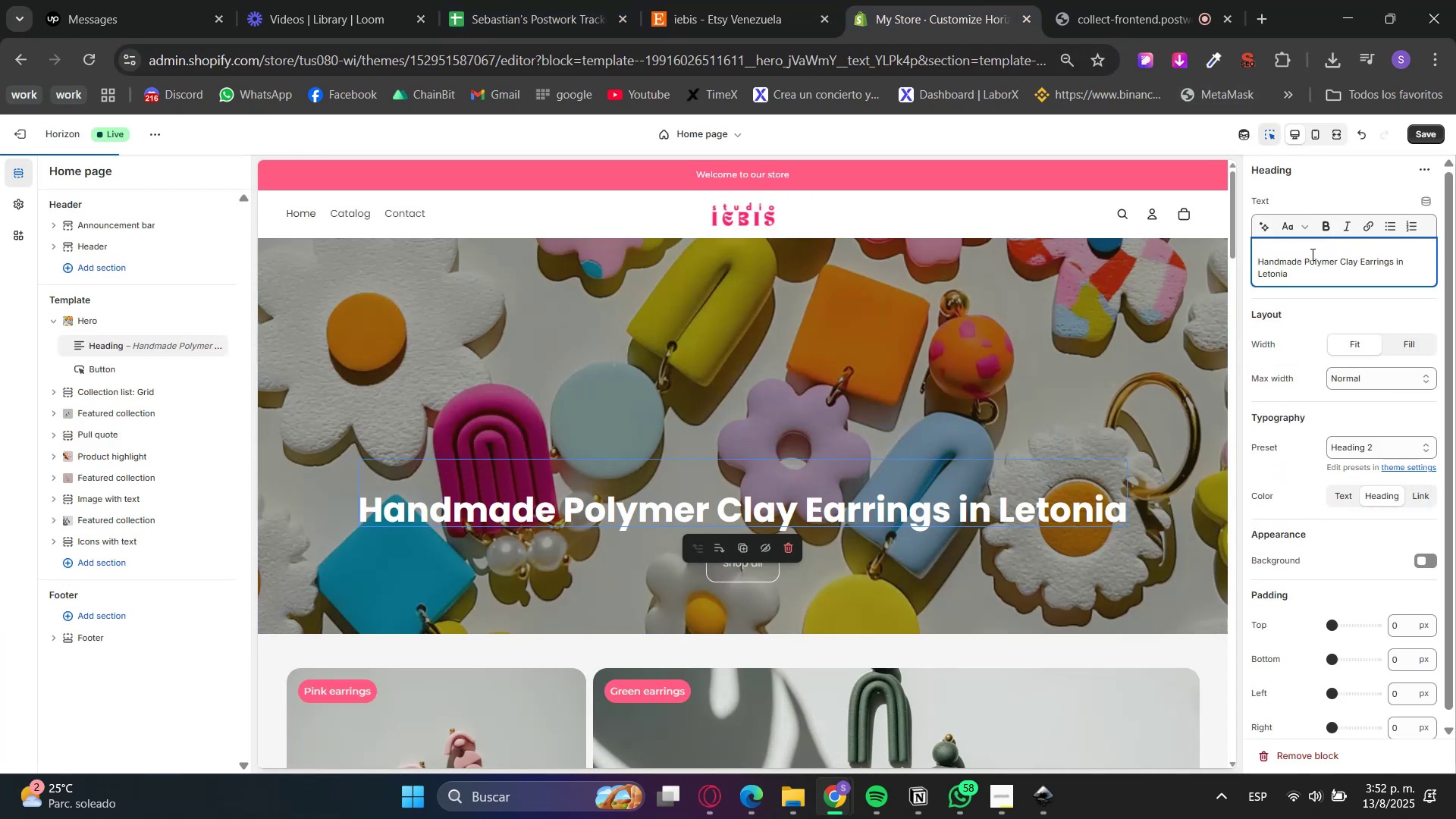 
left_click([1257, 266])
 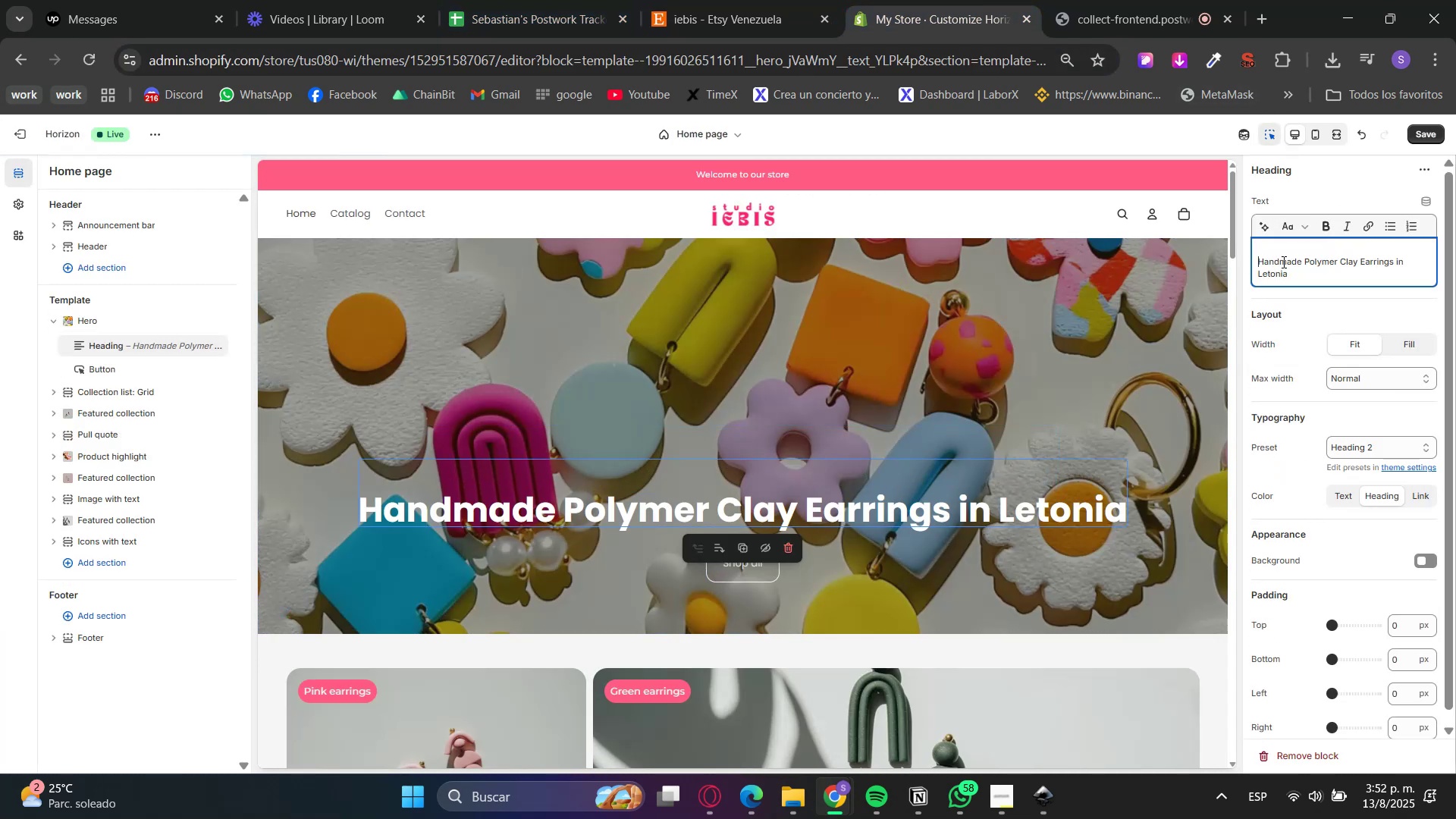 
key(Backspace)
 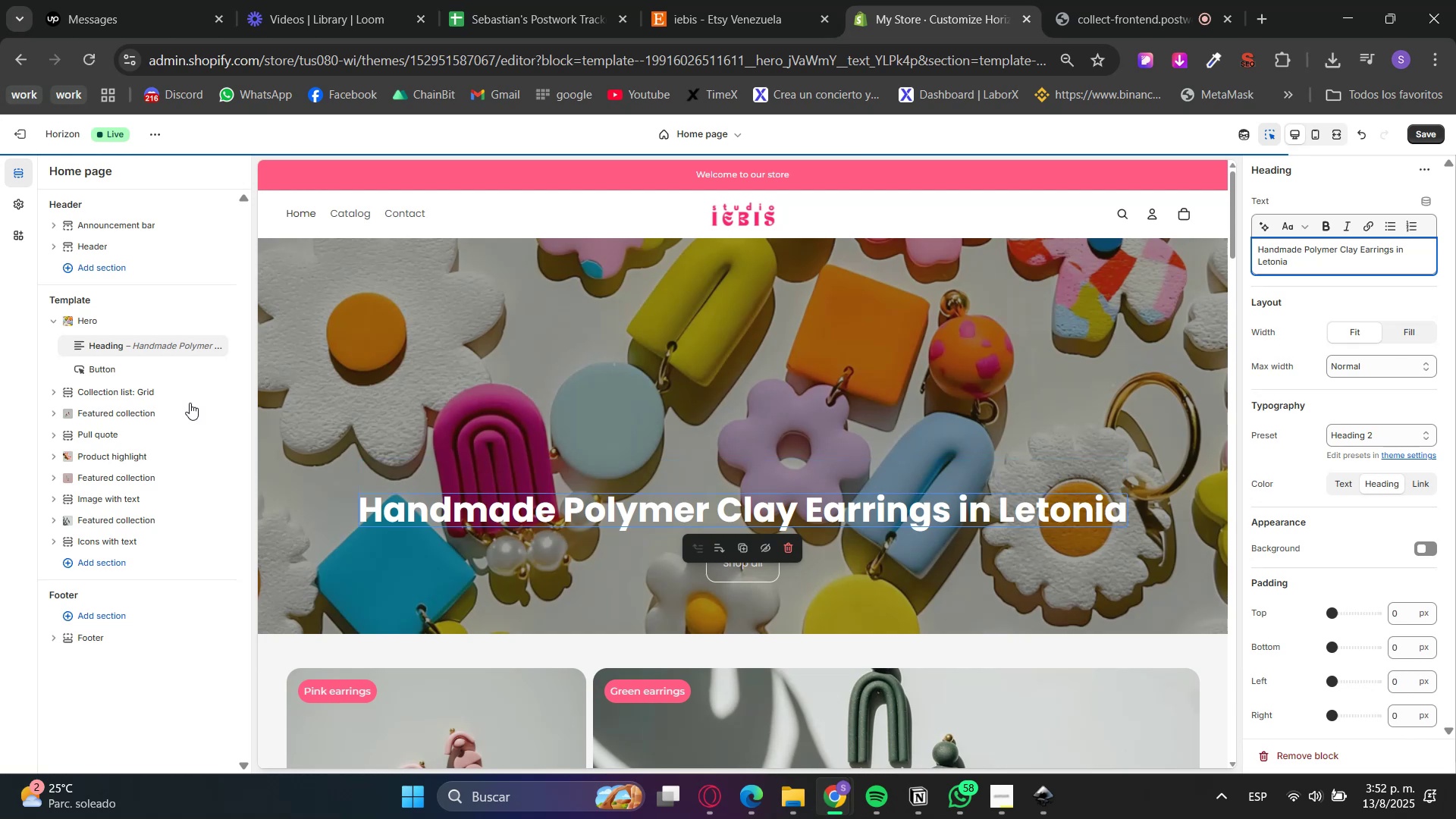 
right_click([104, 341])
 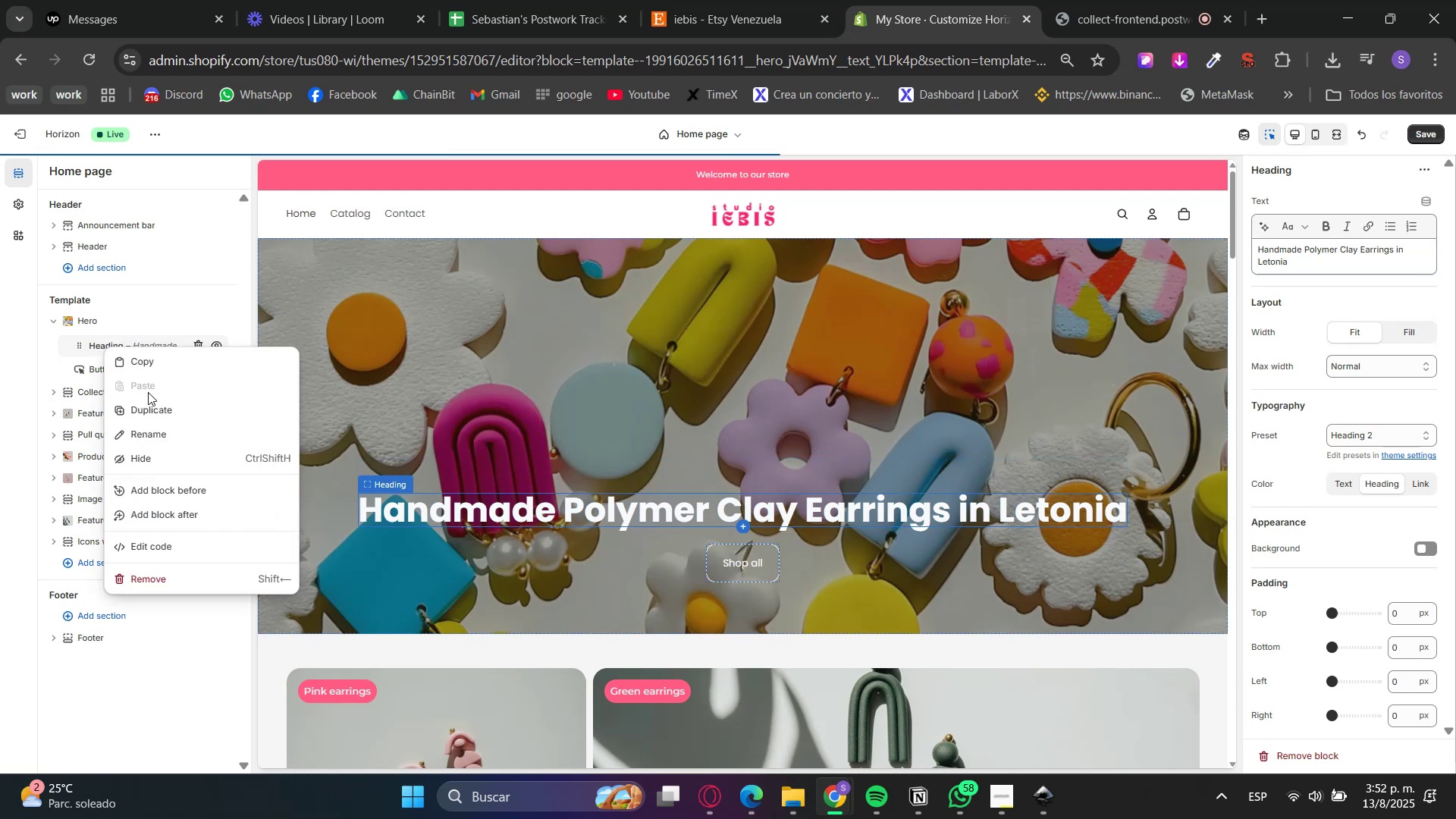 
left_click([158, 419])
 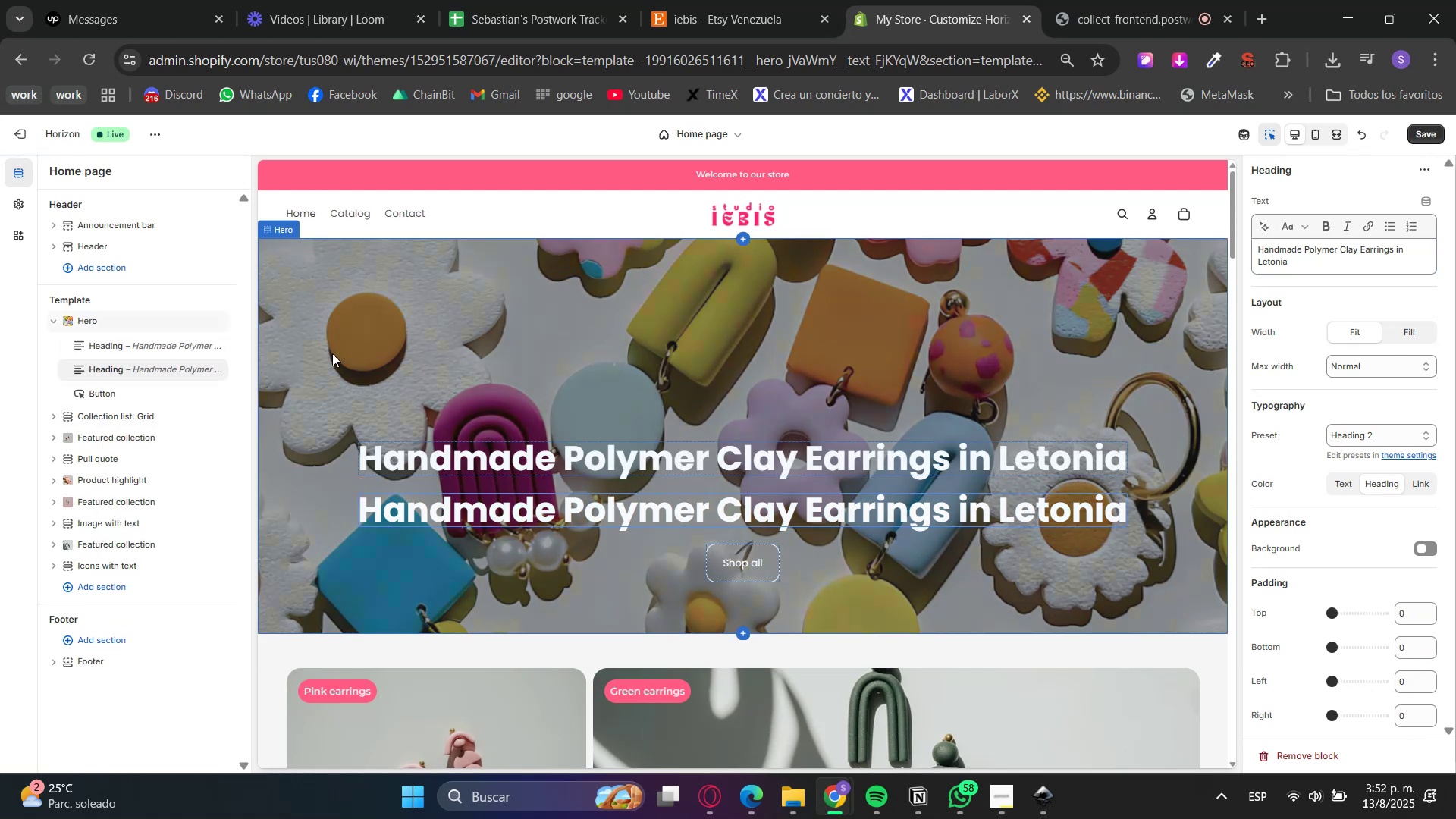 
left_click([138, 337])
 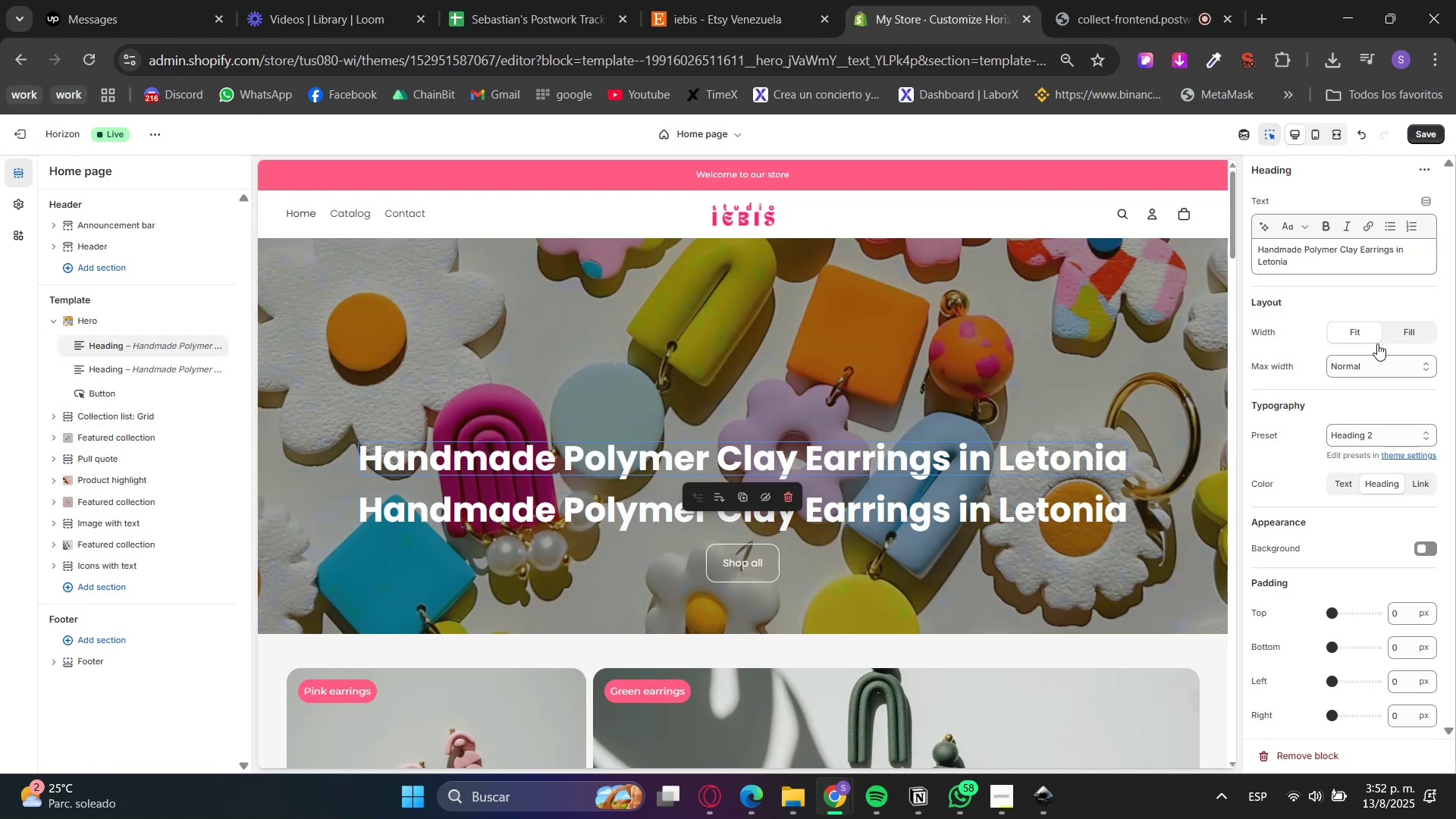 
left_click([1380, 441])
 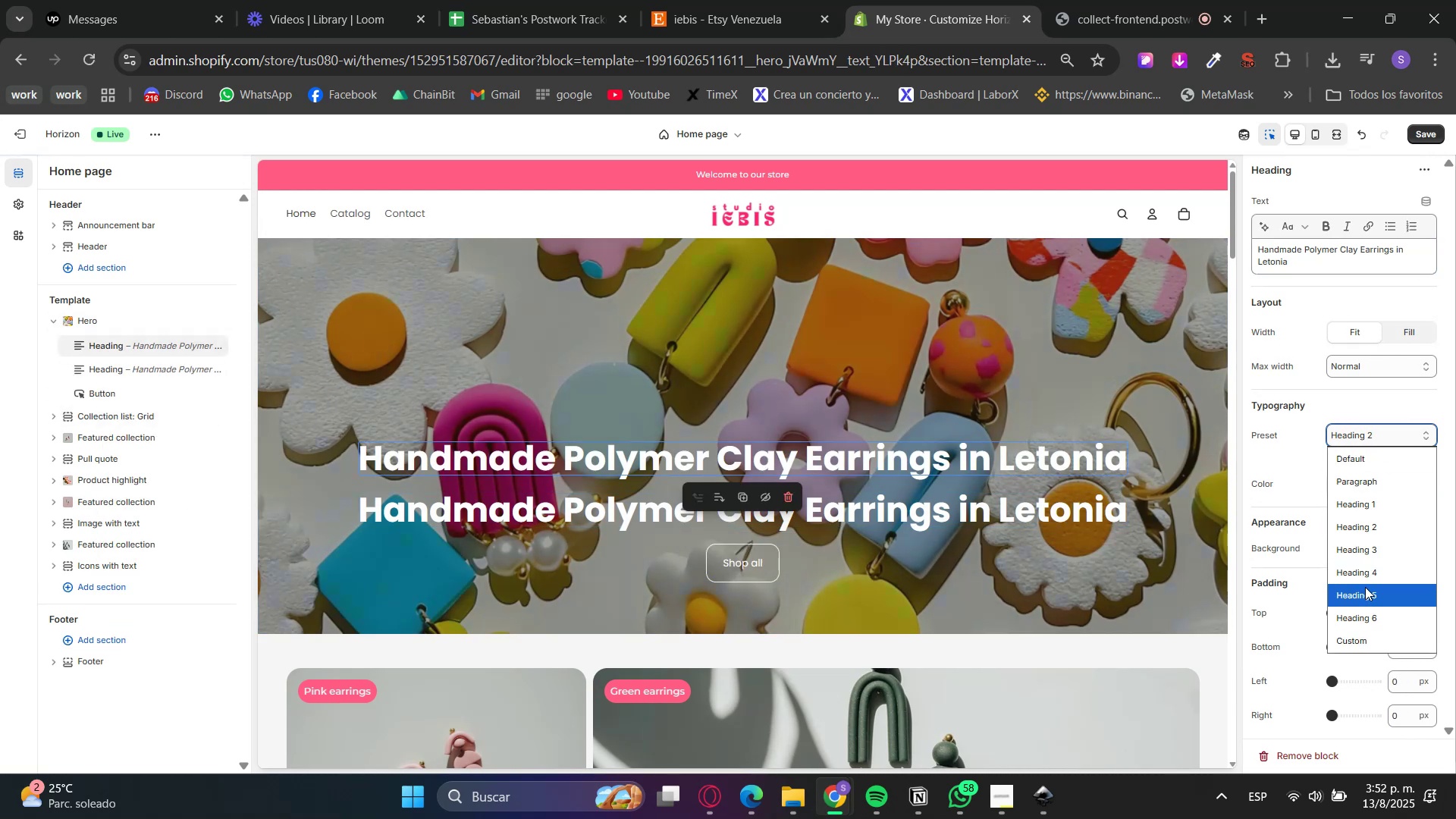 
left_click([1363, 607])
 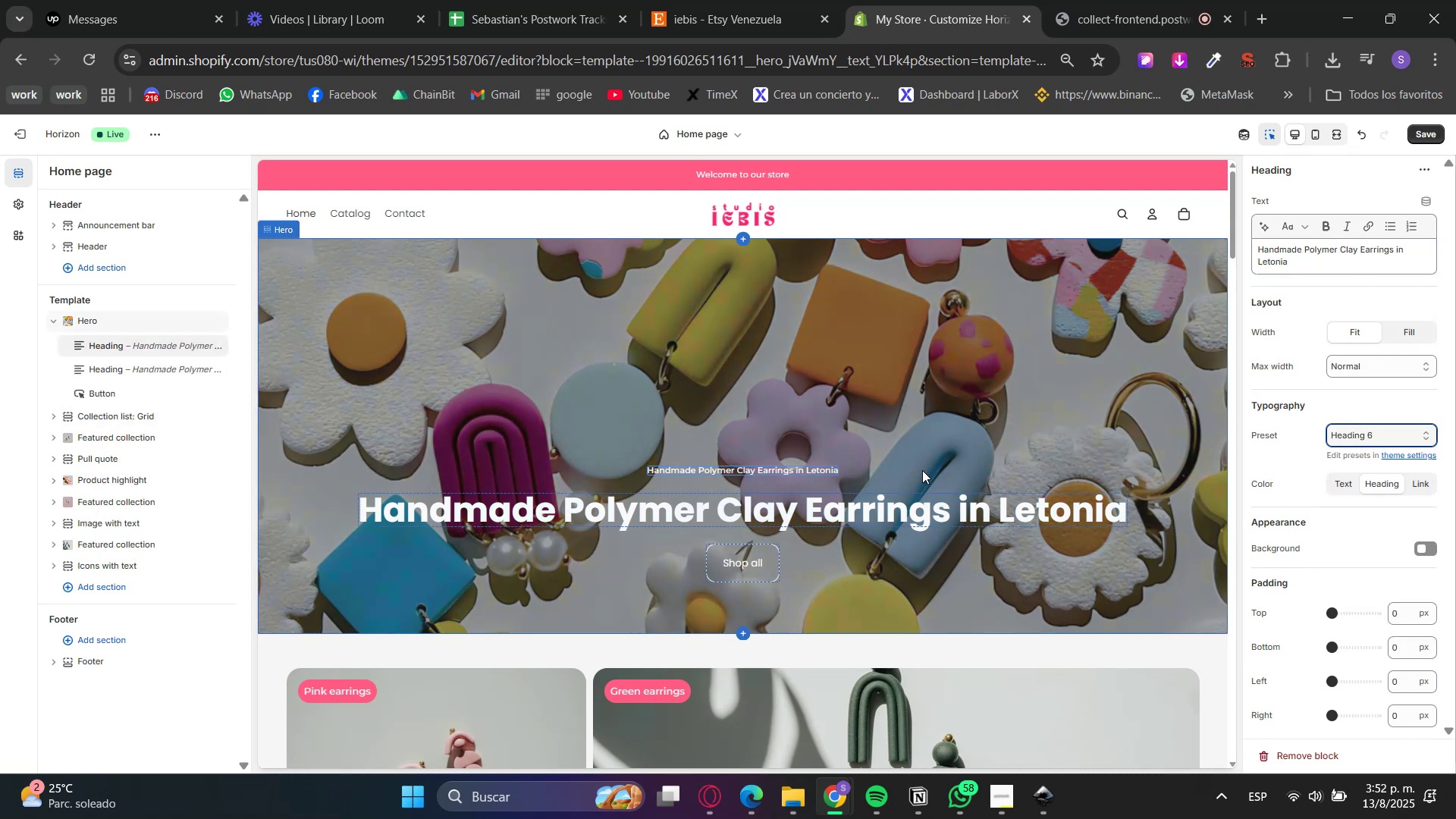 
left_click([1391, 435])
 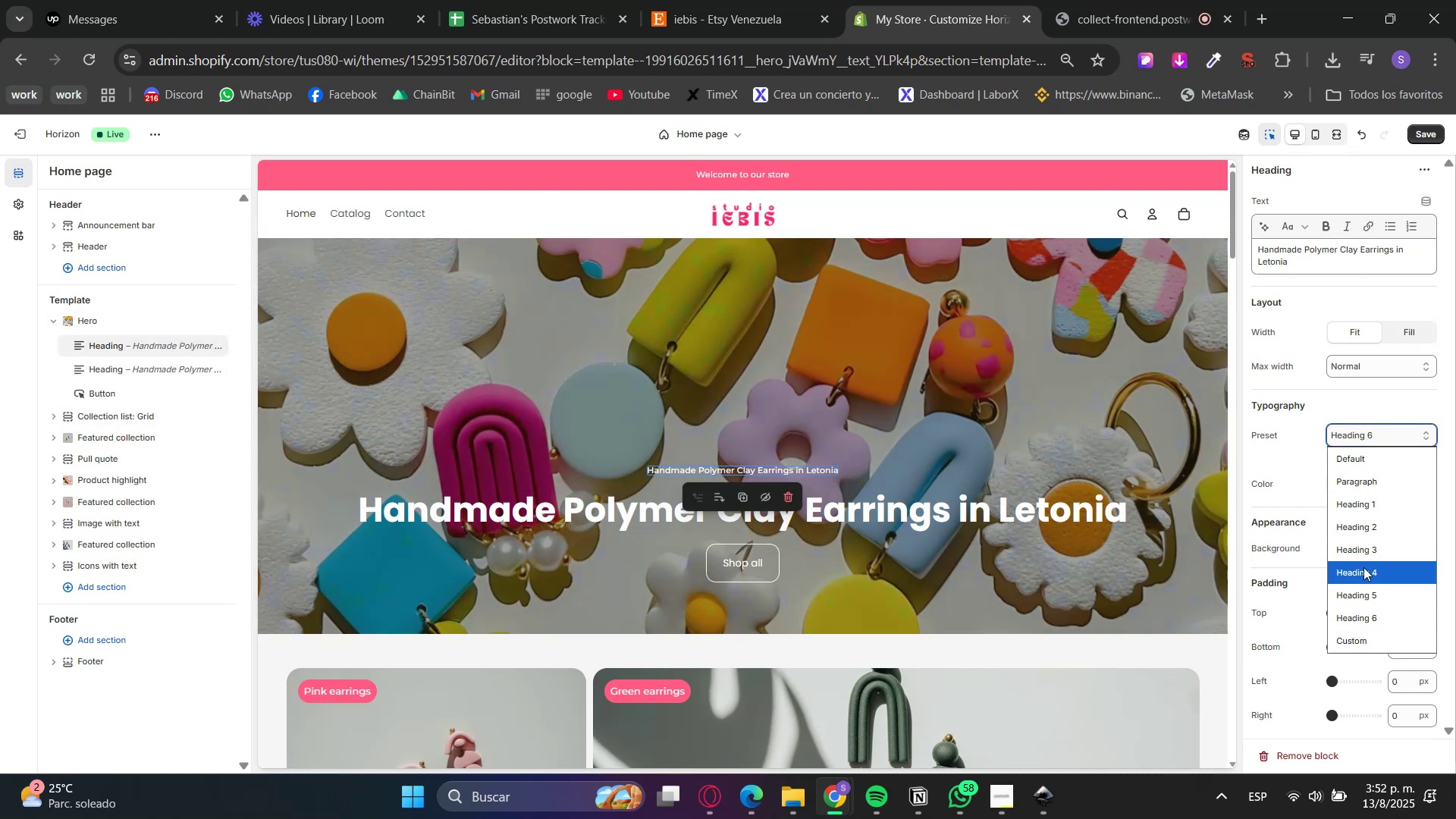 
left_click([1362, 594])
 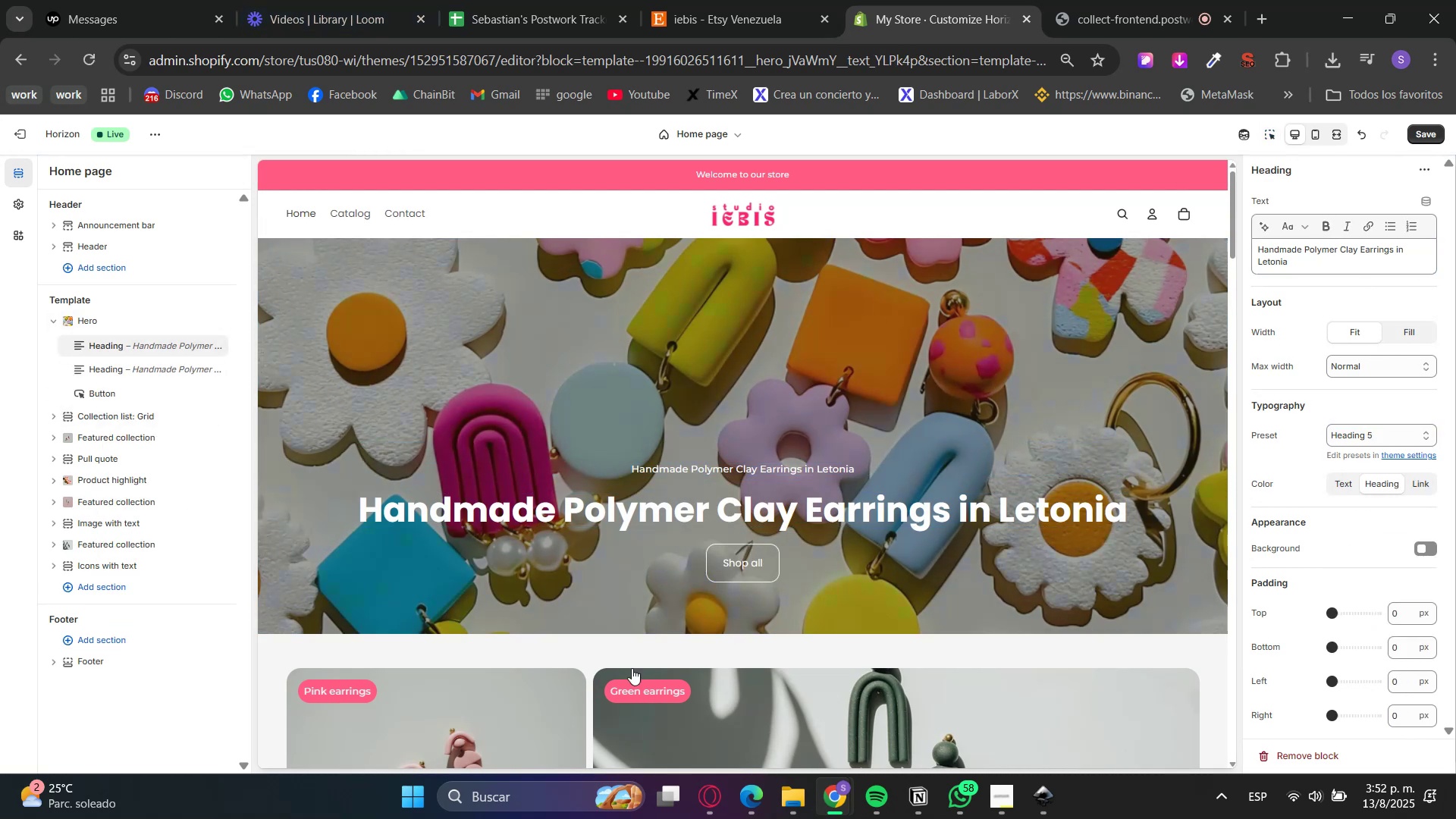 
left_click([703, 774])
 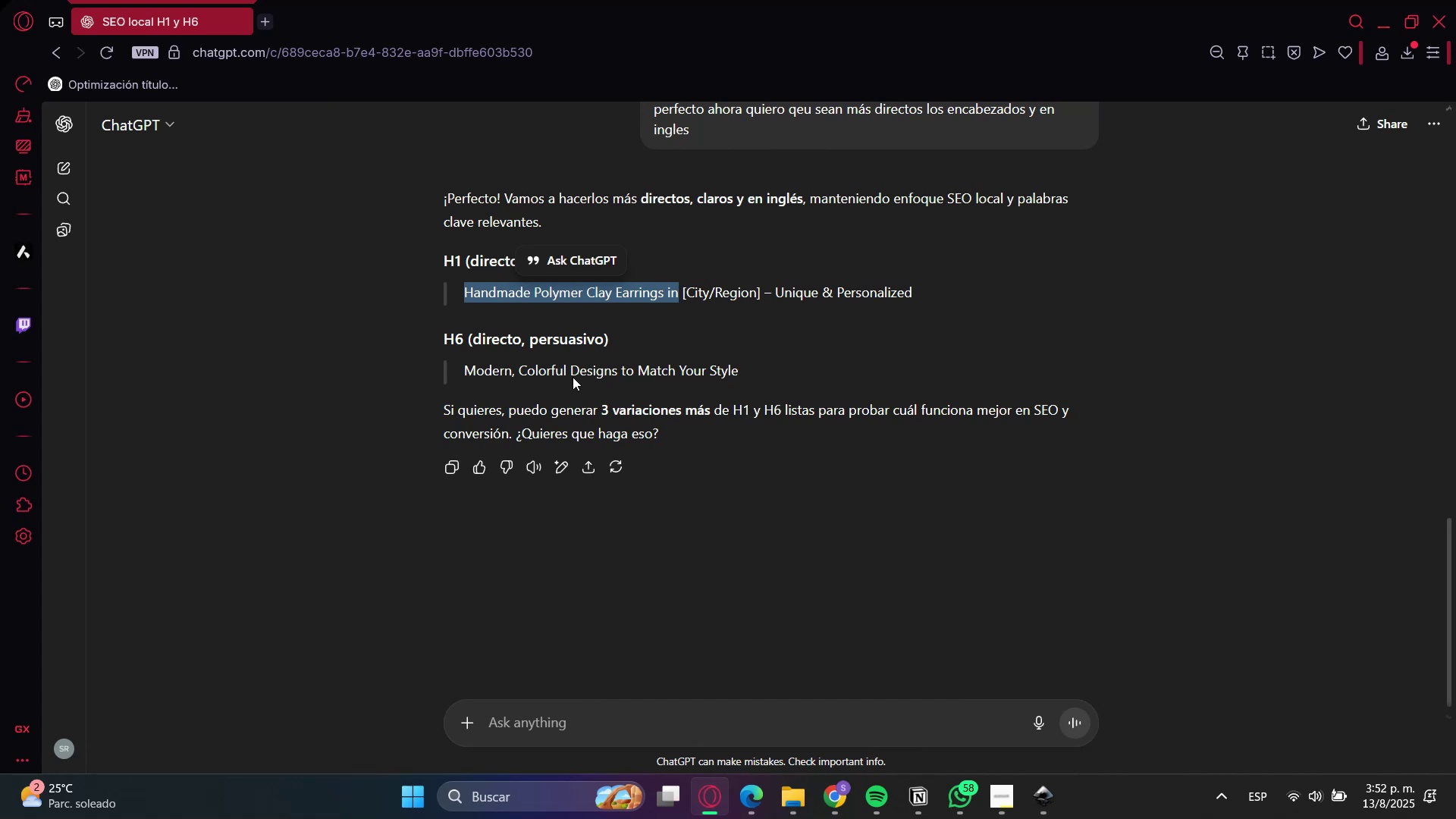 
left_click([487, 366])
 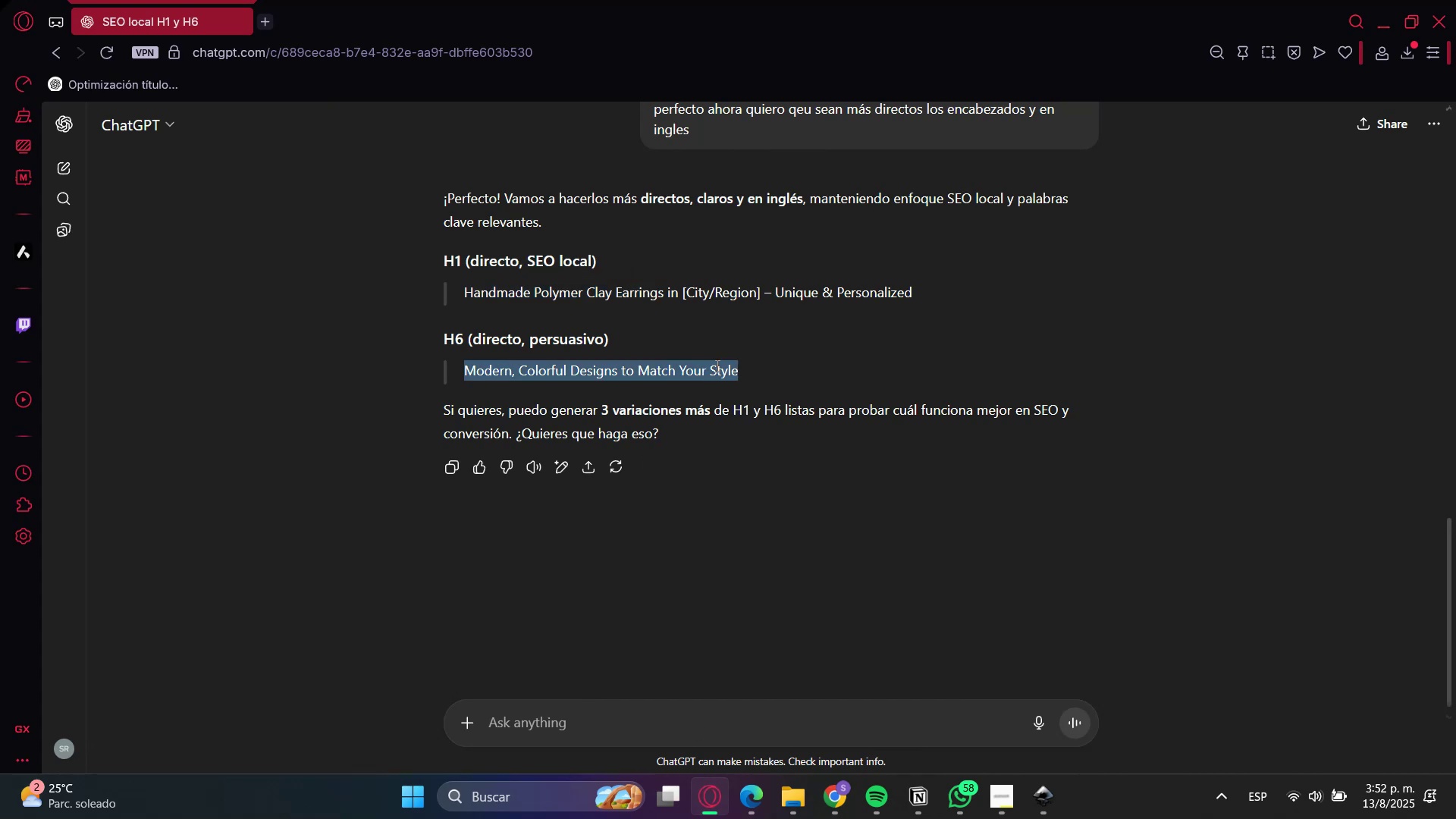 
key(Control+C)
 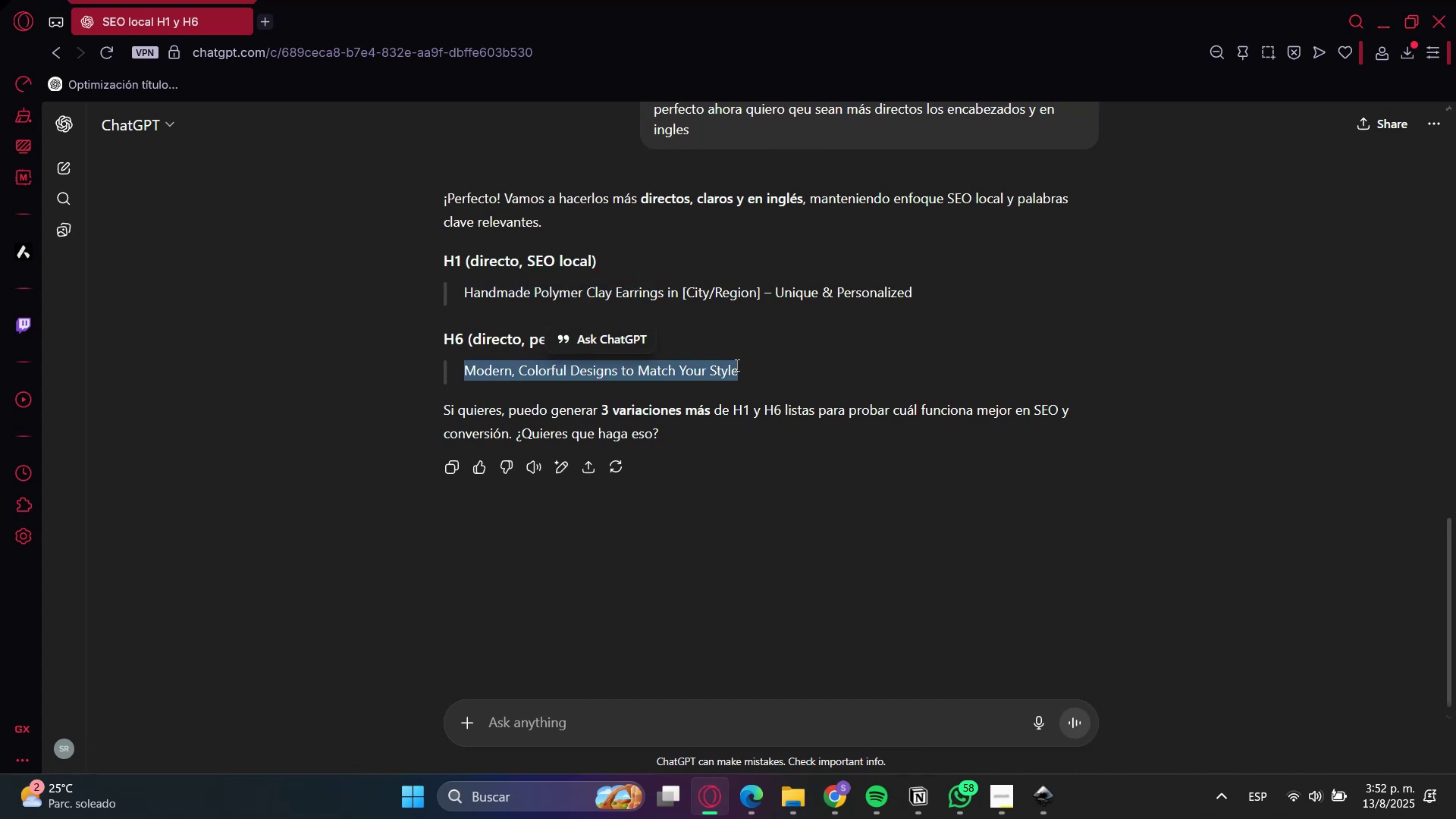 
key(Control+C)
 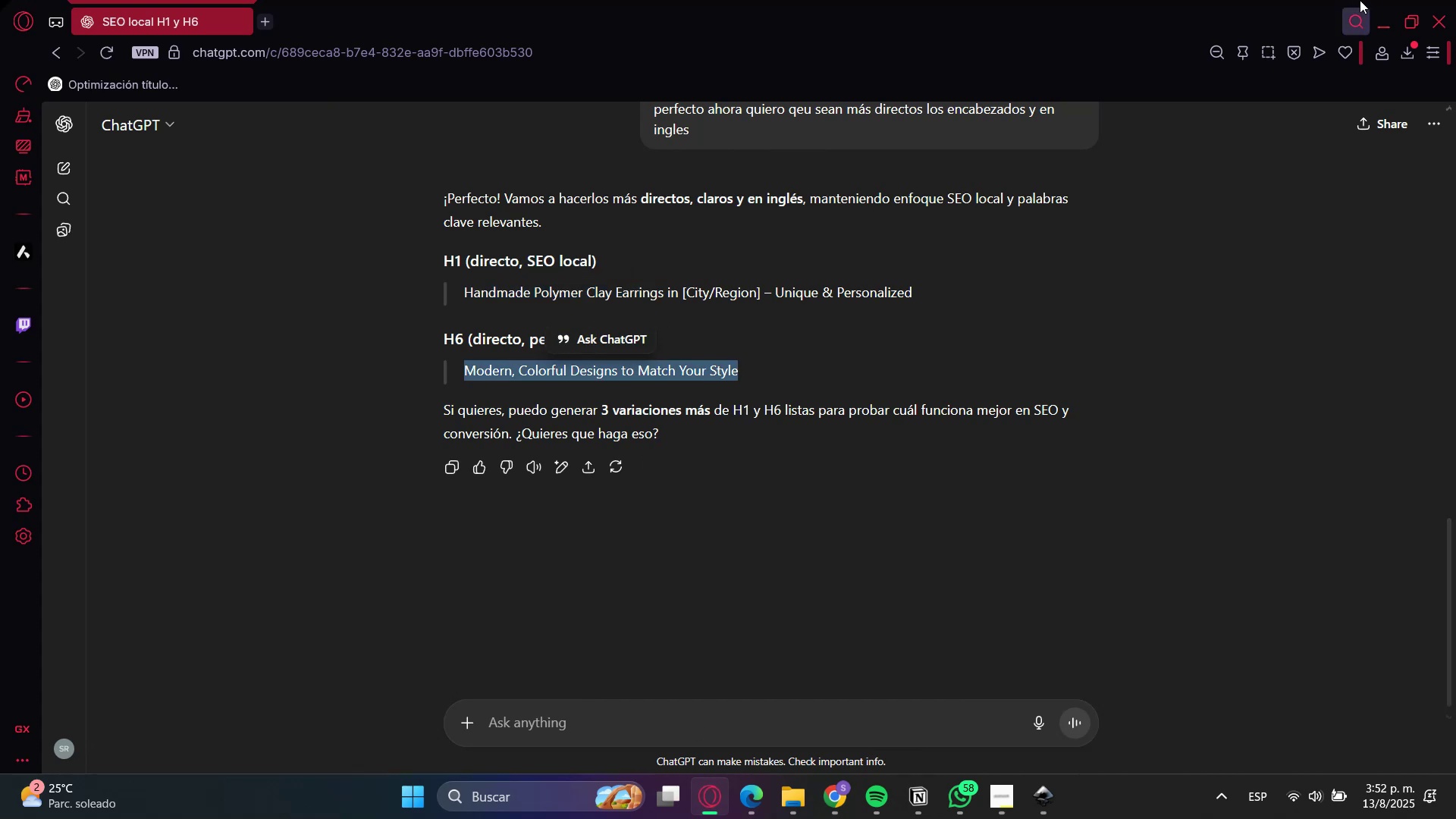 
left_click([1370, 8])
 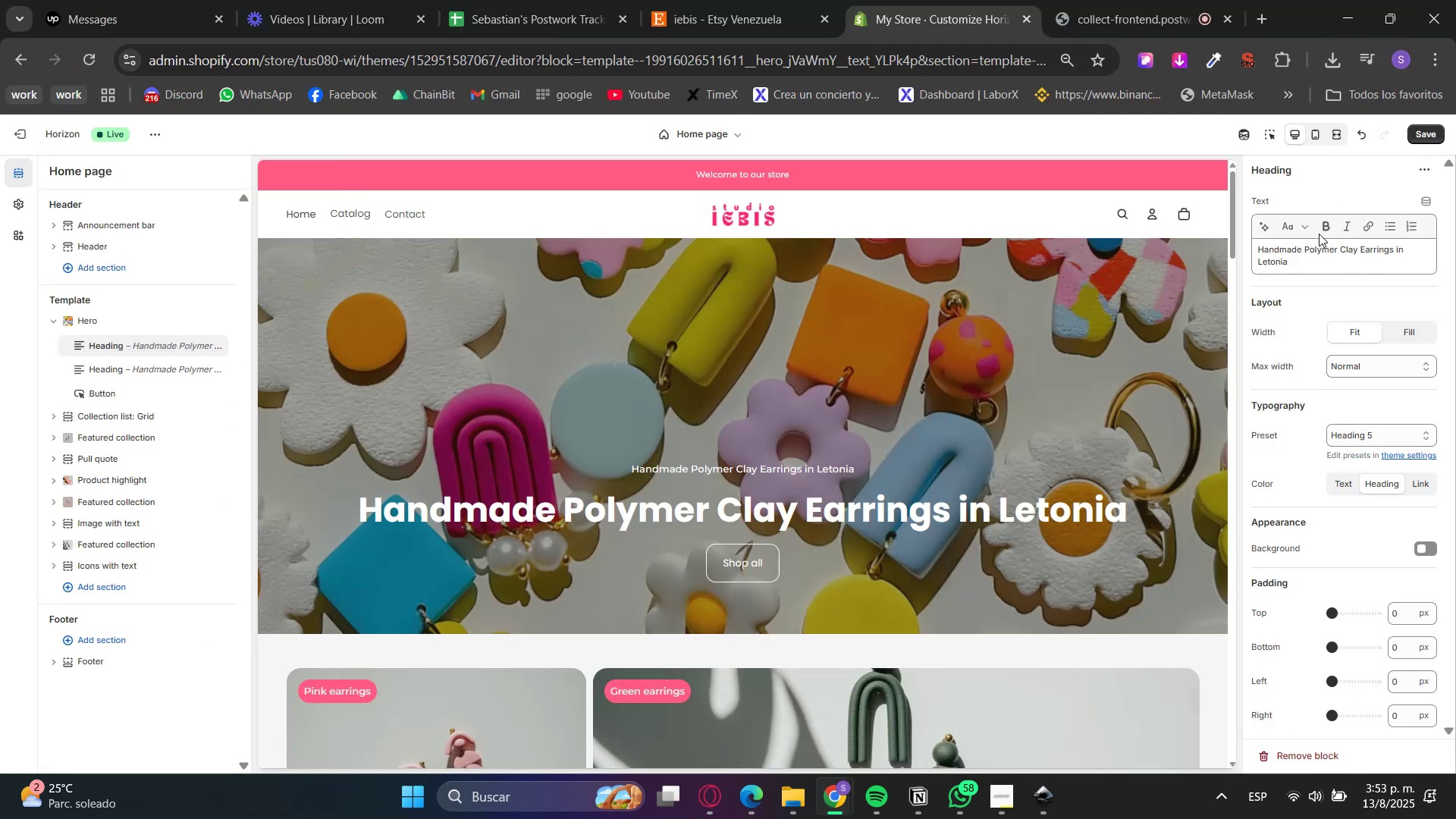 
double_click([1312, 248])
 